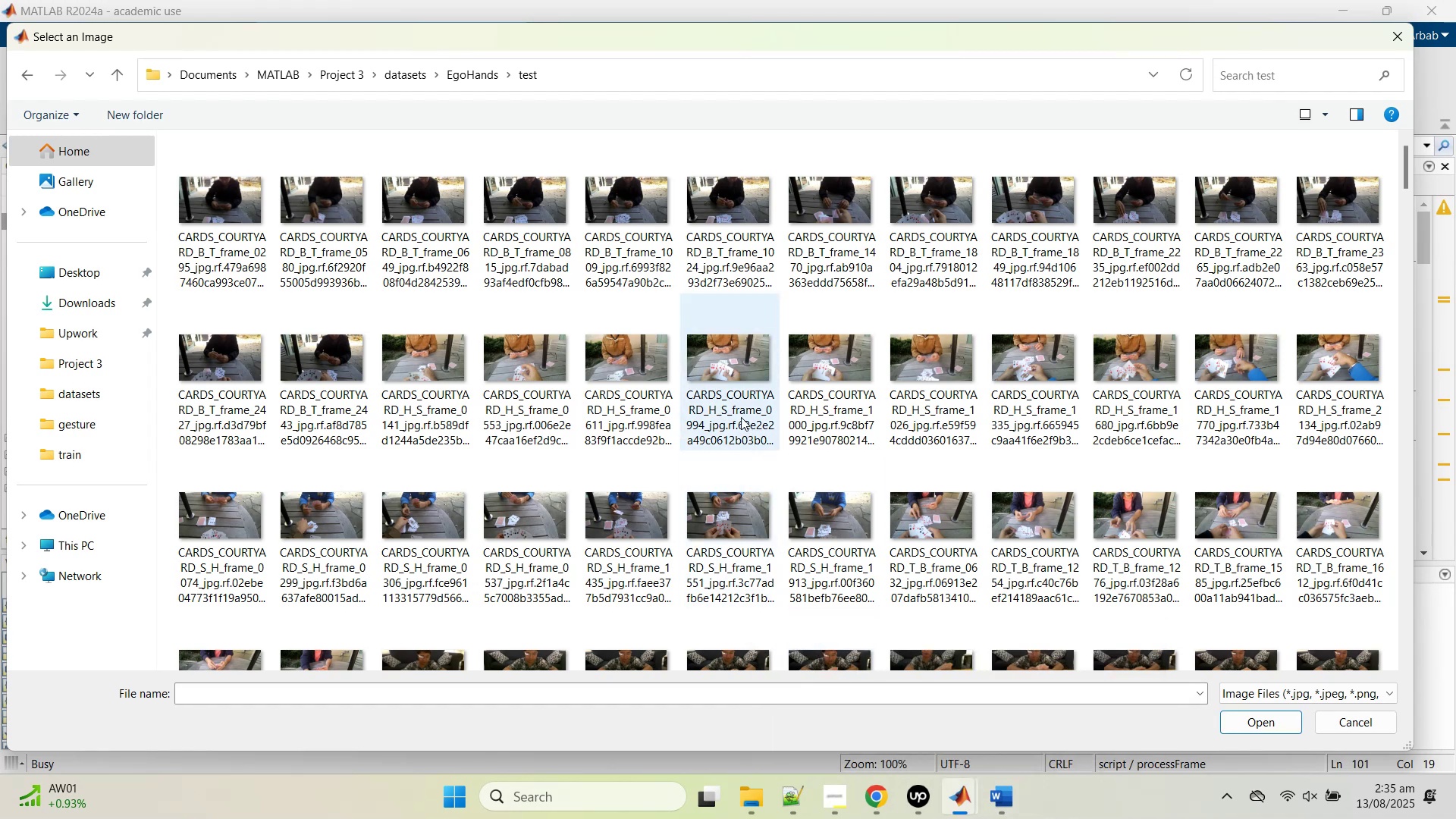 
double_click([720, 399])
 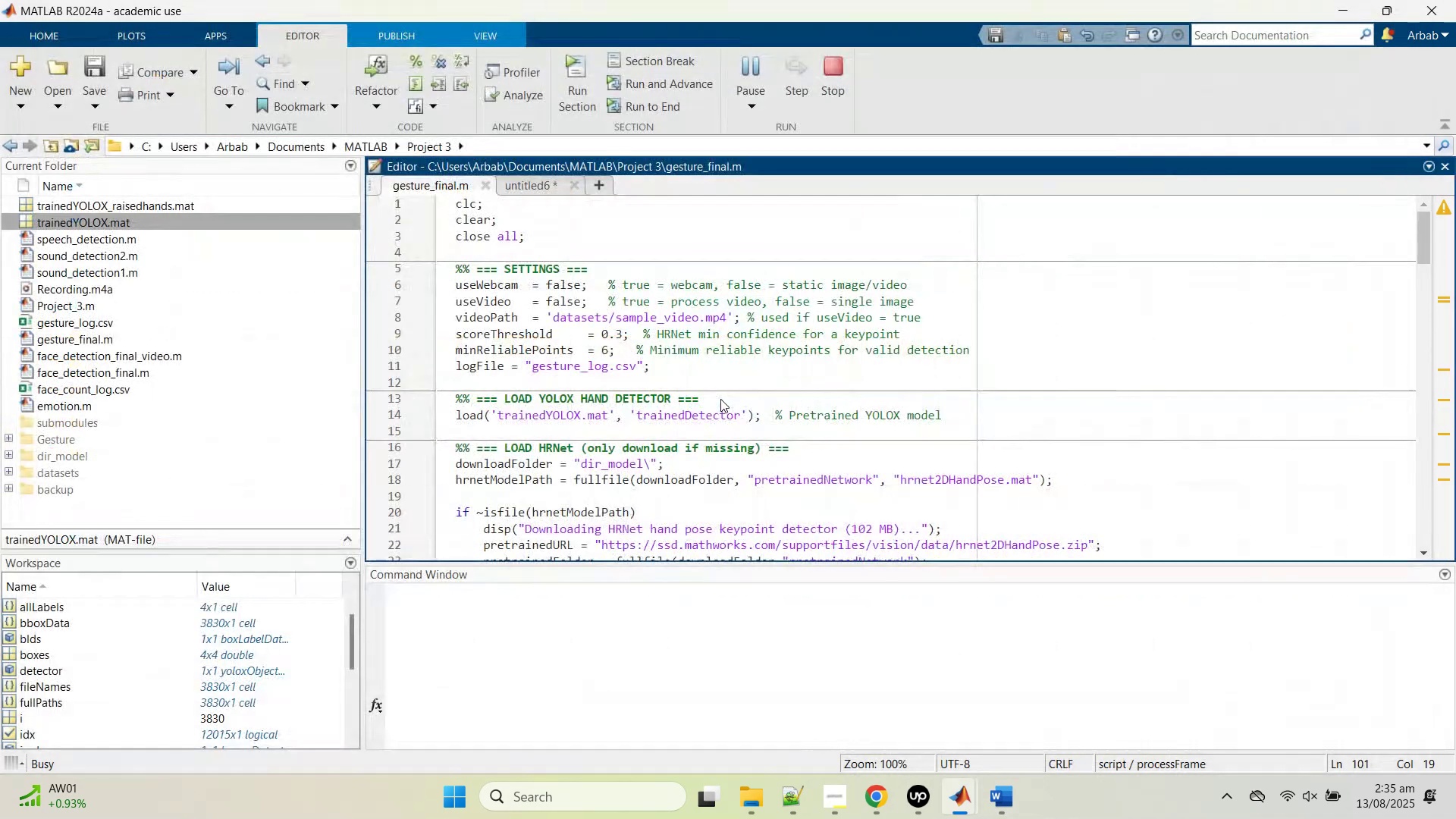 
scroll: coordinate [724, 418], scroll_direction: down, amount: 7.0
 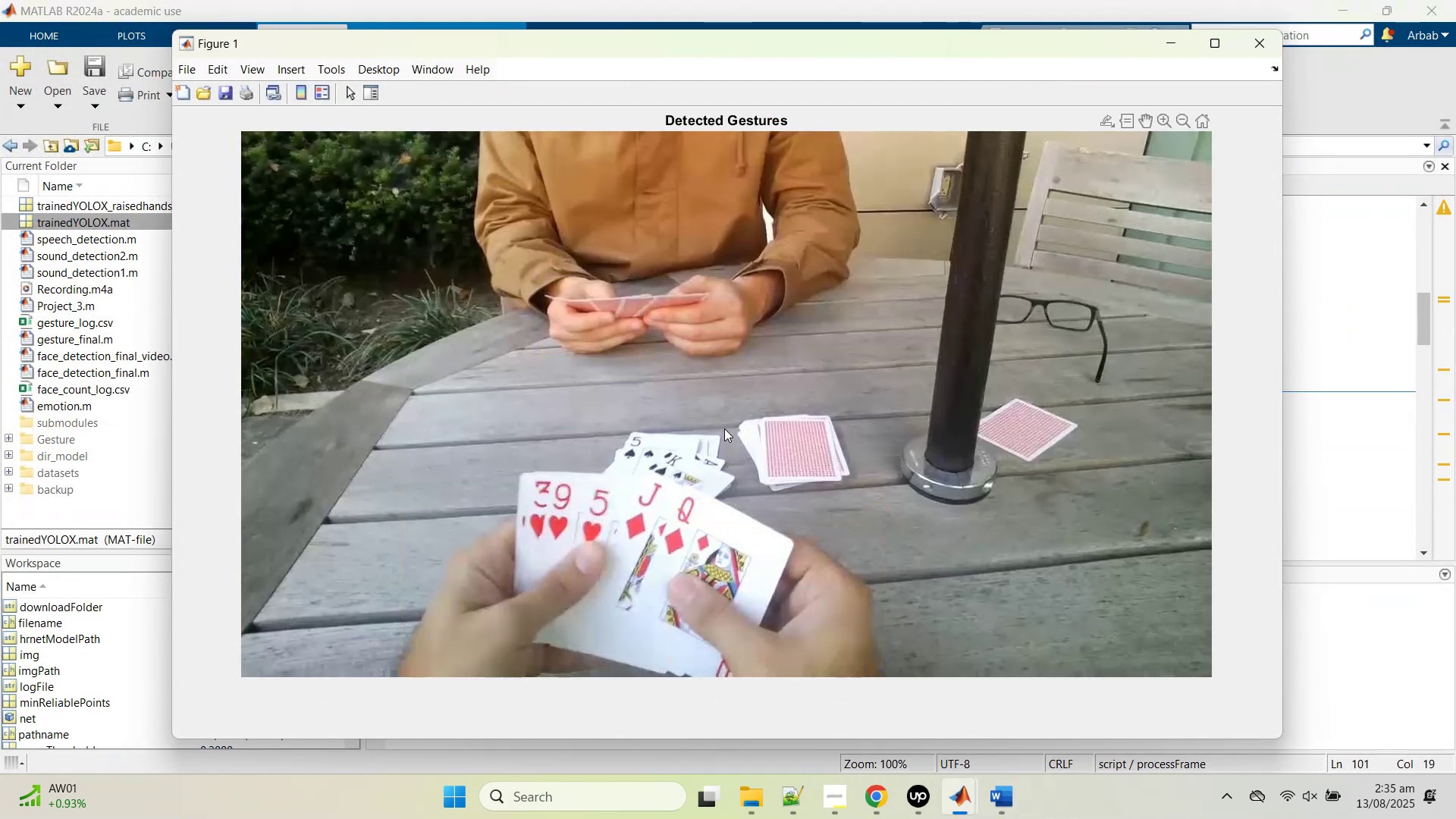 
wait(6.53)
 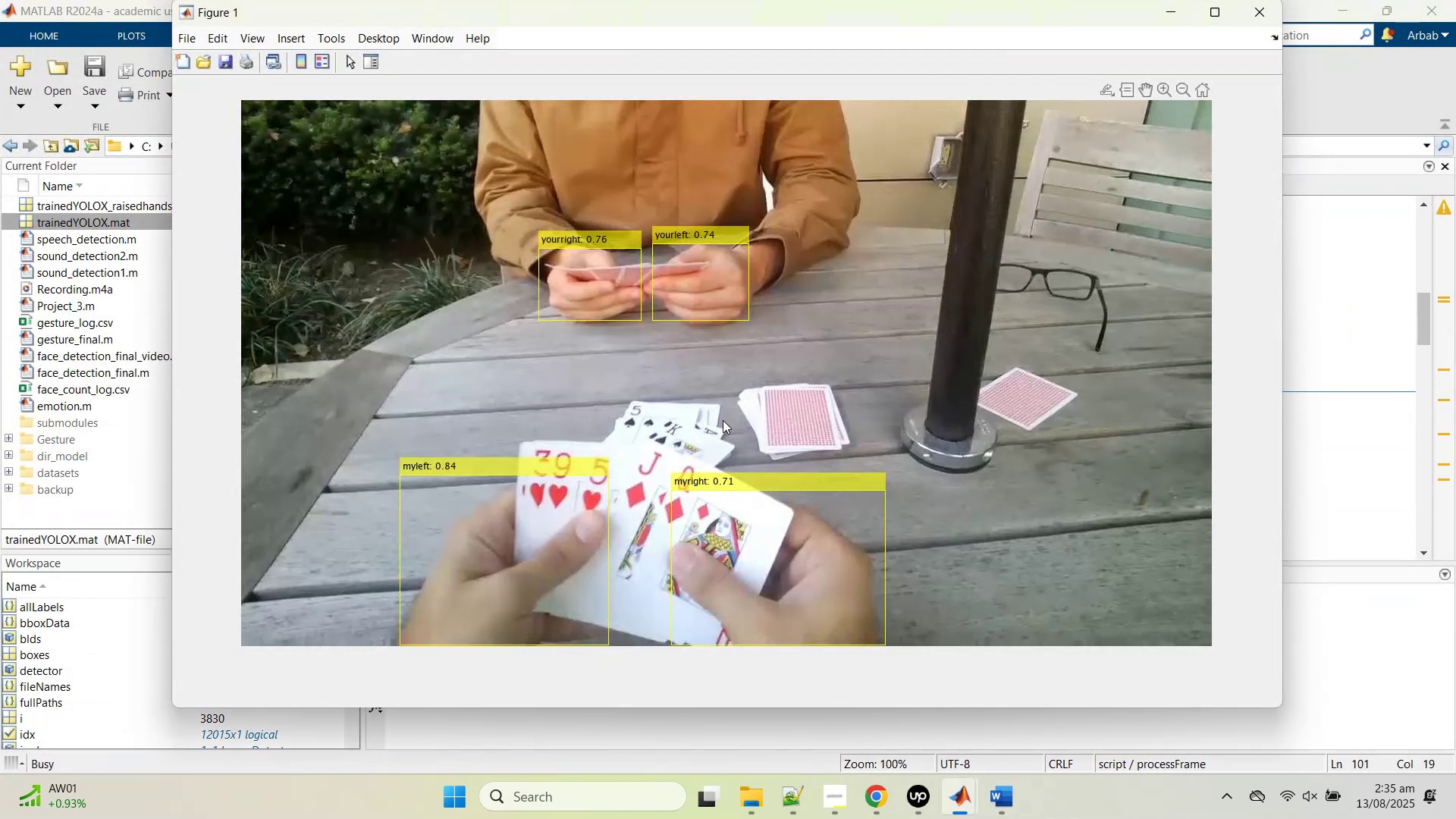 
left_click([1367, 326])
 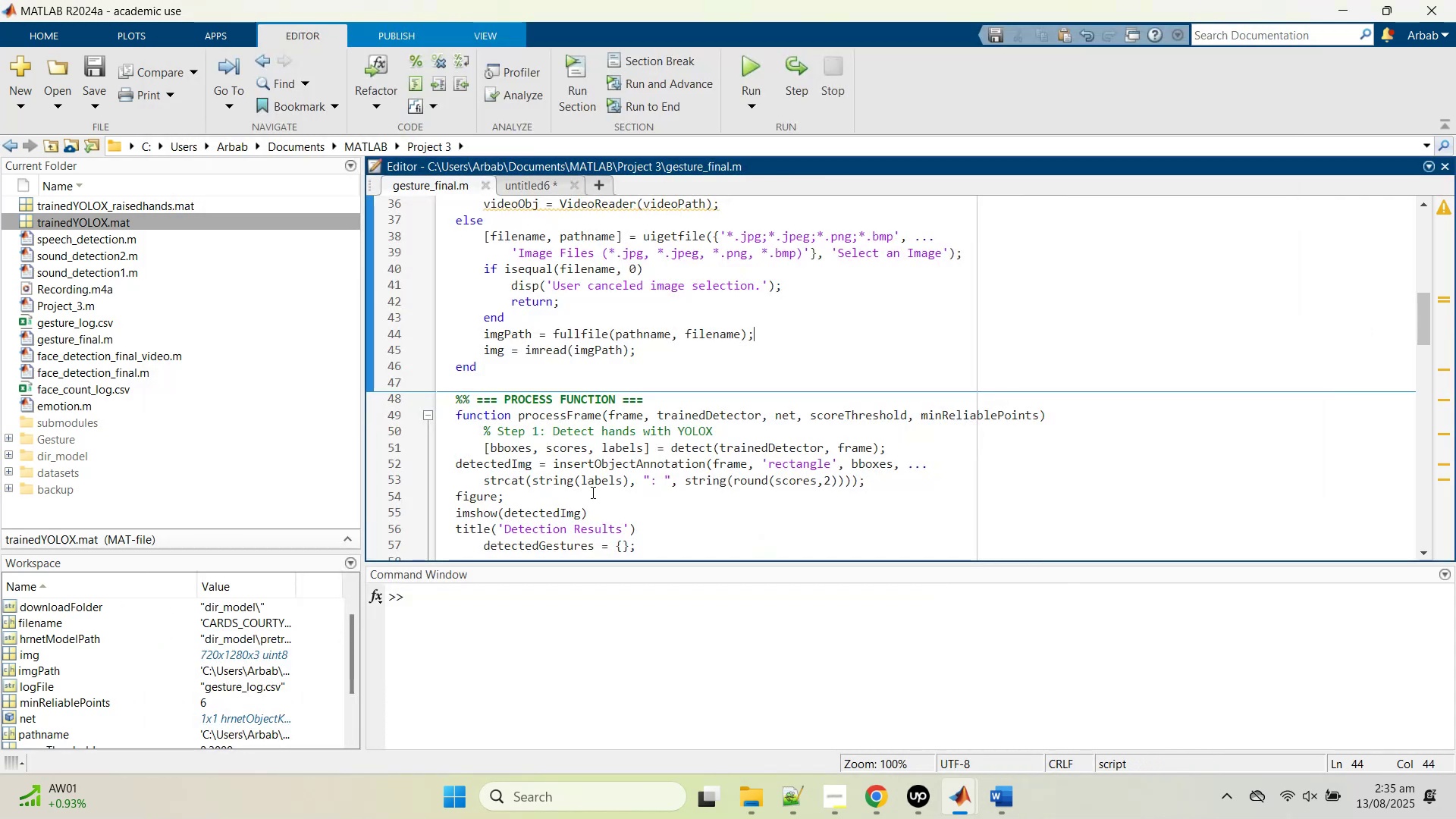 
scroll: coordinate [595, 450], scroll_direction: down, amount: 4.0
 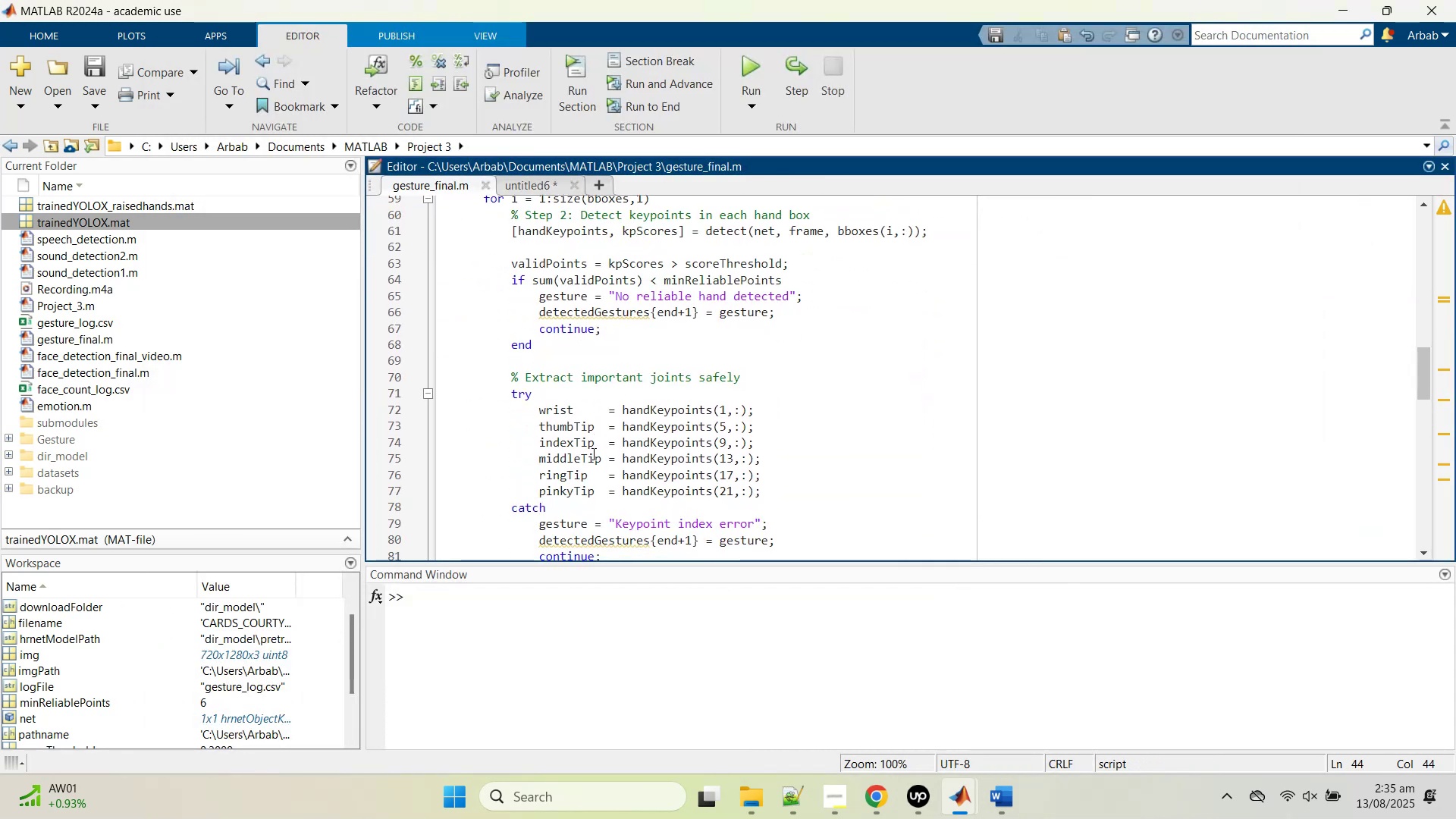 
scroll: coordinate [592, 453], scroll_direction: up, amount: 3.0
 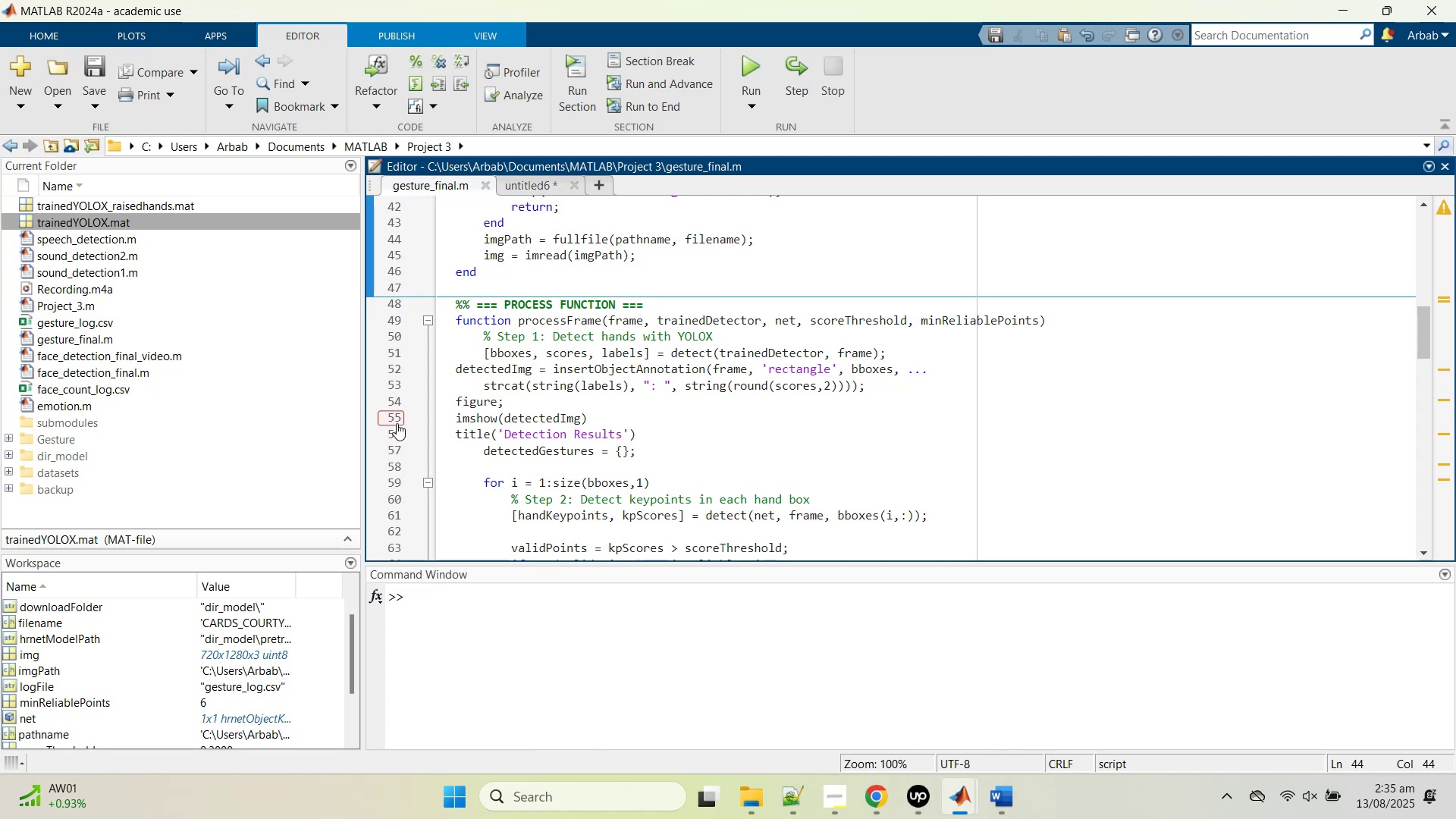 
left_click([395, 439])
 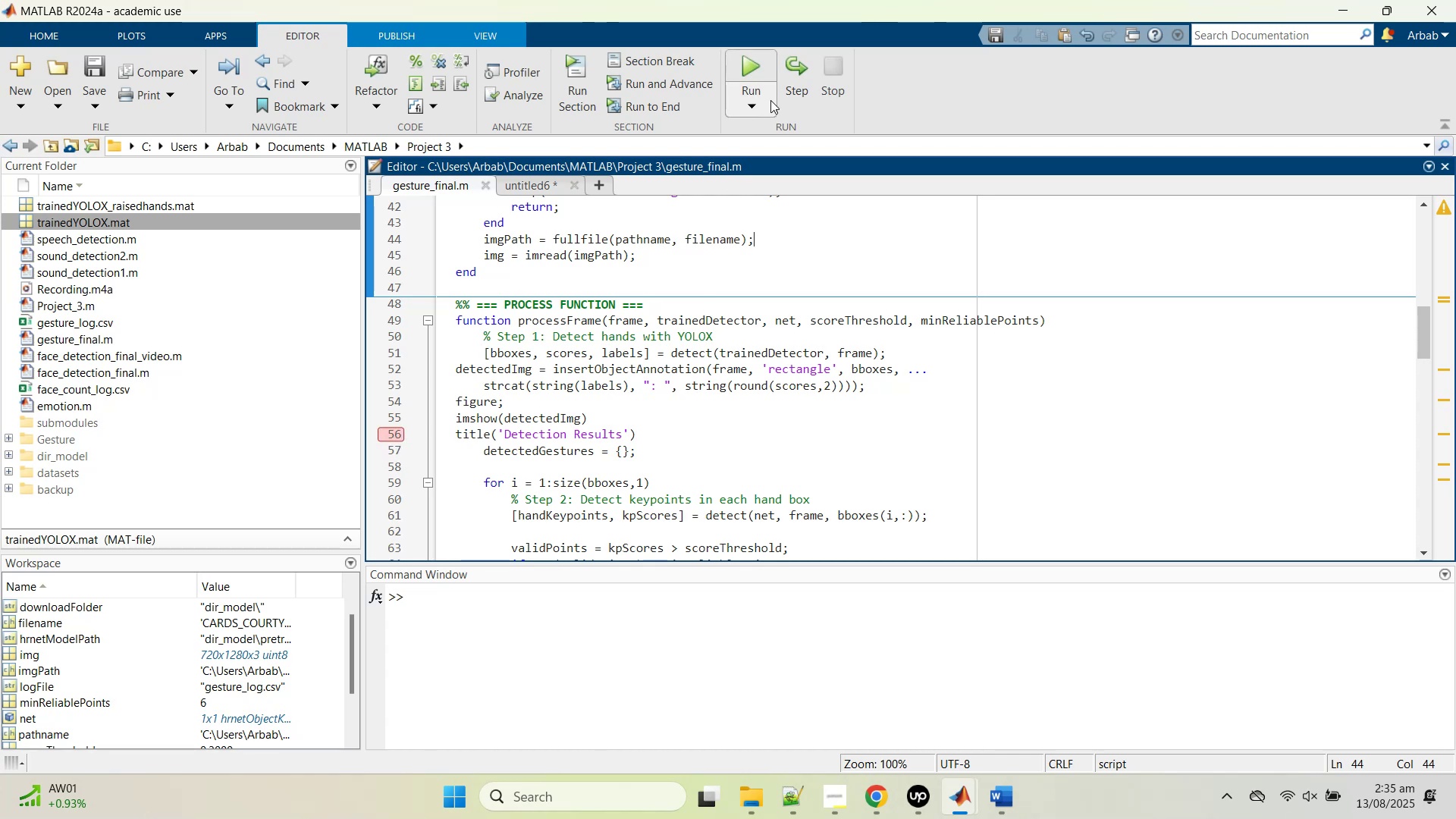 
left_click([741, 74])
 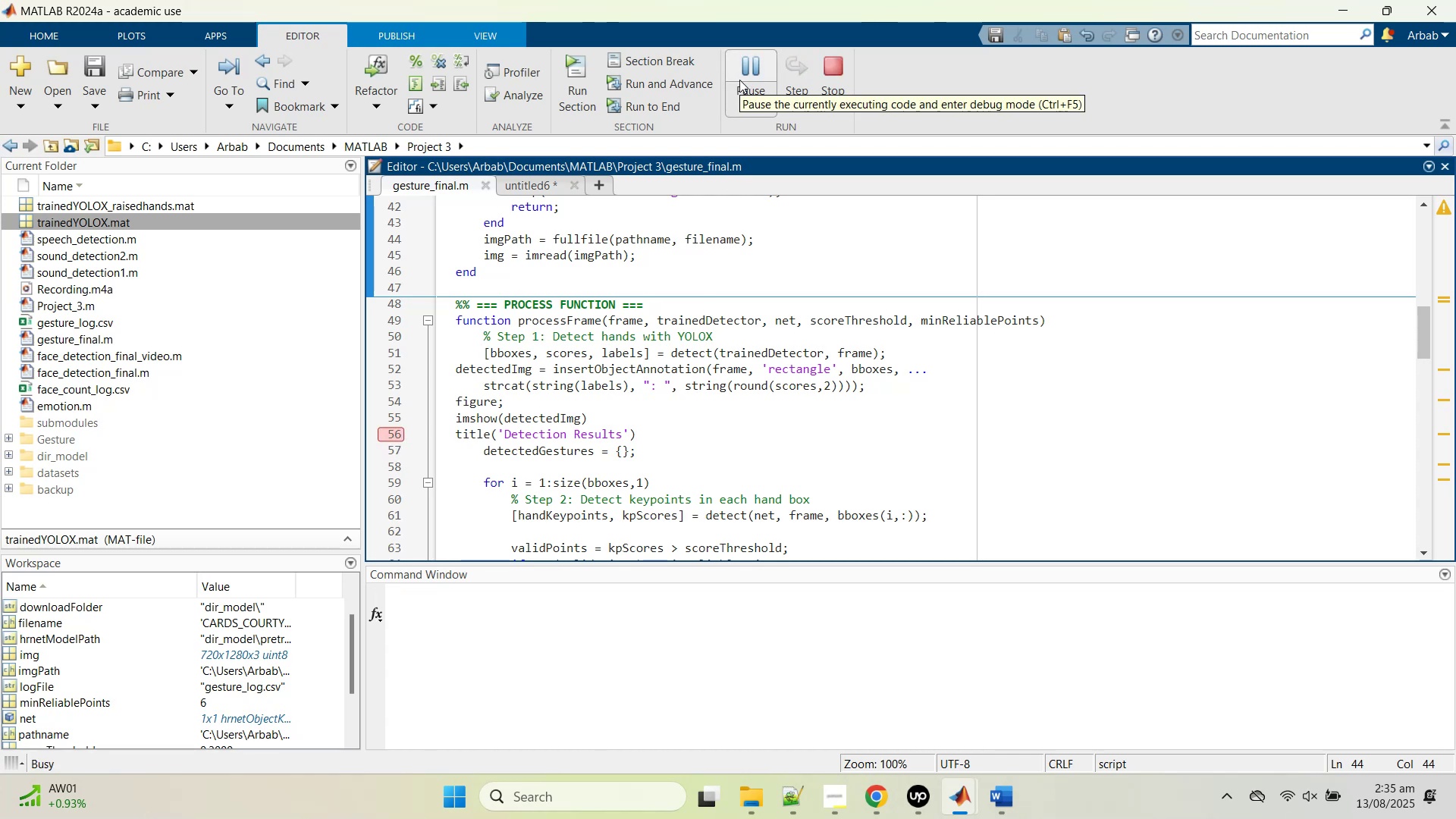 
wait(9.13)
 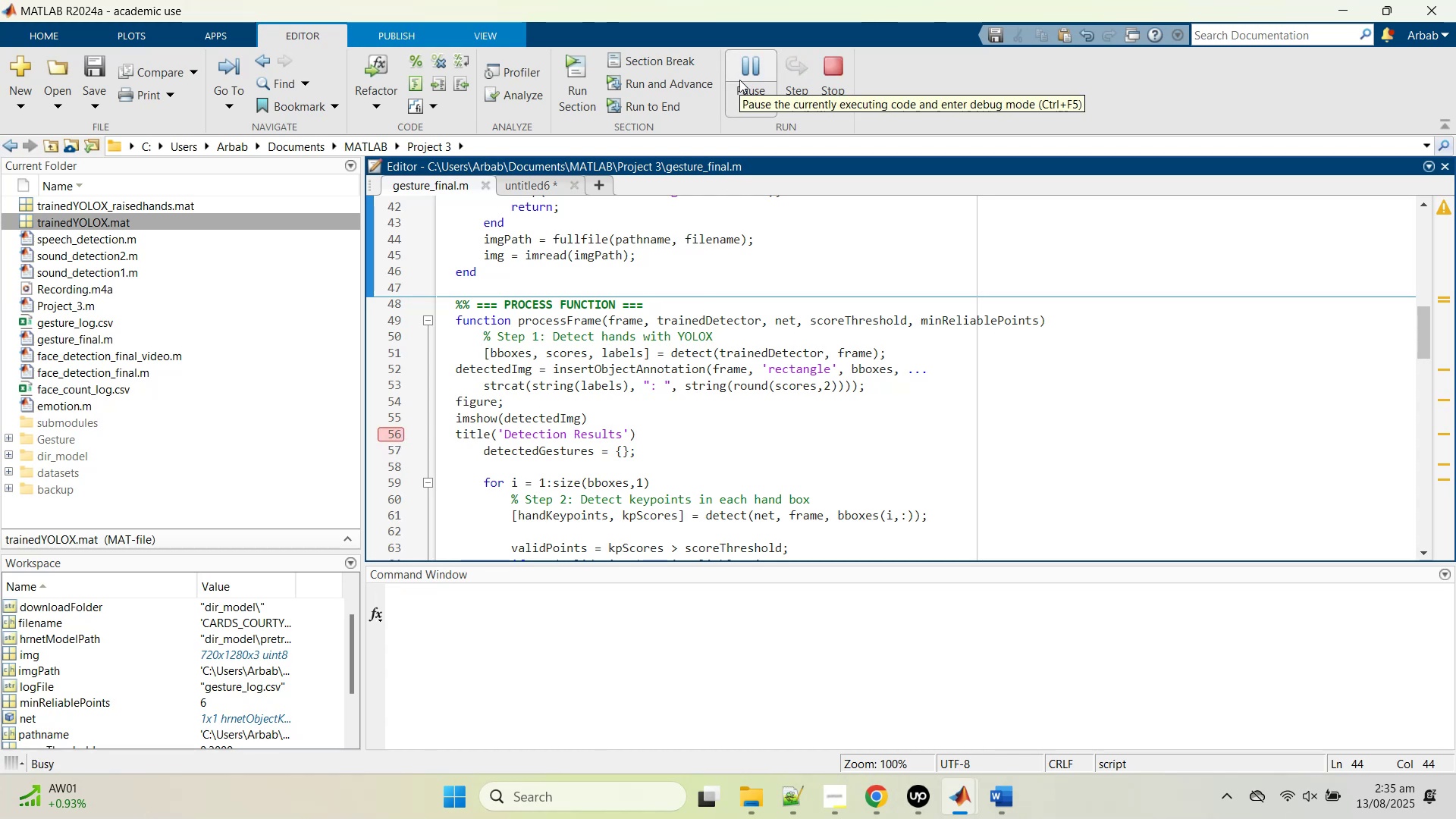 
double_click([268, 281])
 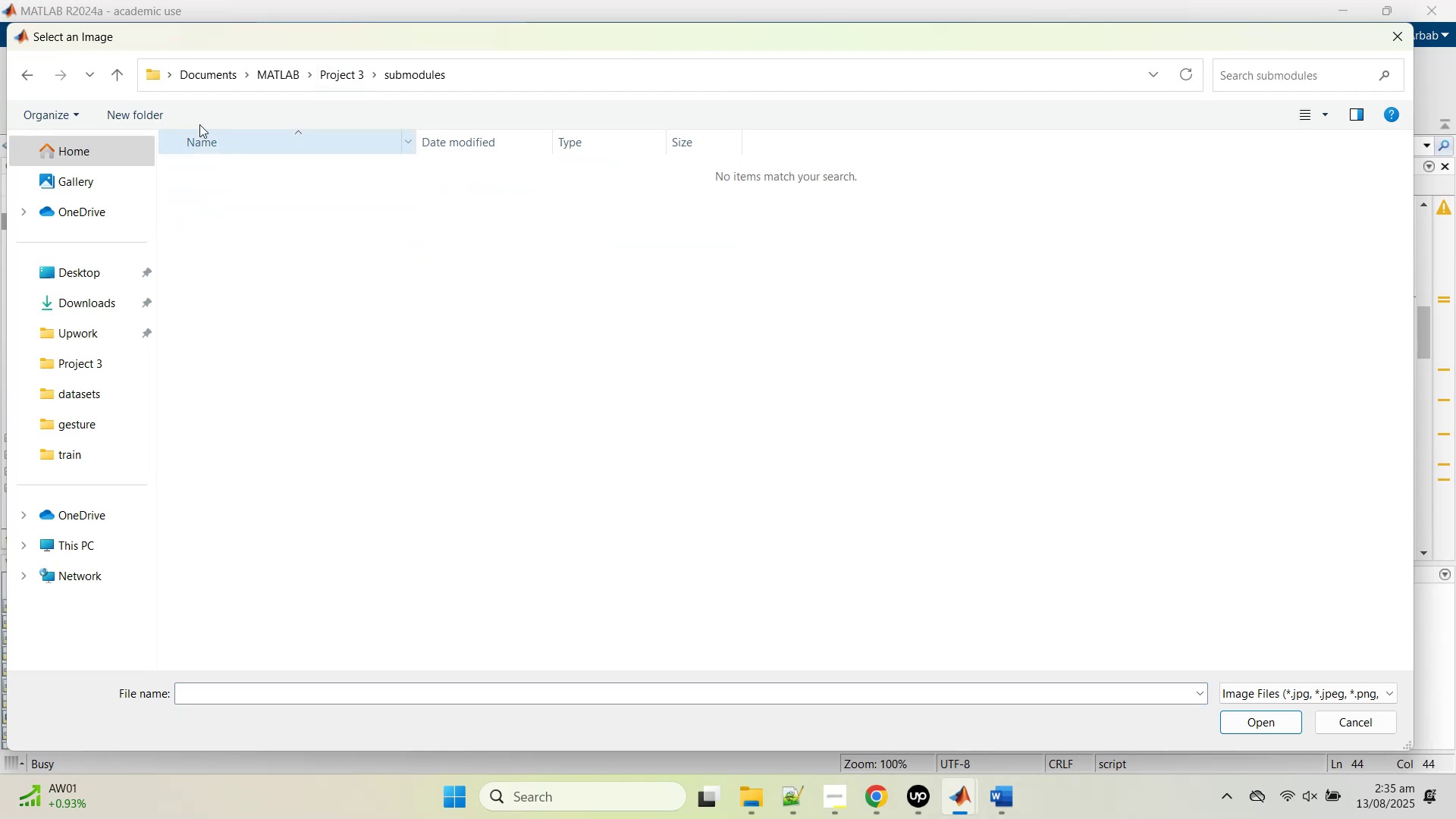 
left_click([106, 83])
 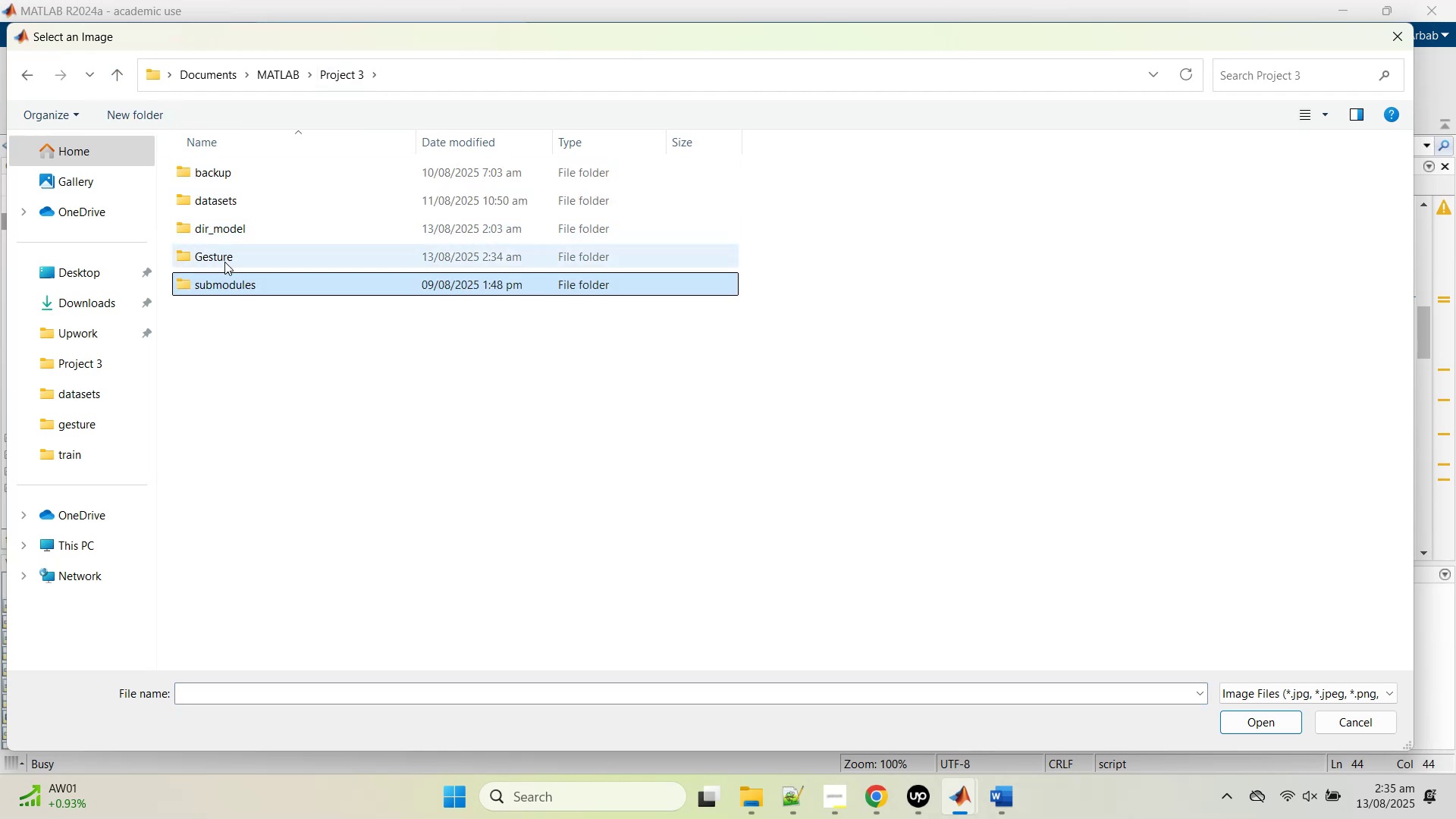 
double_click([241, 198])
 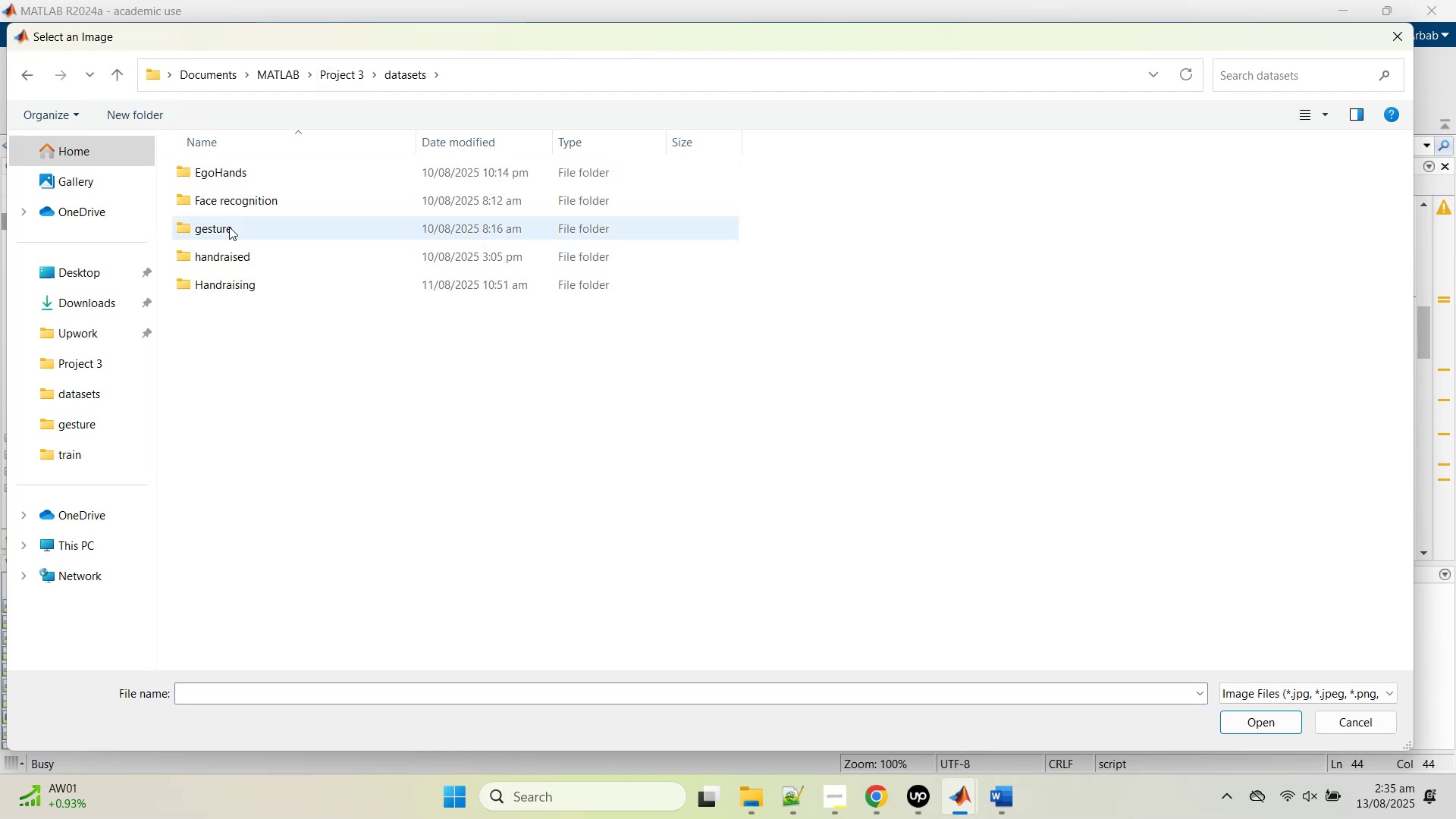 
left_click([233, 171])
 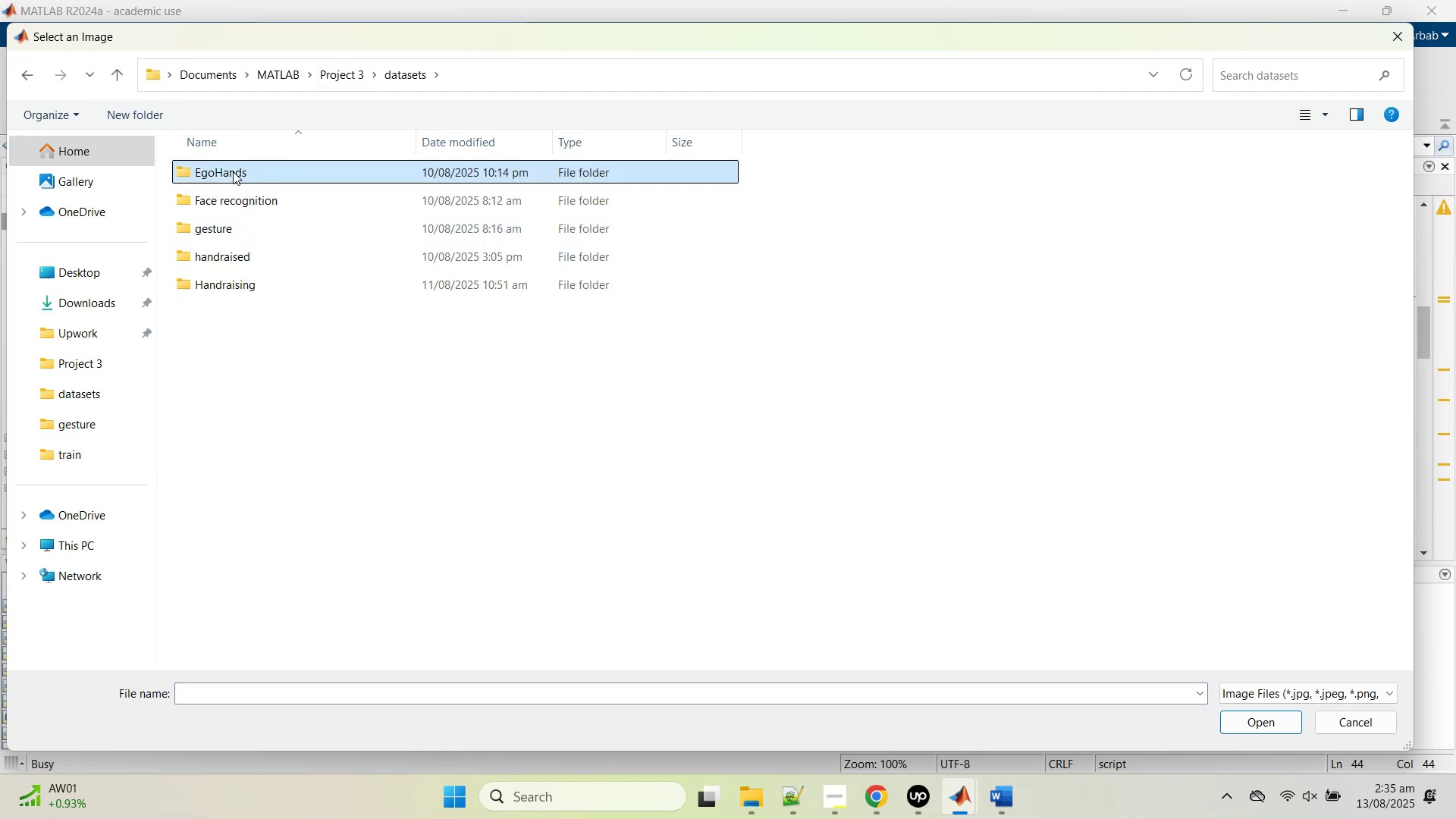 
double_click([233, 171])
 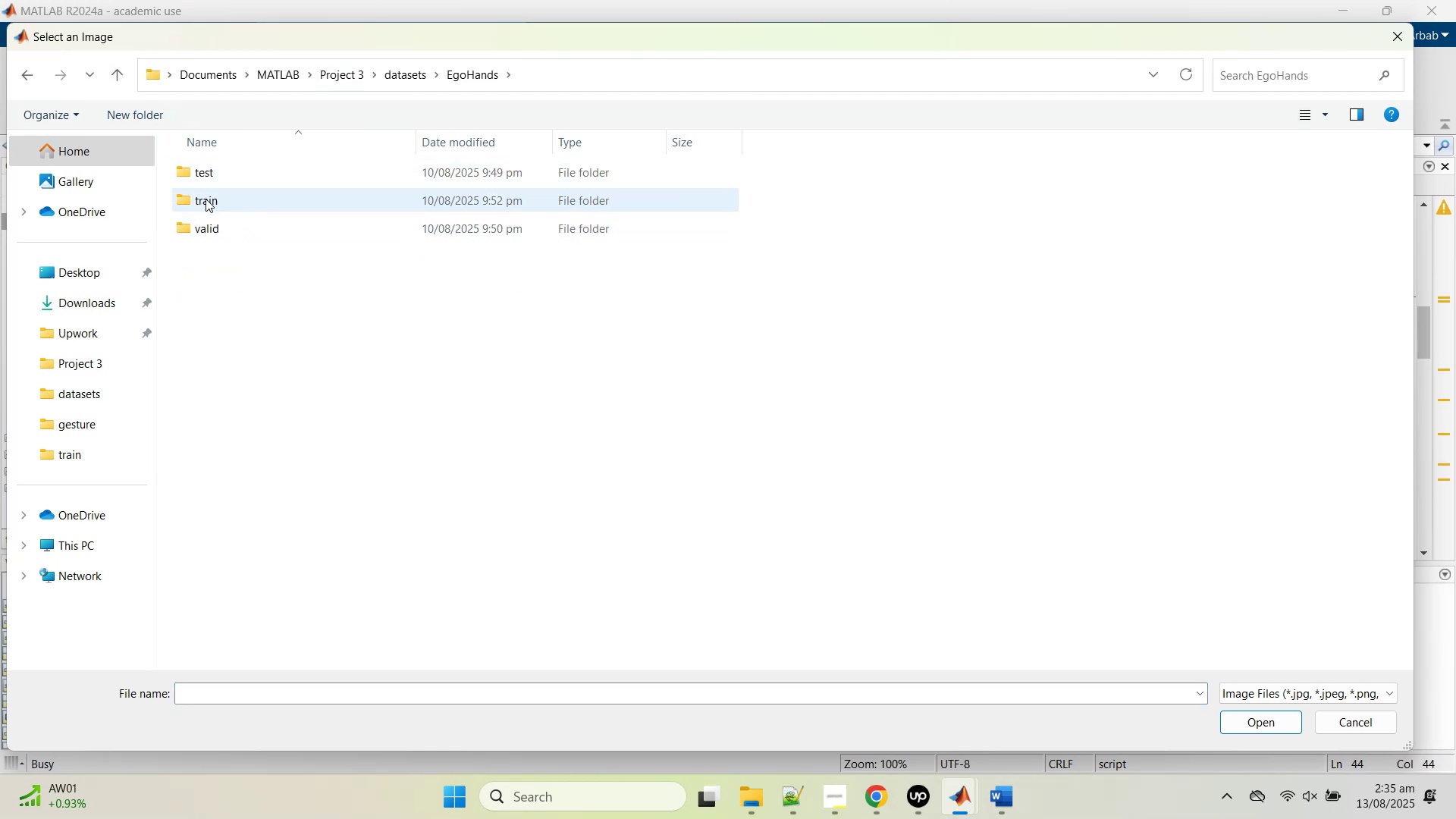 
double_click([202, 171])
 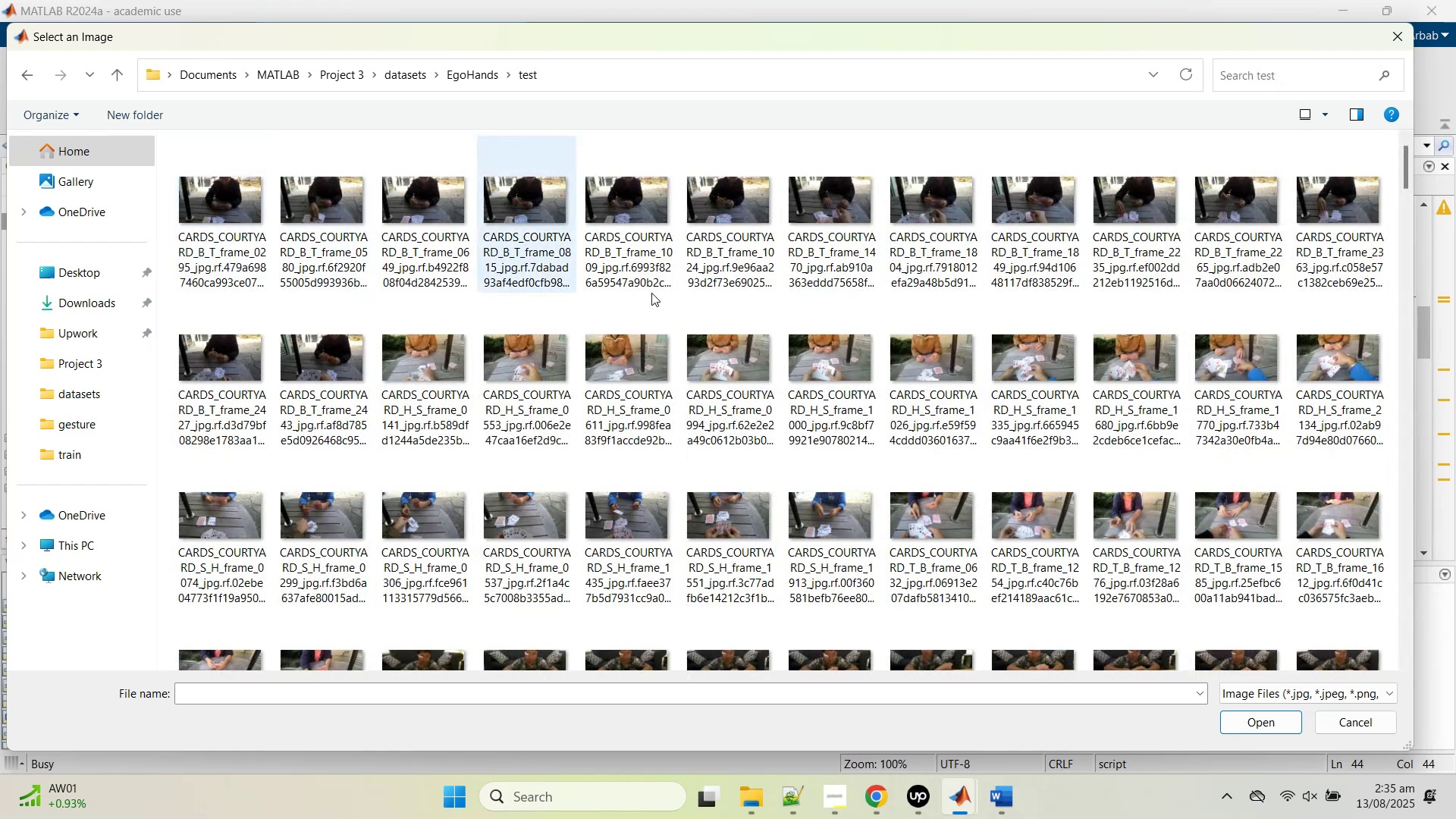 
scroll: coordinate [714, 463], scroll_direction: down, amount: 5.0
 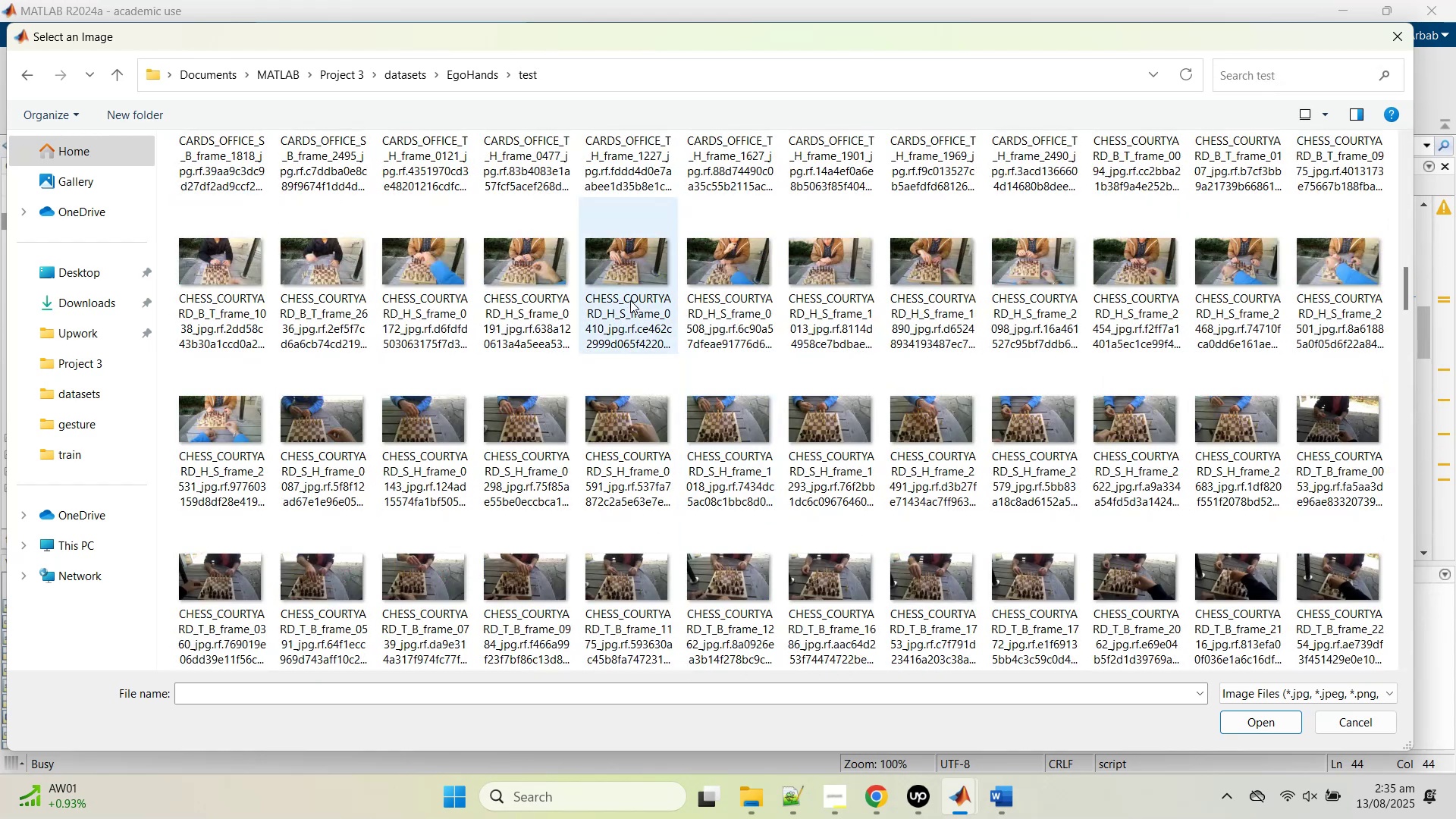 
double_click([617, 264])
 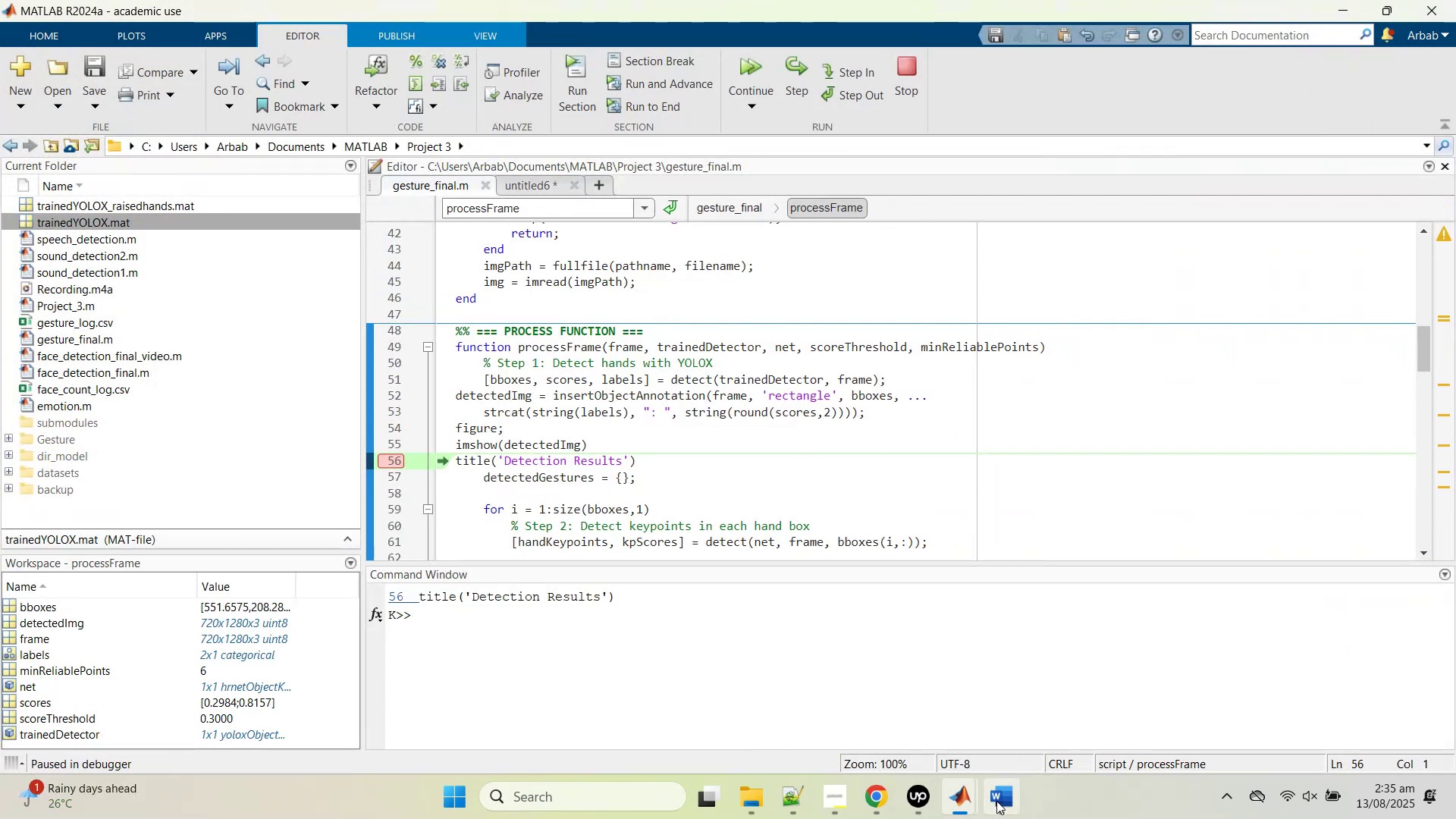 
left_click([1147, 687])
 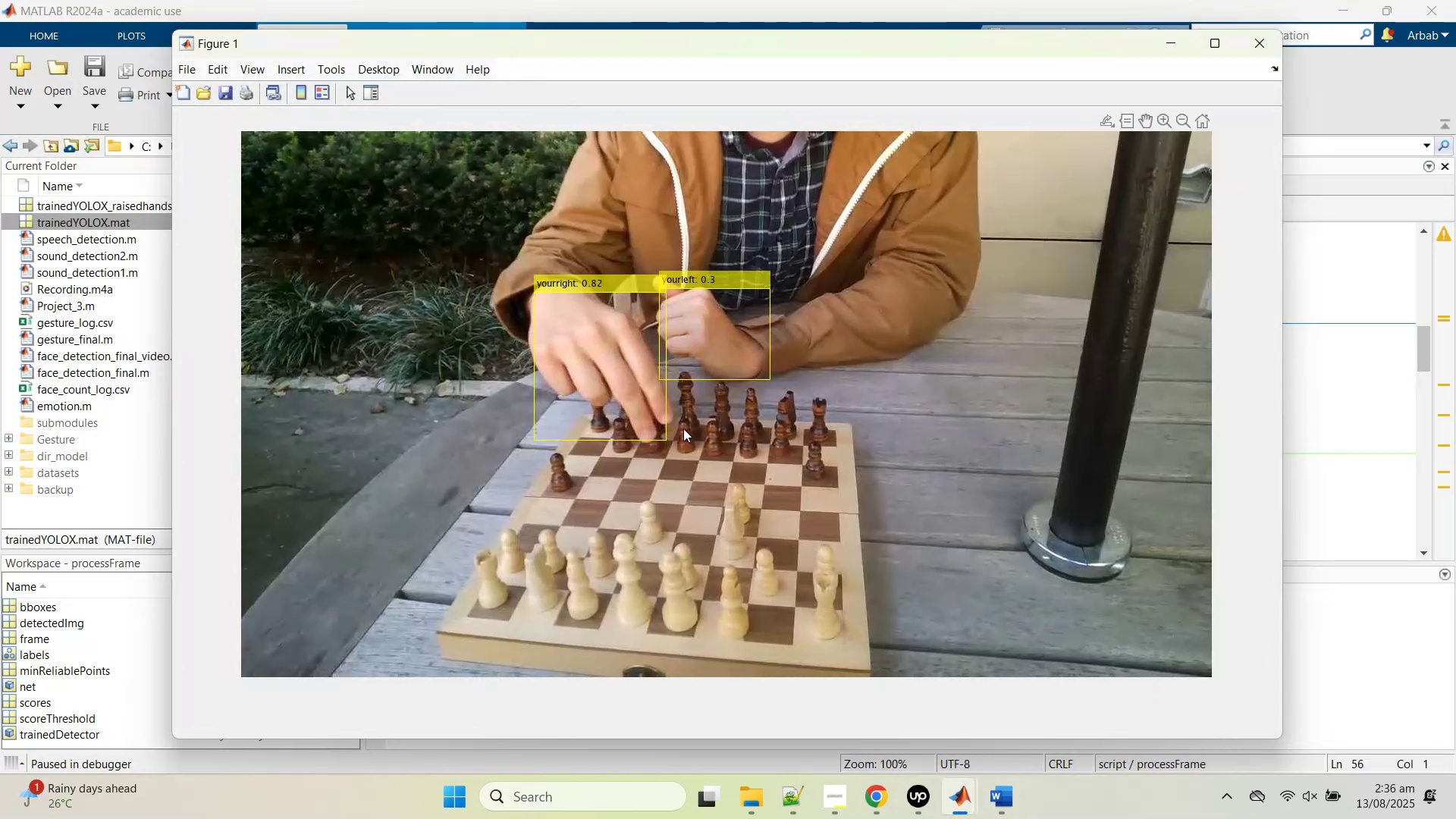 
wait(8.03)
 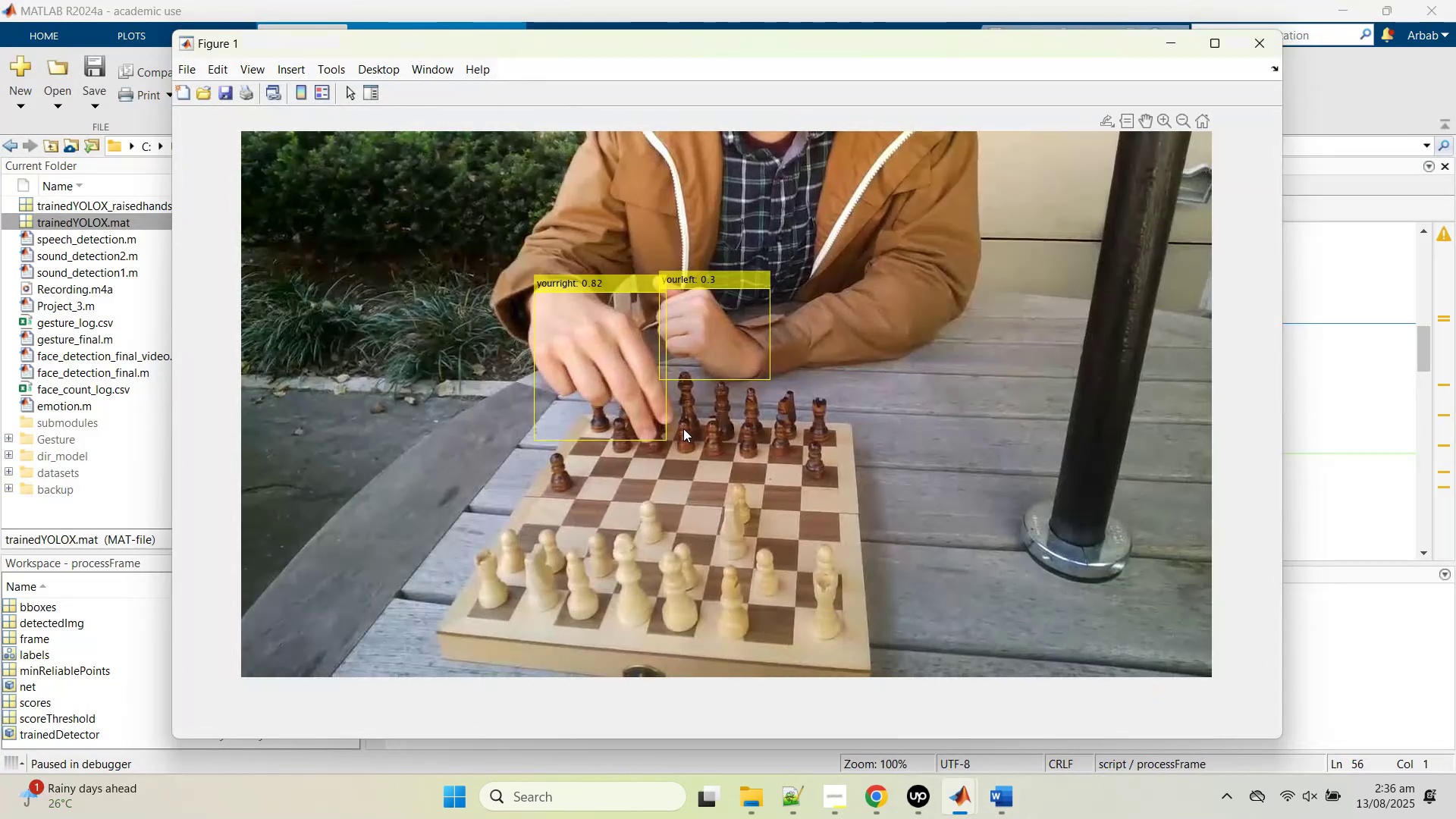 
left_click([1317, 435])
 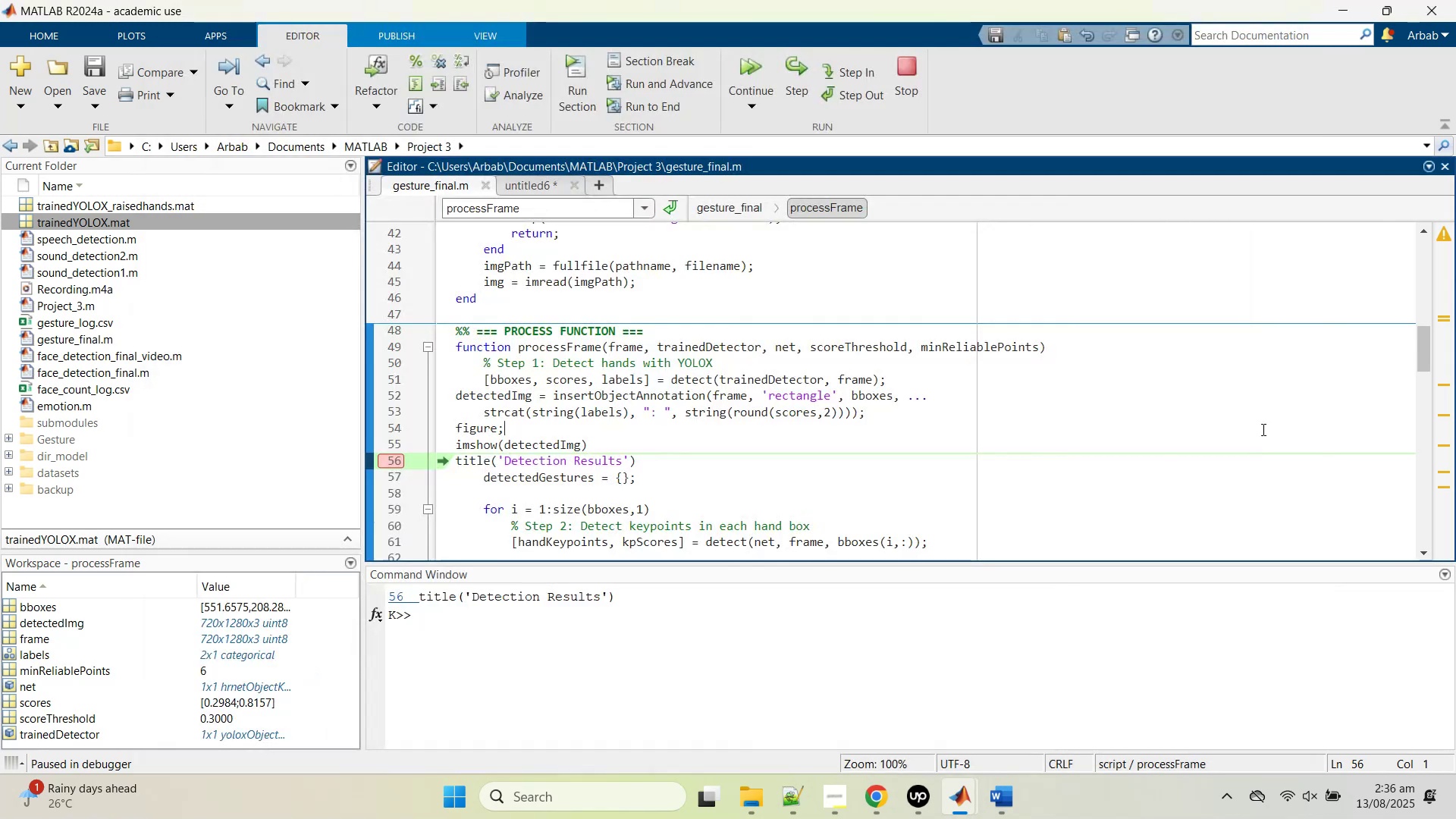 
scroll: coordinate [595, 410], scroll_direction: down, amount: 2.0
 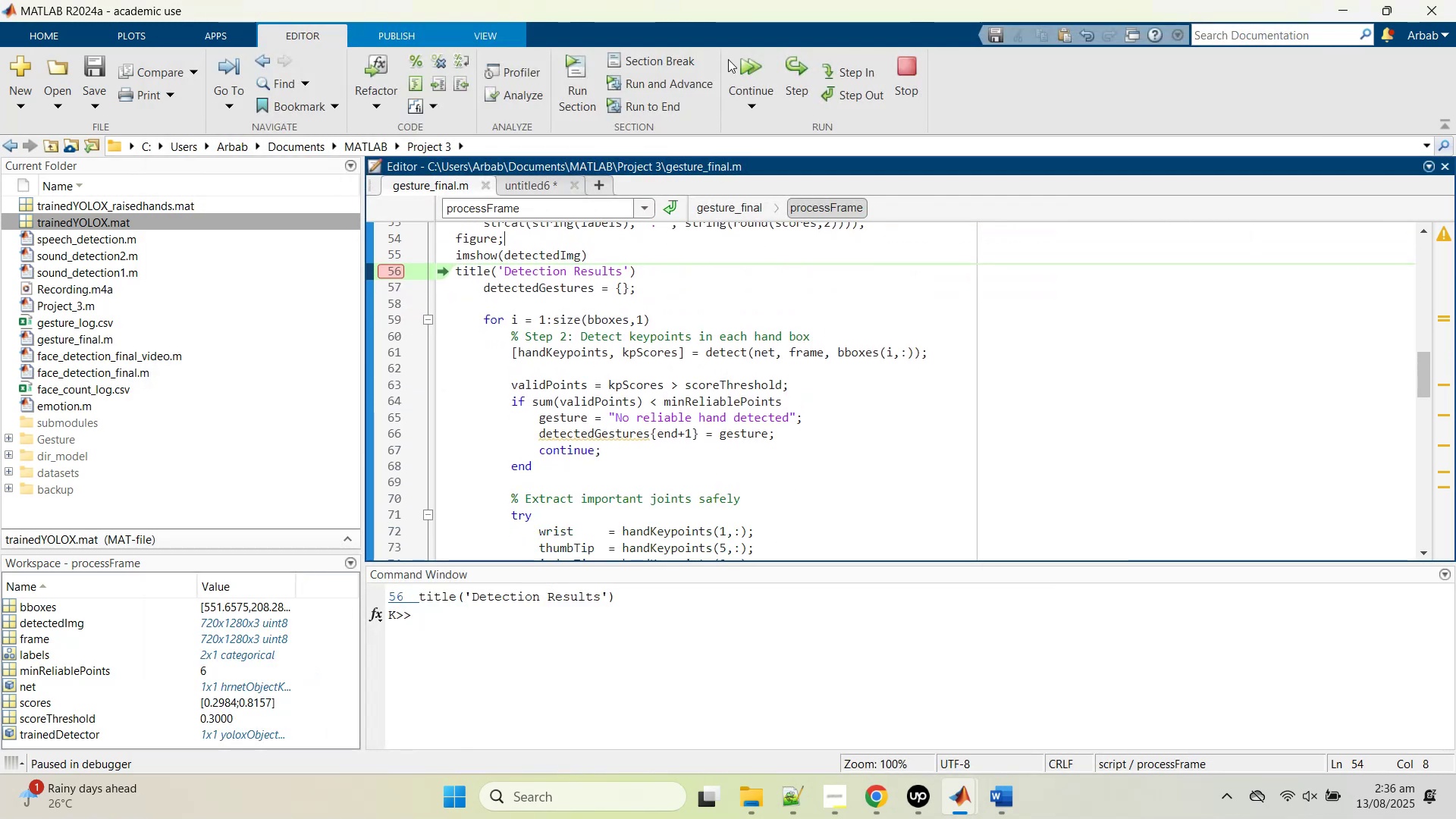 
left_click([798, 64])
 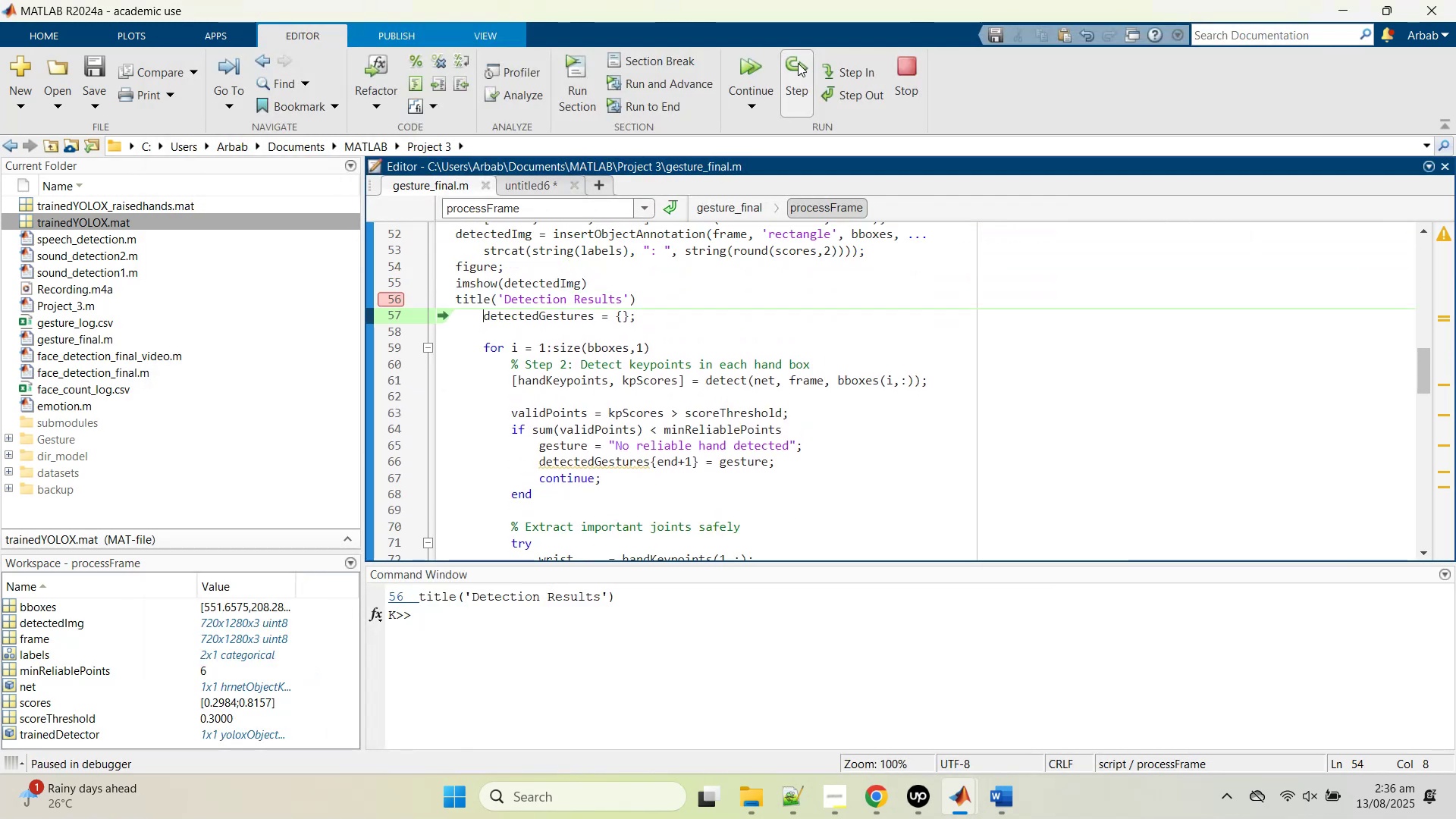 
left_click([798, 63])
 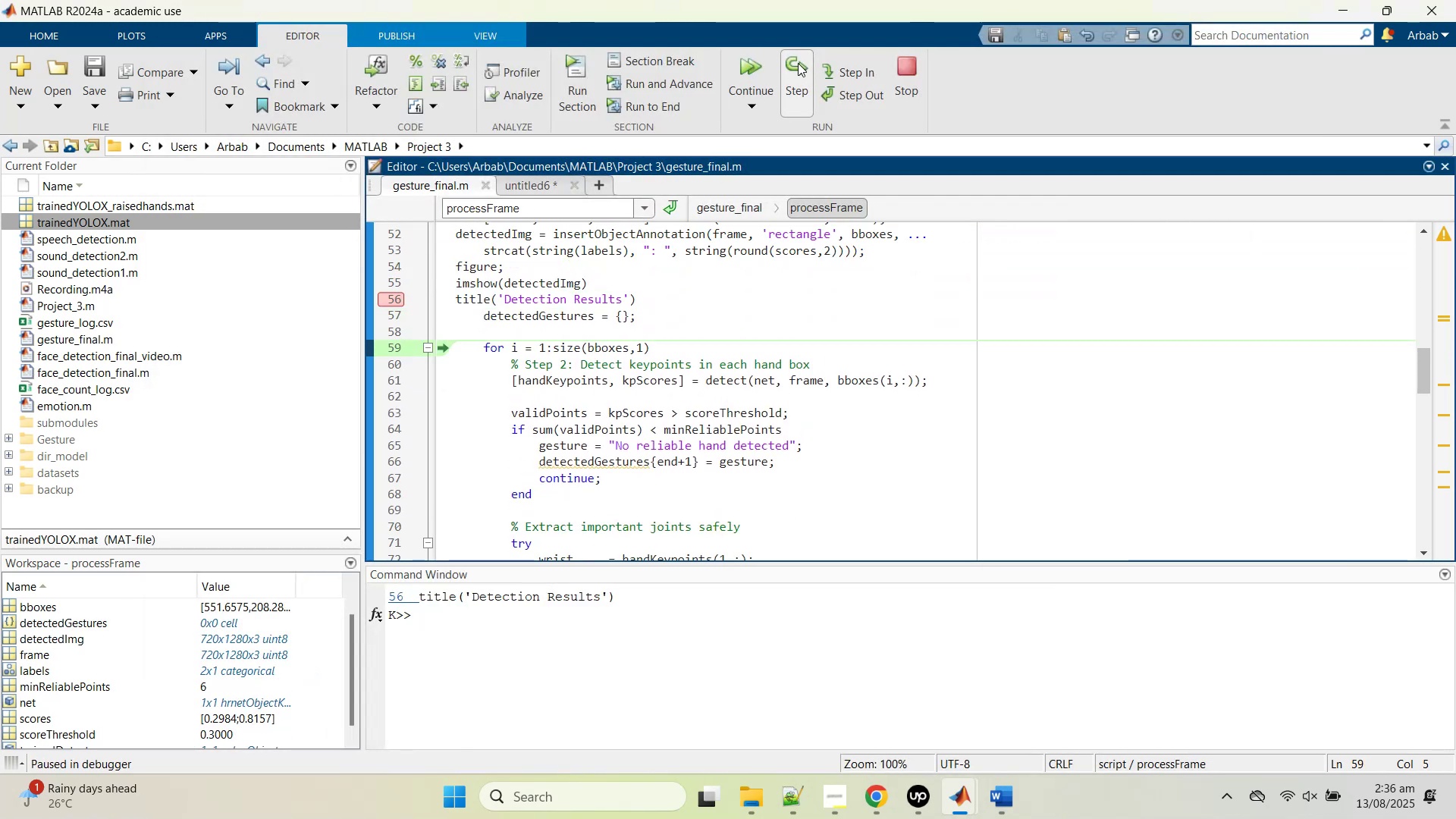 
mouse_move([631, 341])
 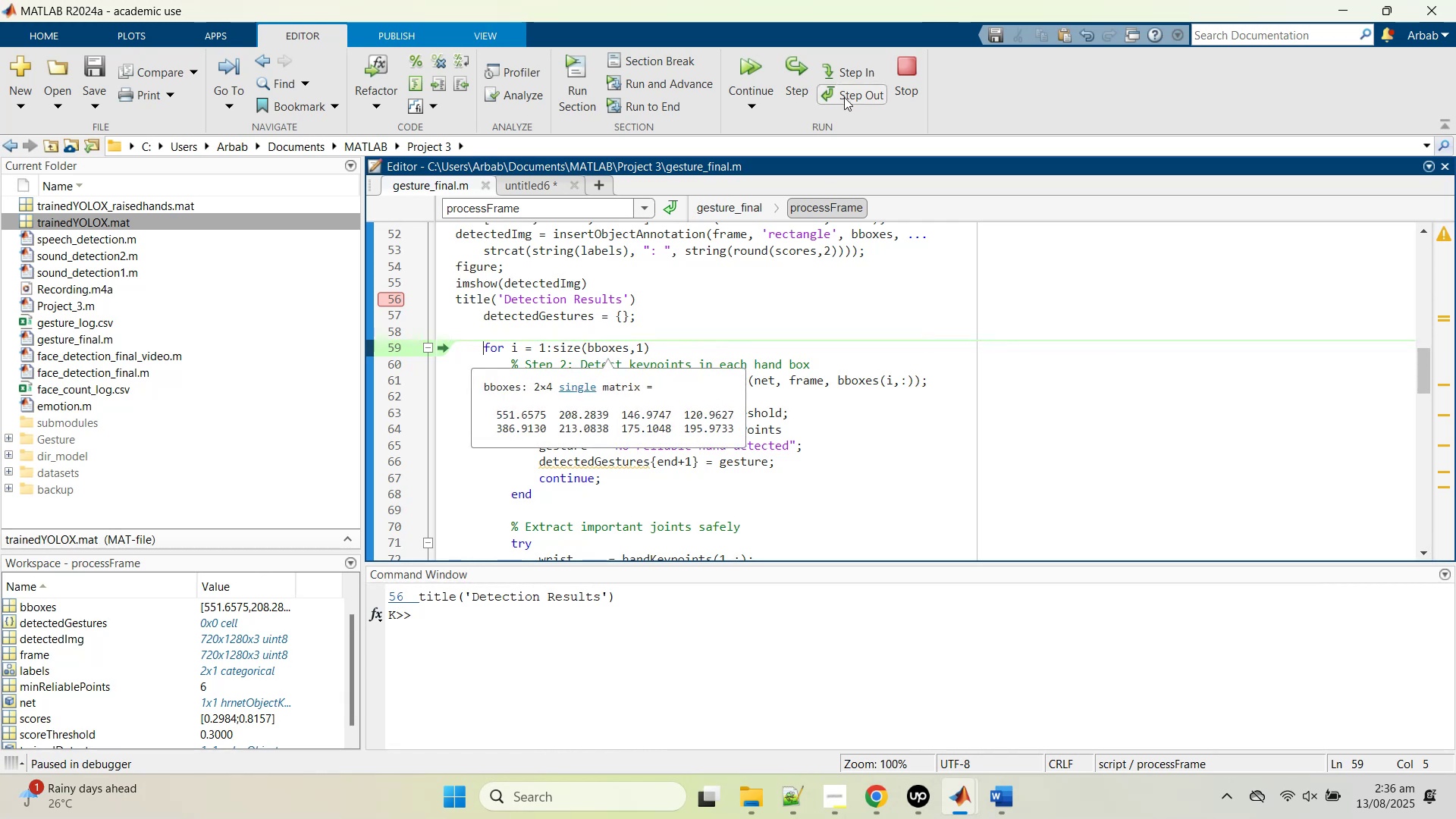 
left_click([793, 92])
 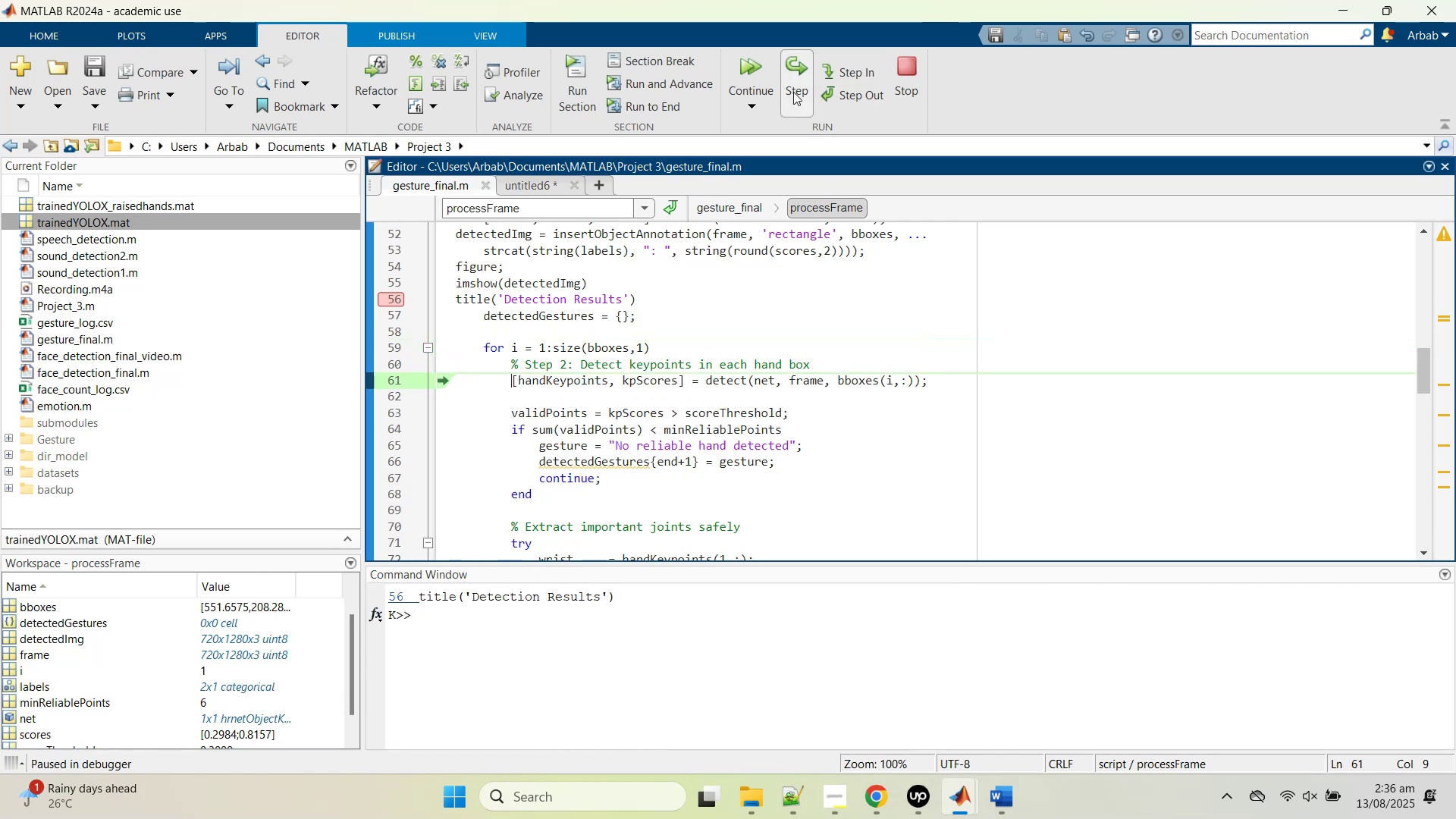 
left_click([793, 92])
 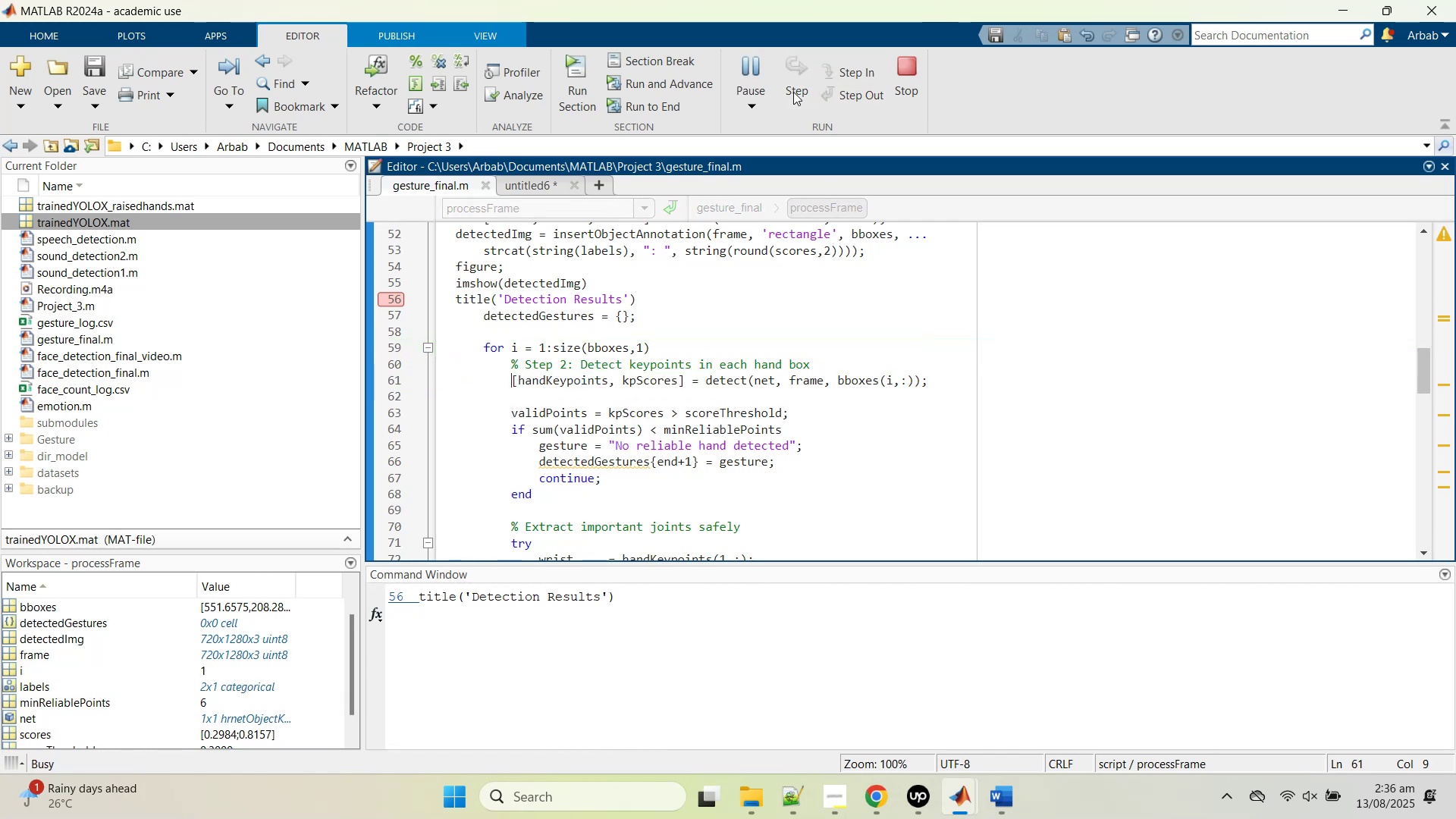 
left_click([793, 92])
 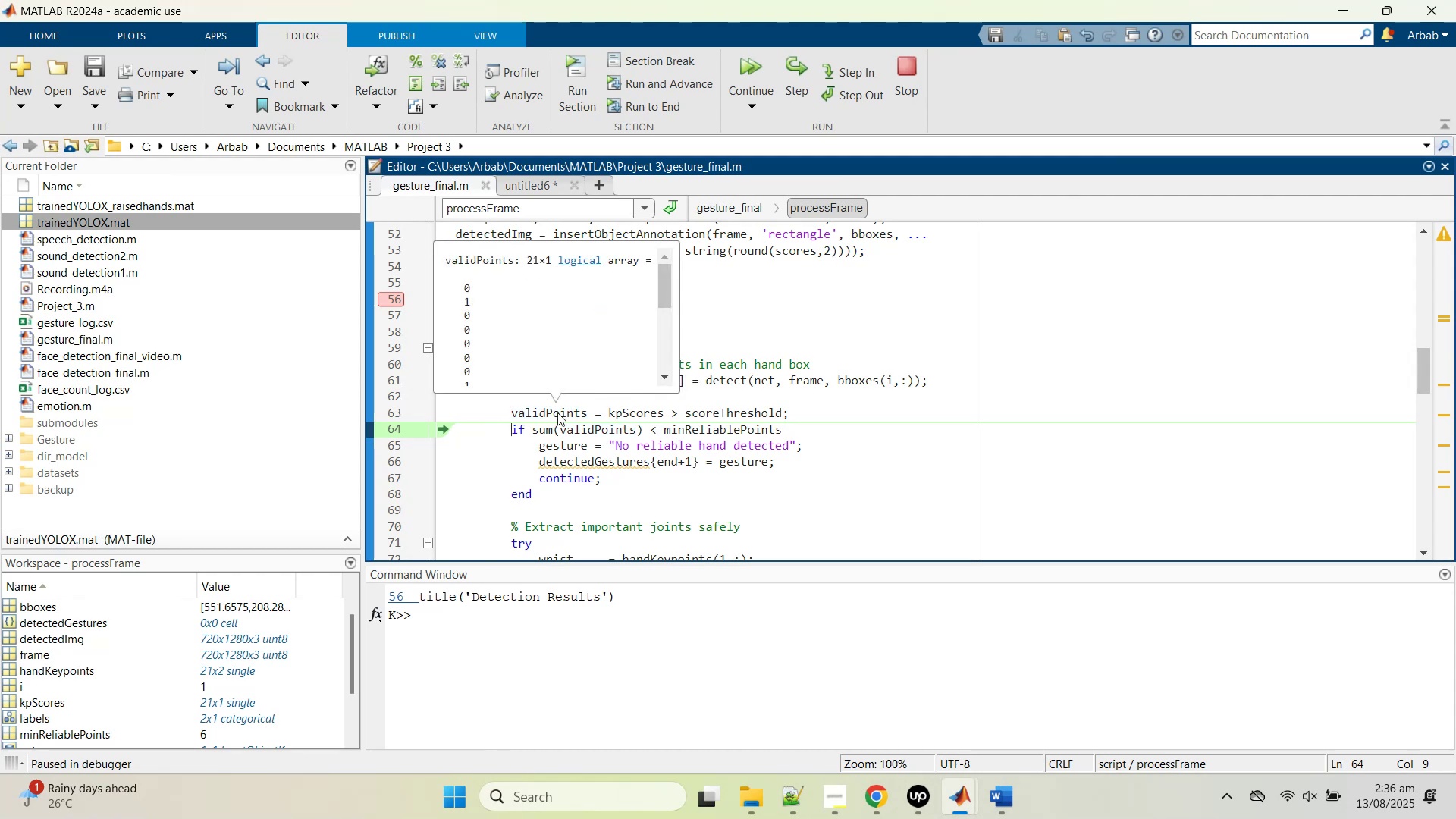 
double_click([558, 413])
 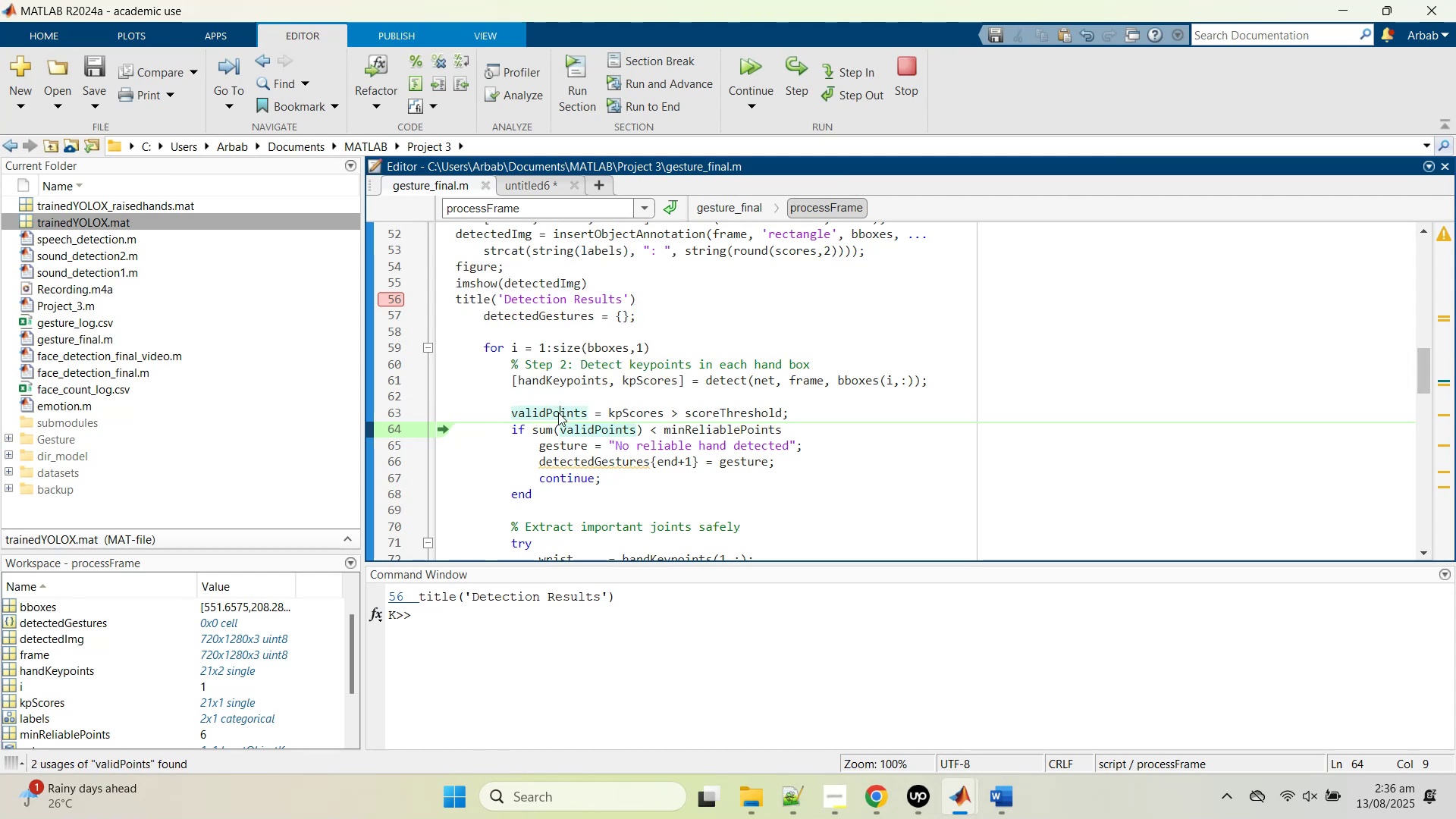 
right_click([558, 413])
 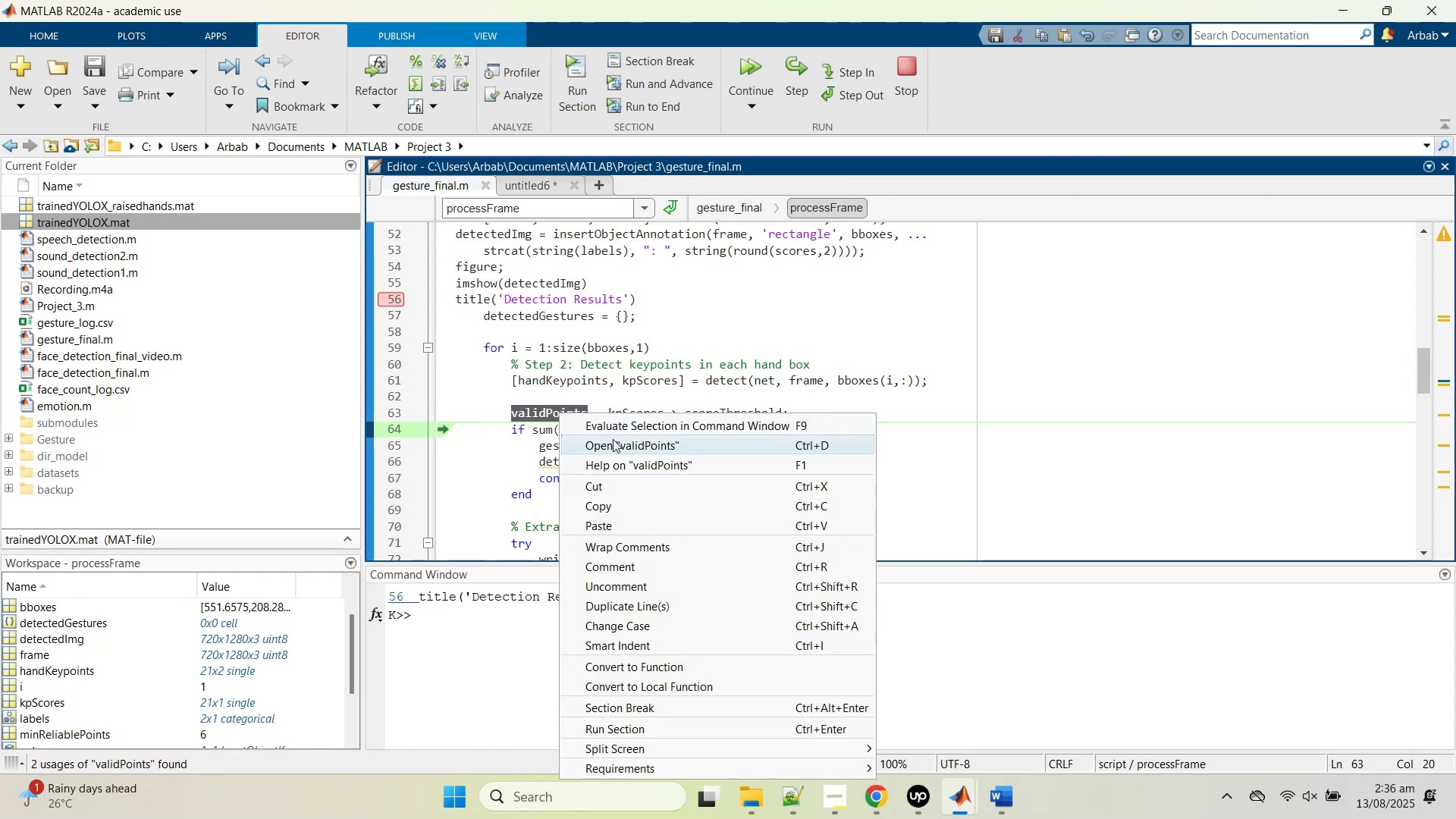 
left_click([611, 429])
 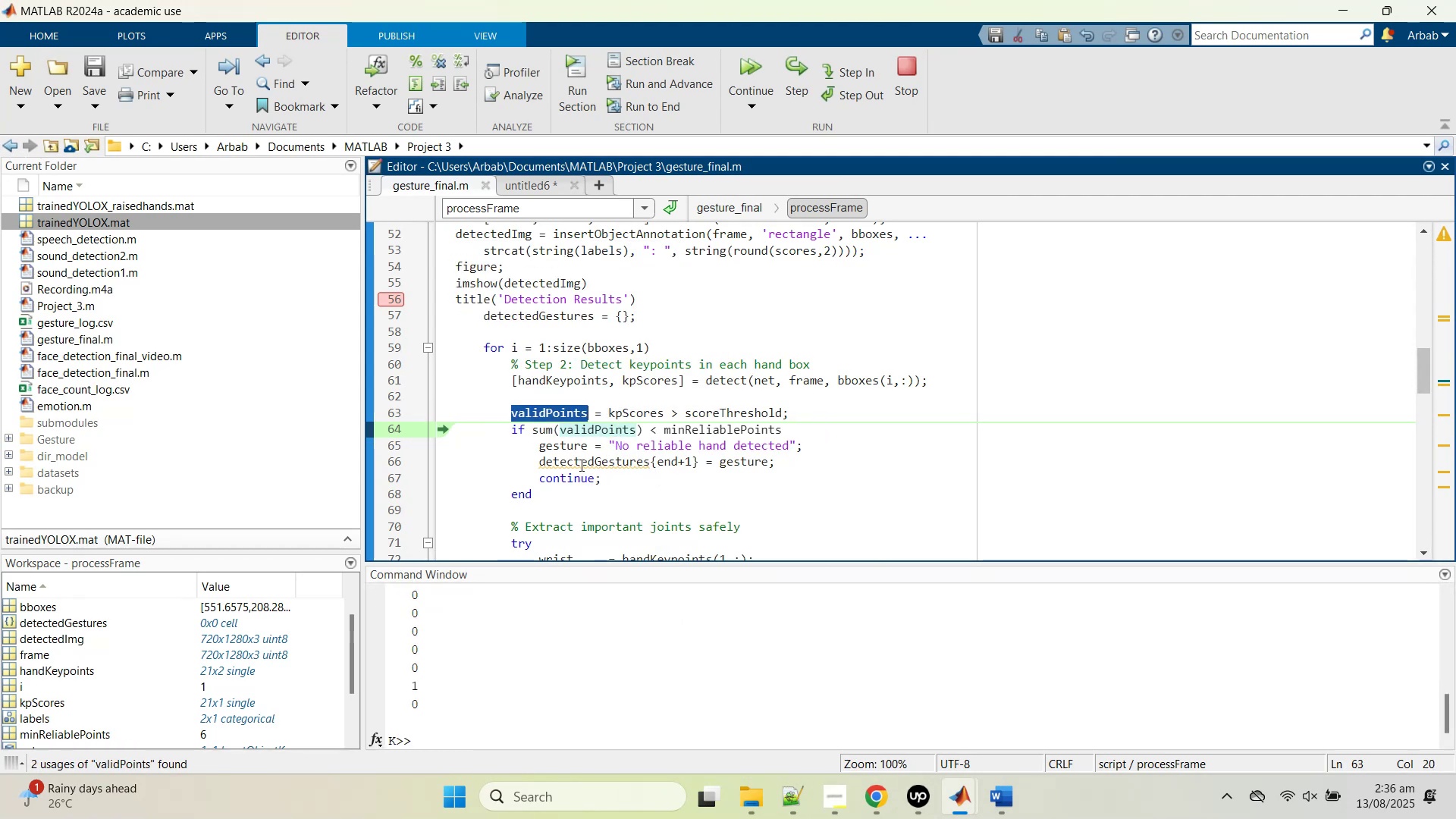 
mouse_move([641, 394])
 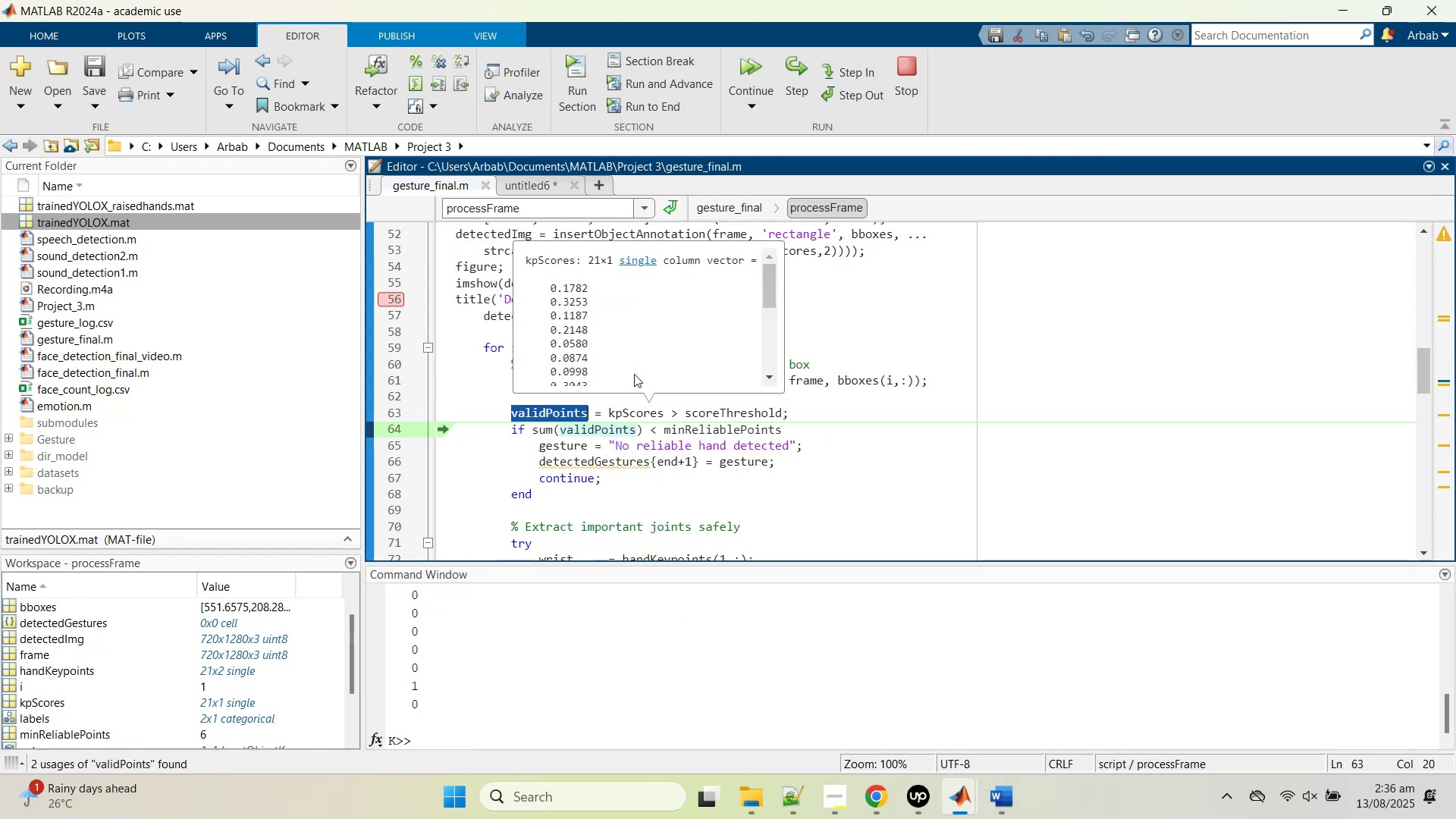 
scroll: coordinate [627, 337], scroll_direction: down, amount: 8.0
 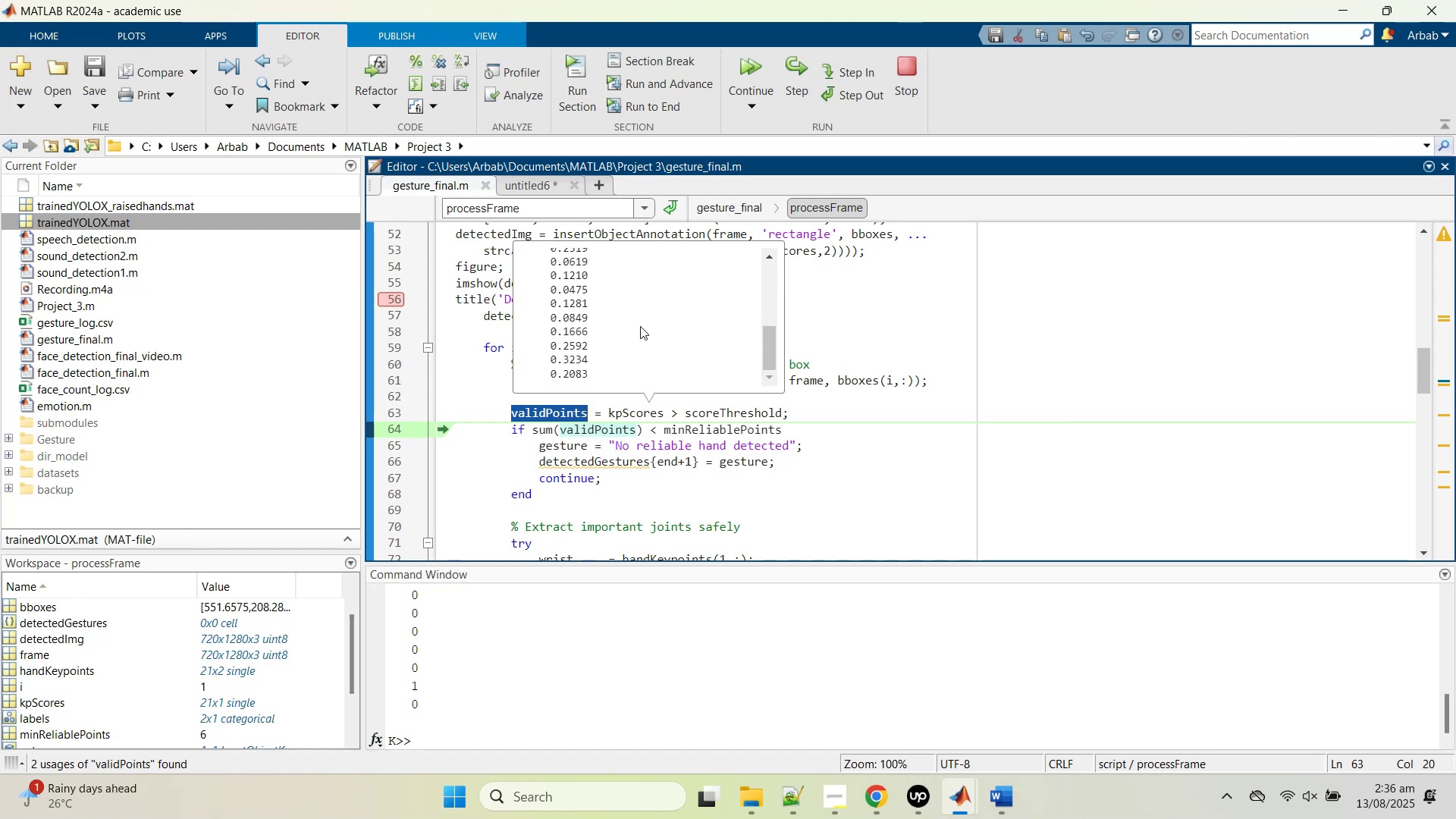 
mouse_move([701, 413])
 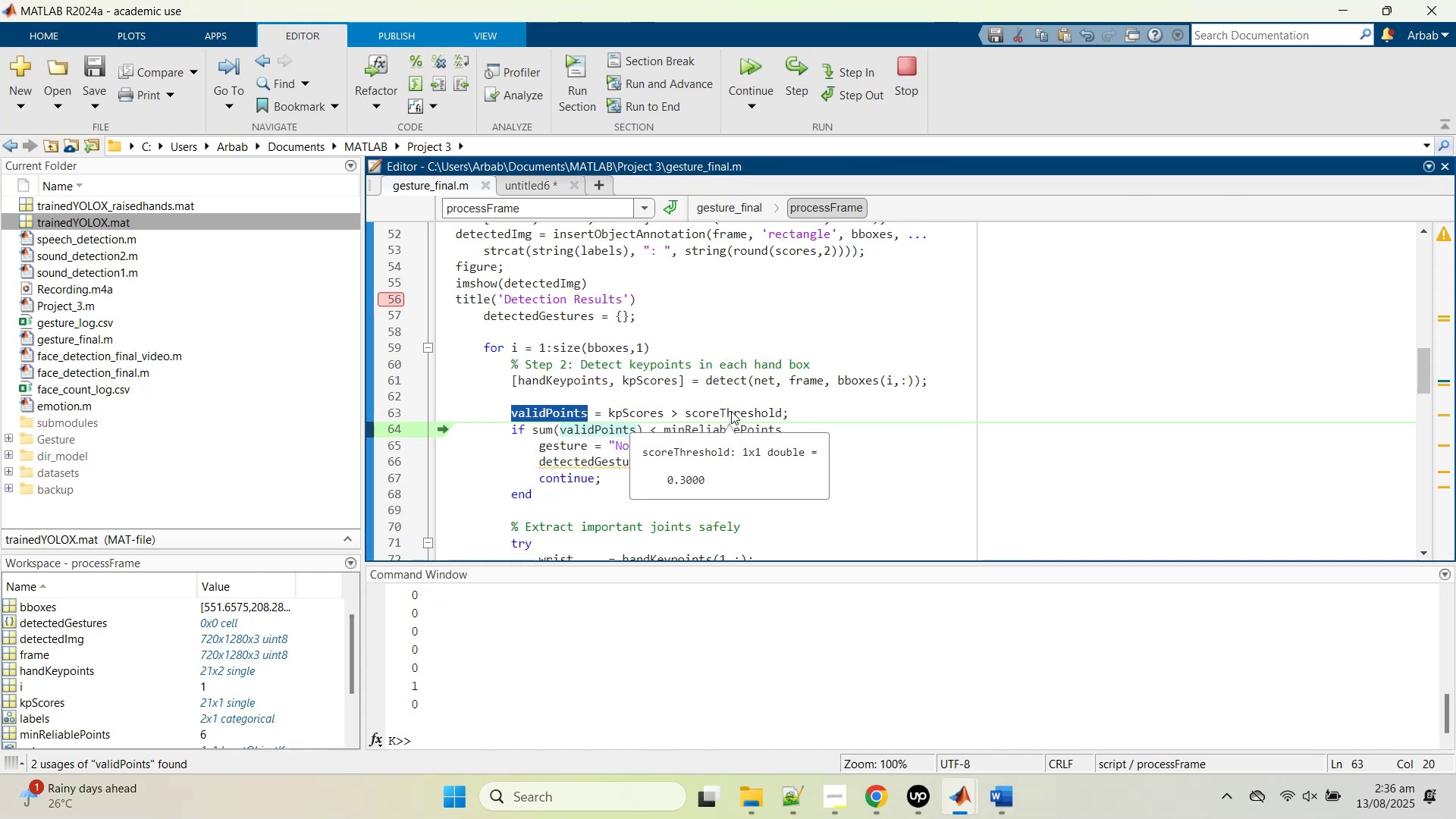 
mouse_move([620, 418])
 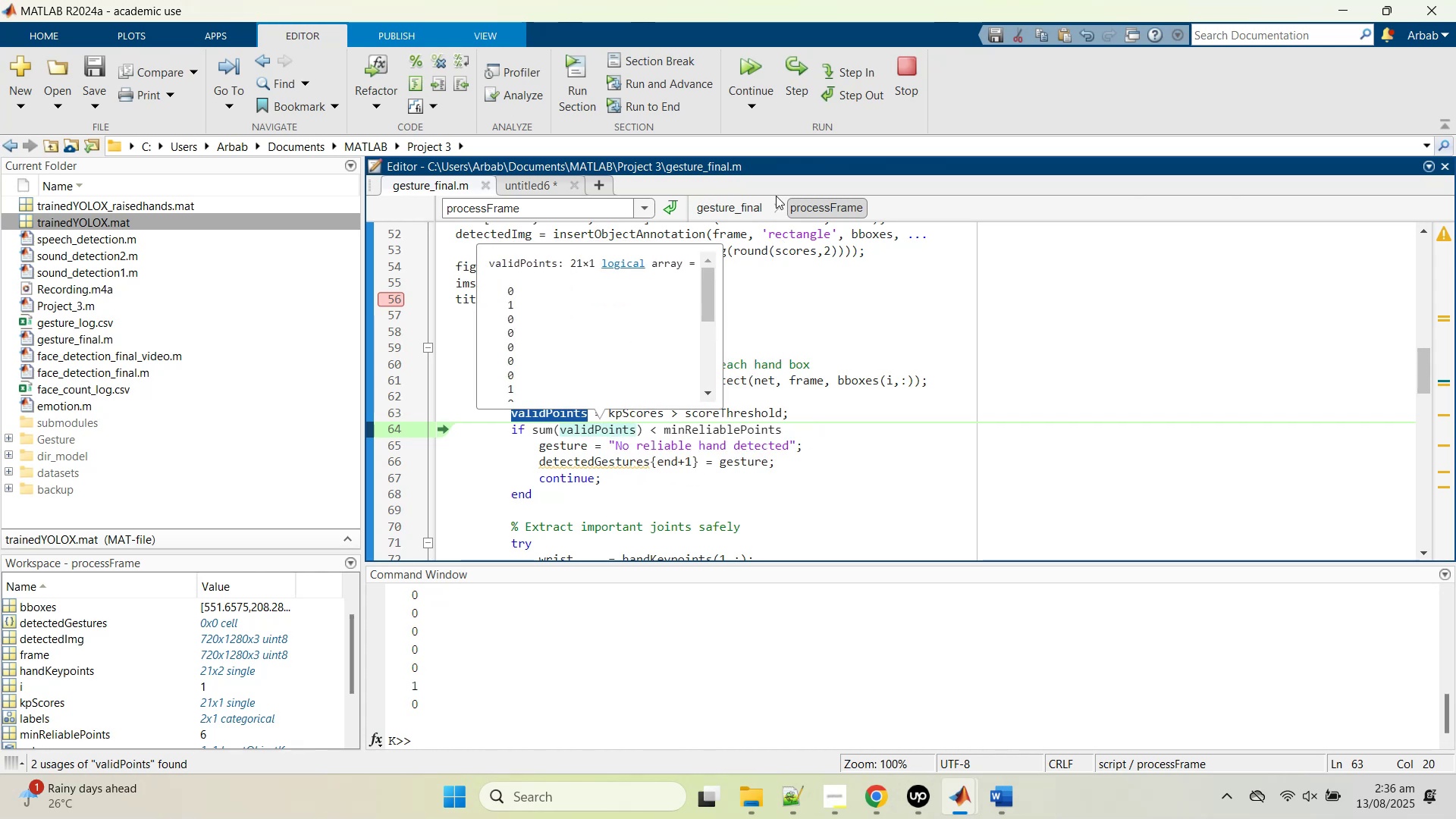 
left_click([799, 80])
 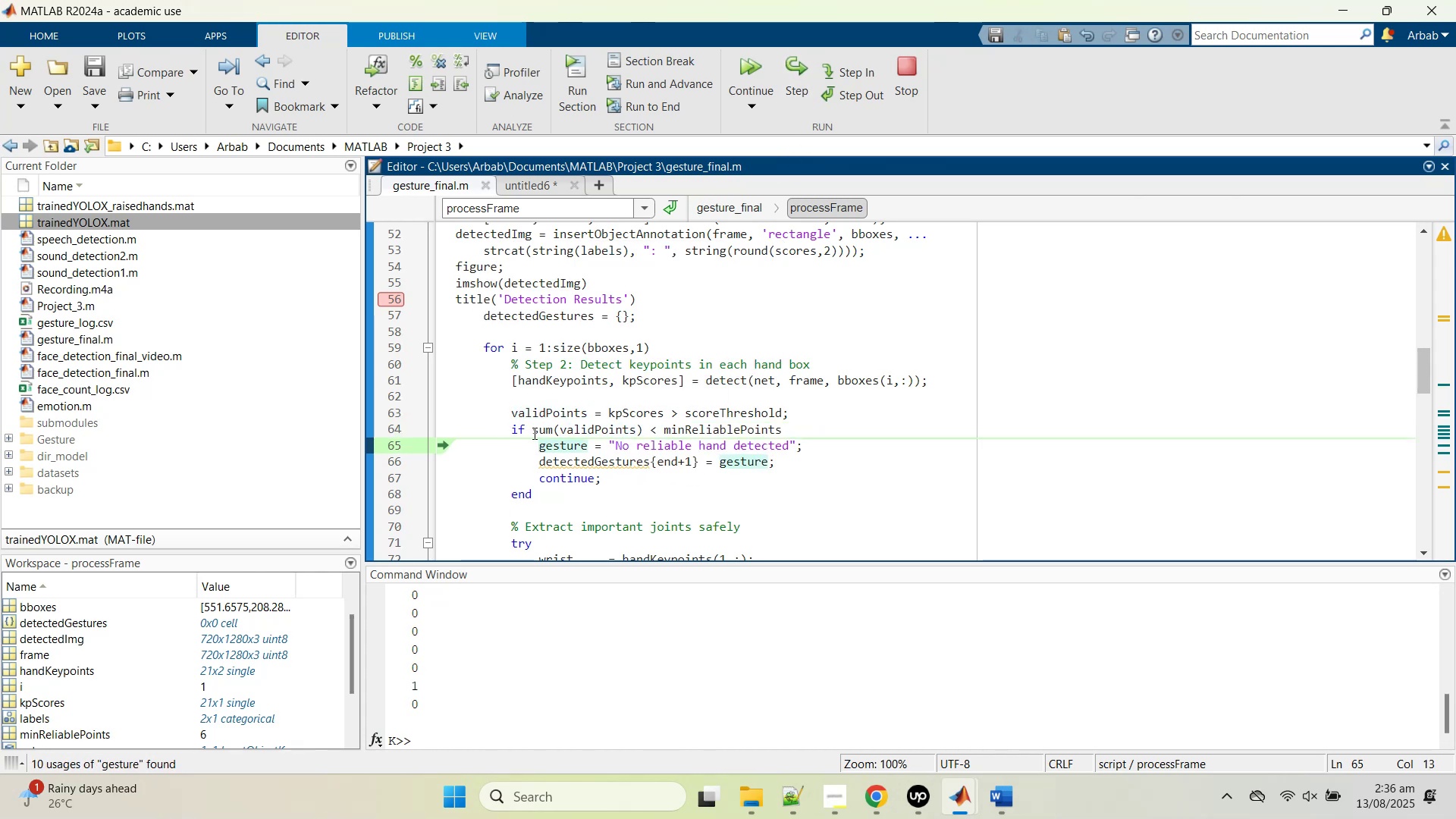 
scroll: coordinate [603, 494], scroll_direction: down, amount: 2.0
 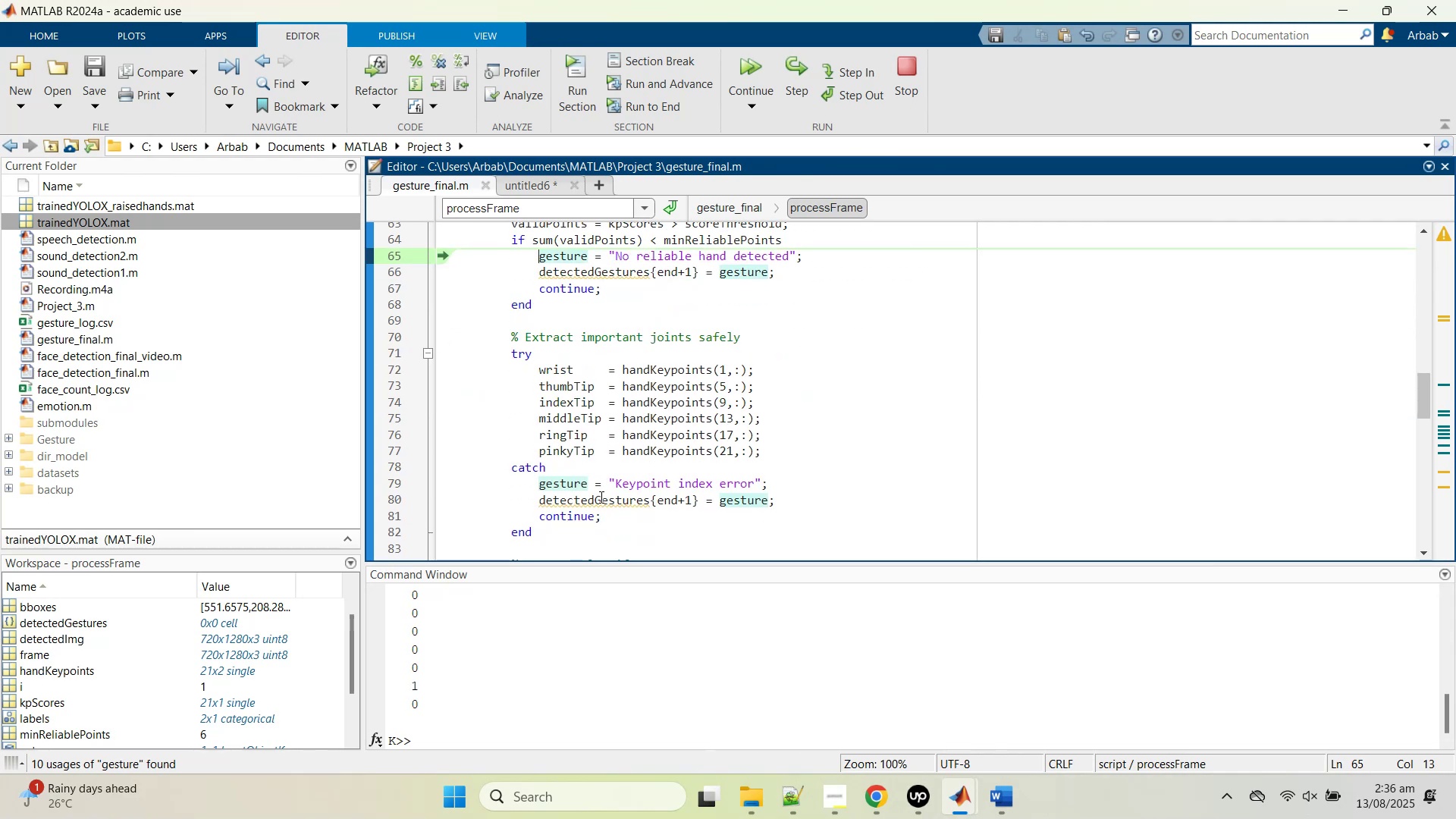 
scroll: coordinate [597, 494], scroll_direction: up, amount: 1.0
 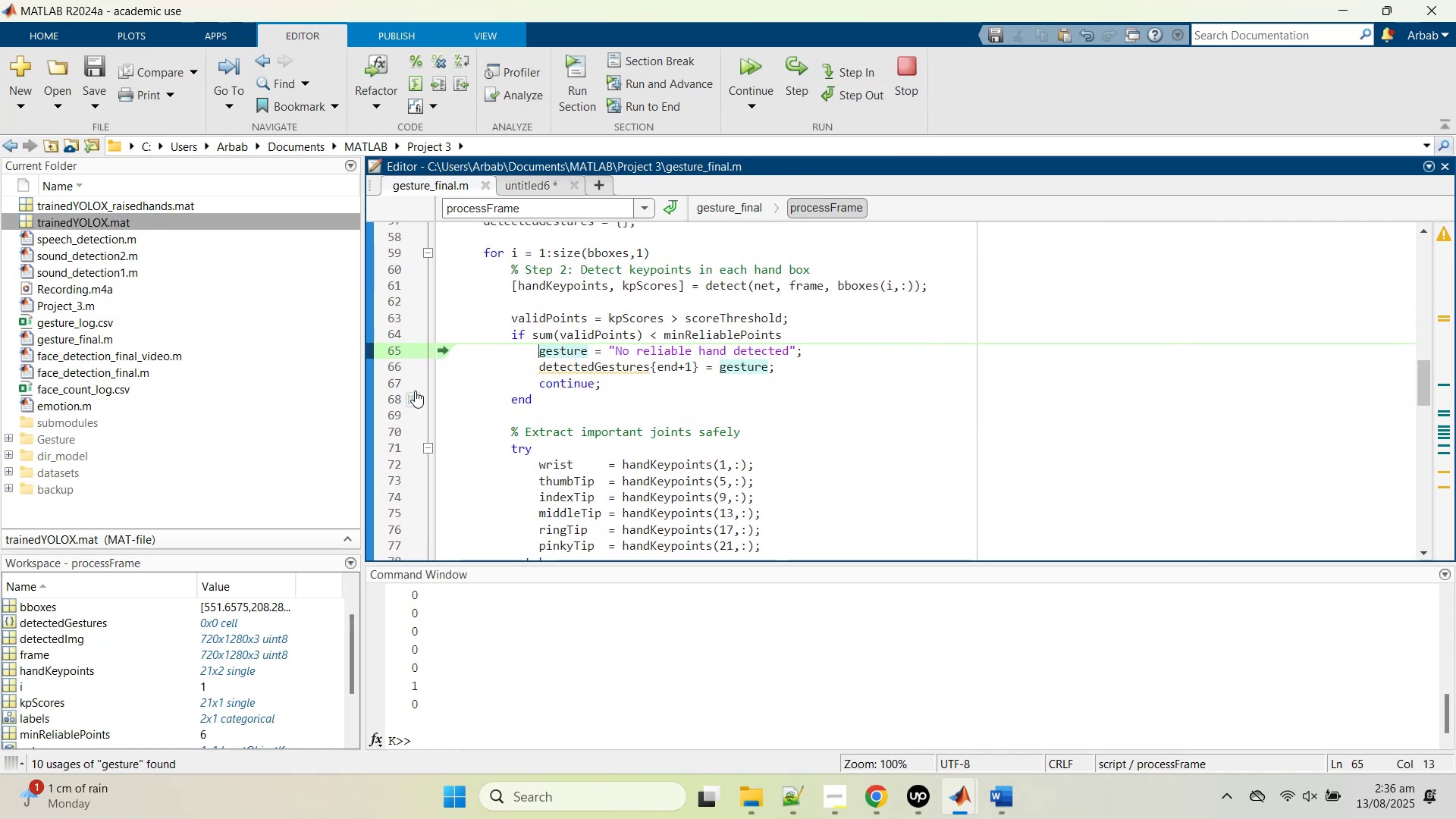 
wait(5.69)
 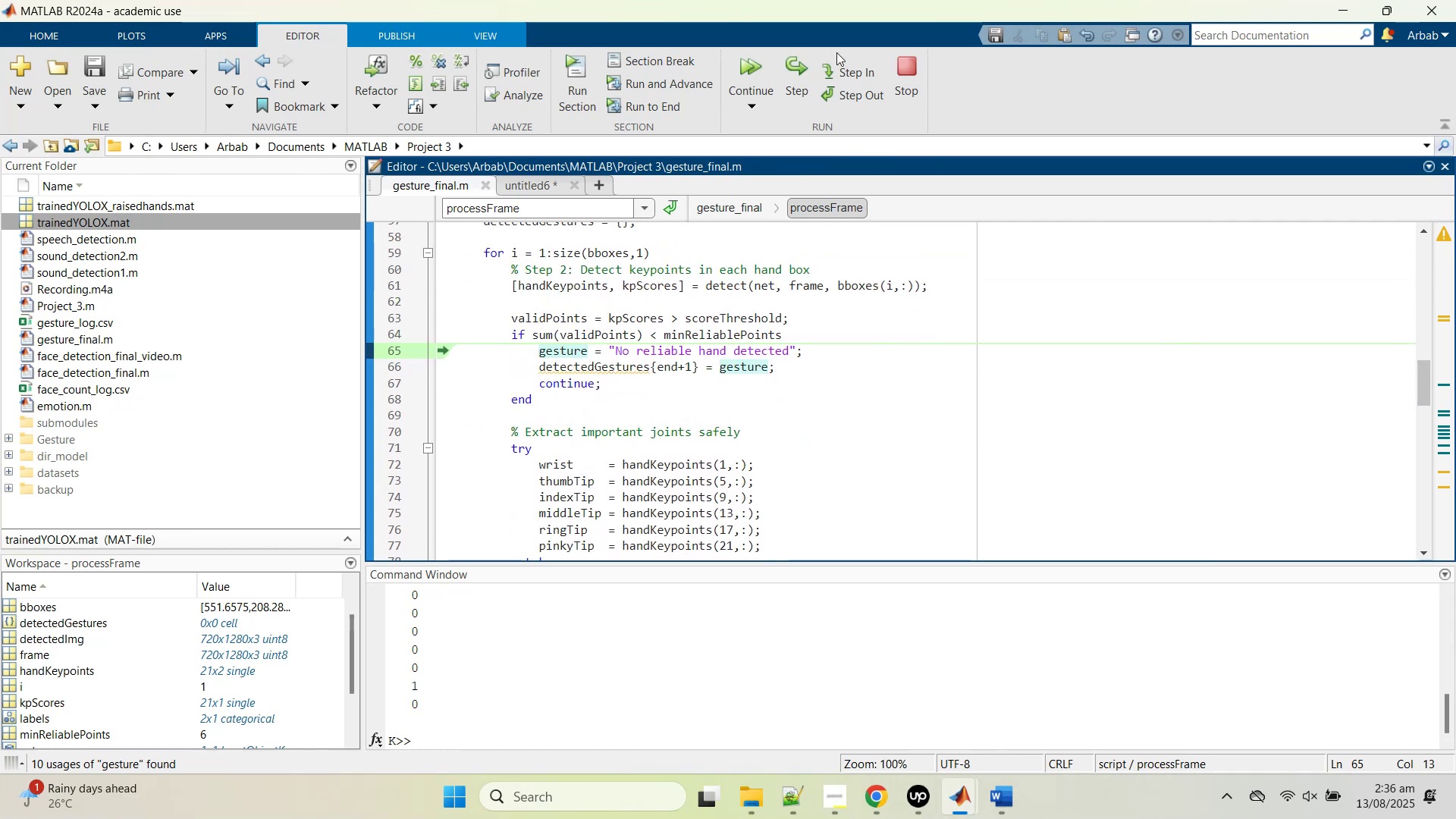 
left_click([786, 92])
 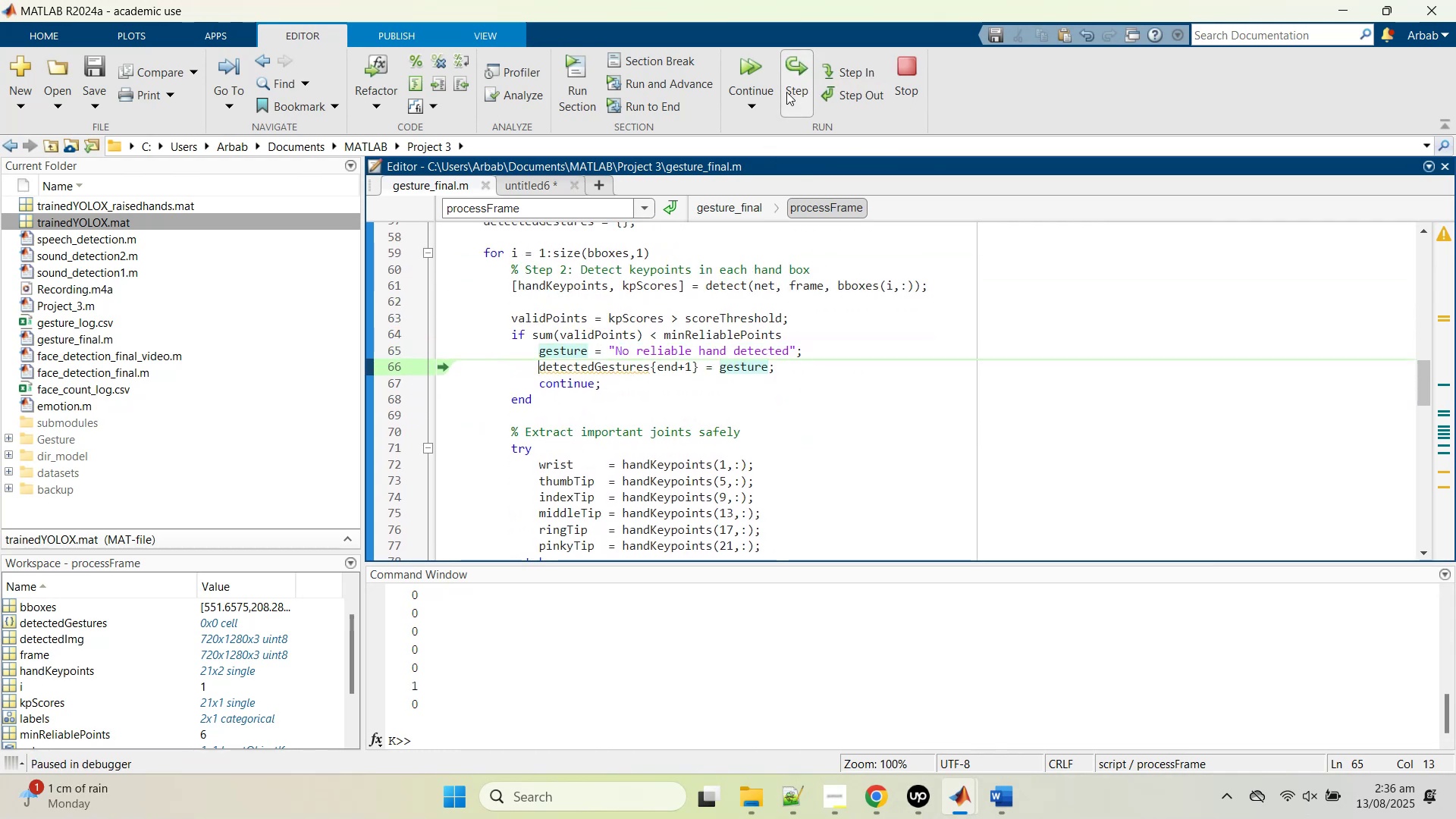 
left_click([786, 92])
 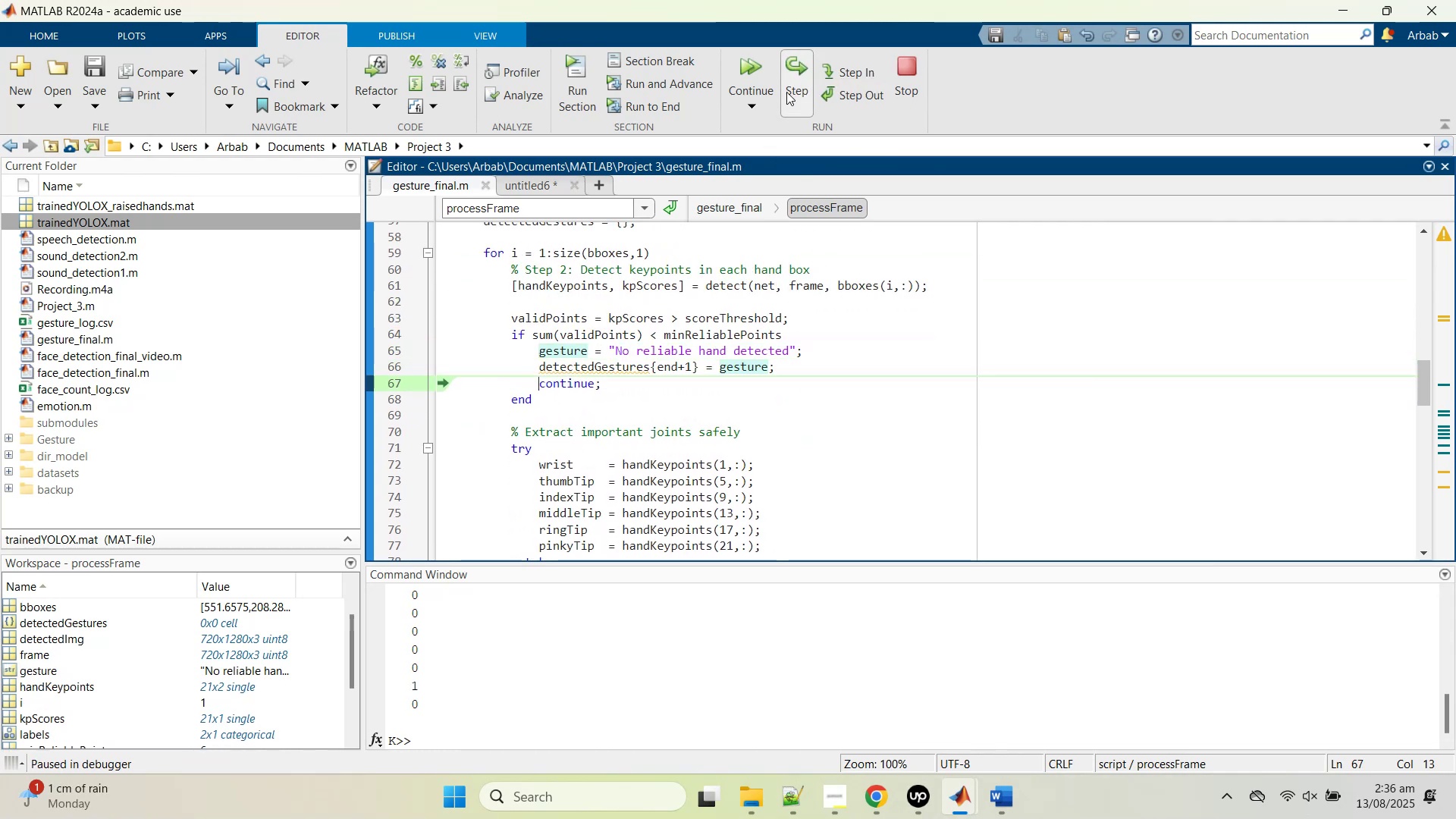 
left_click([786, 92])
 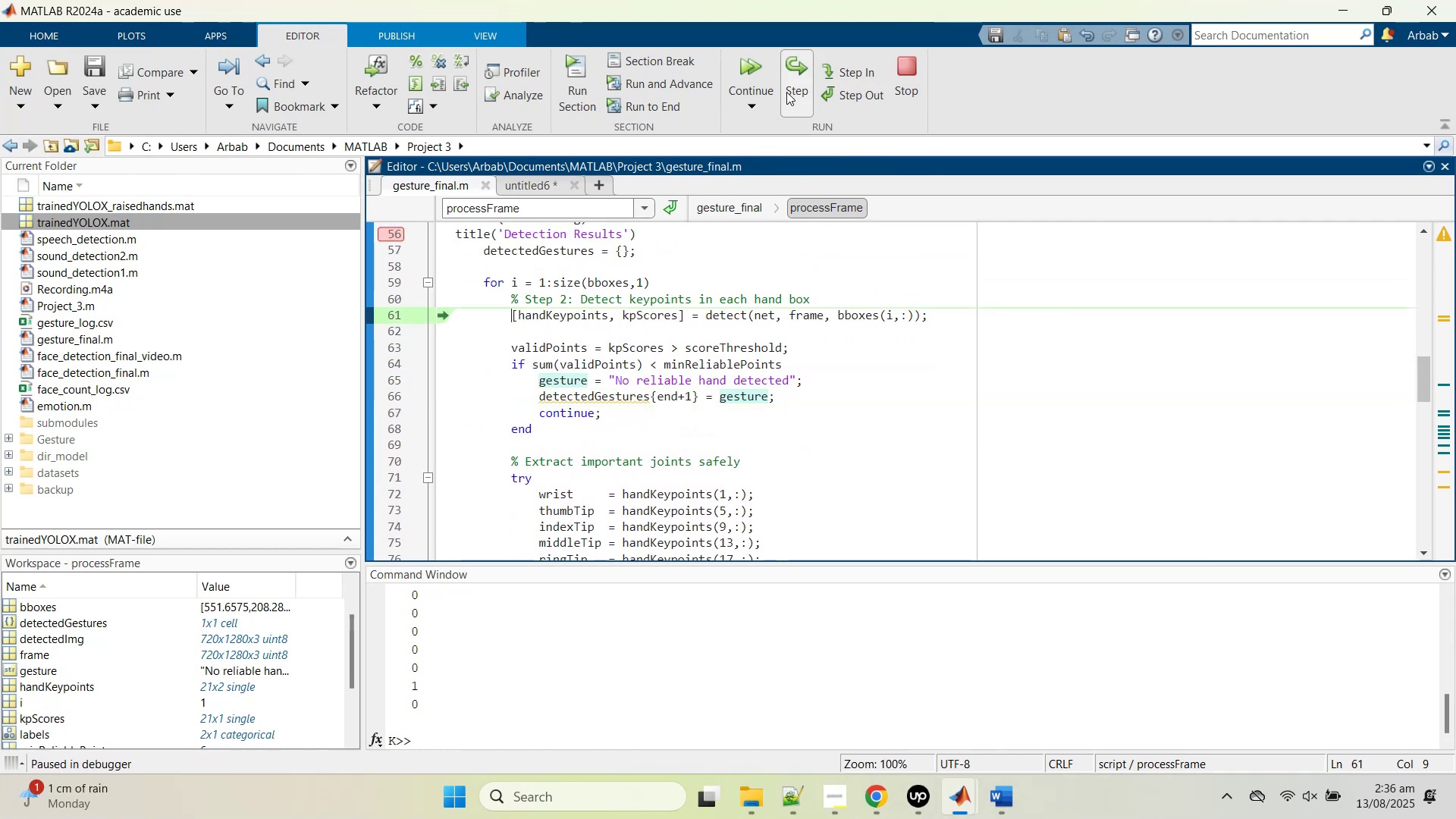 
left_click([786, 92])
 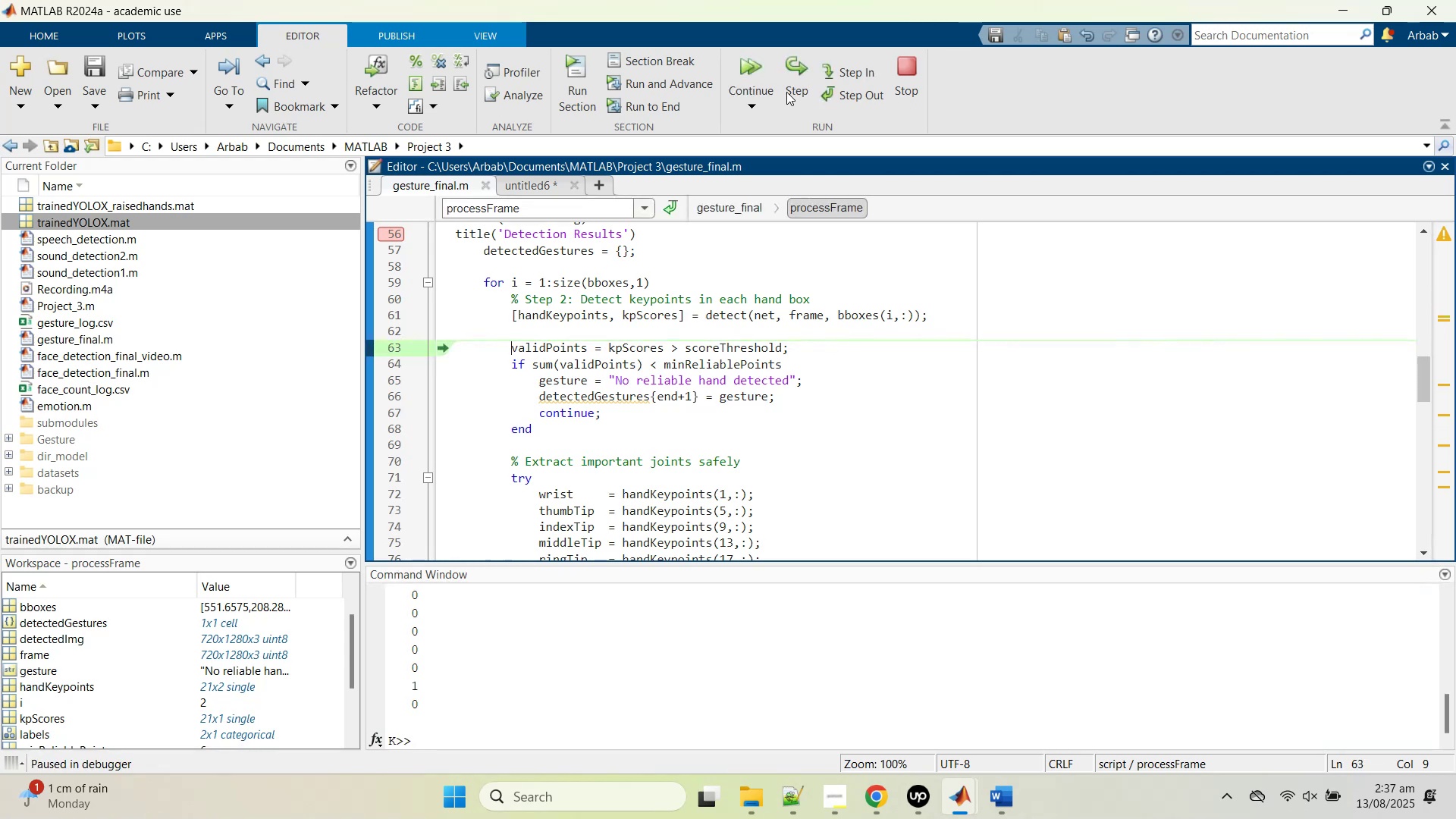 
left_click([786, 92])
 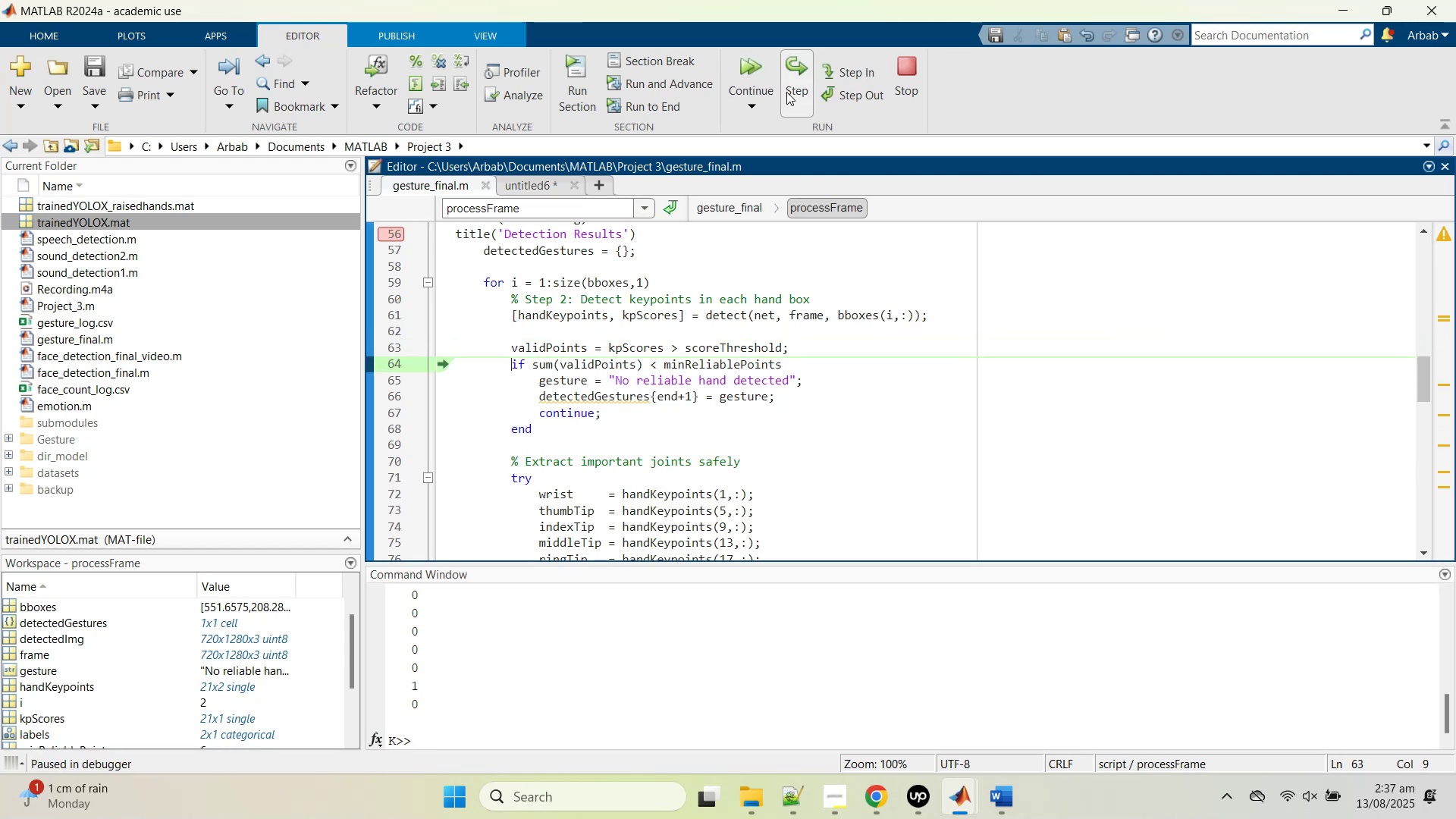 
left_click([786, 92])
 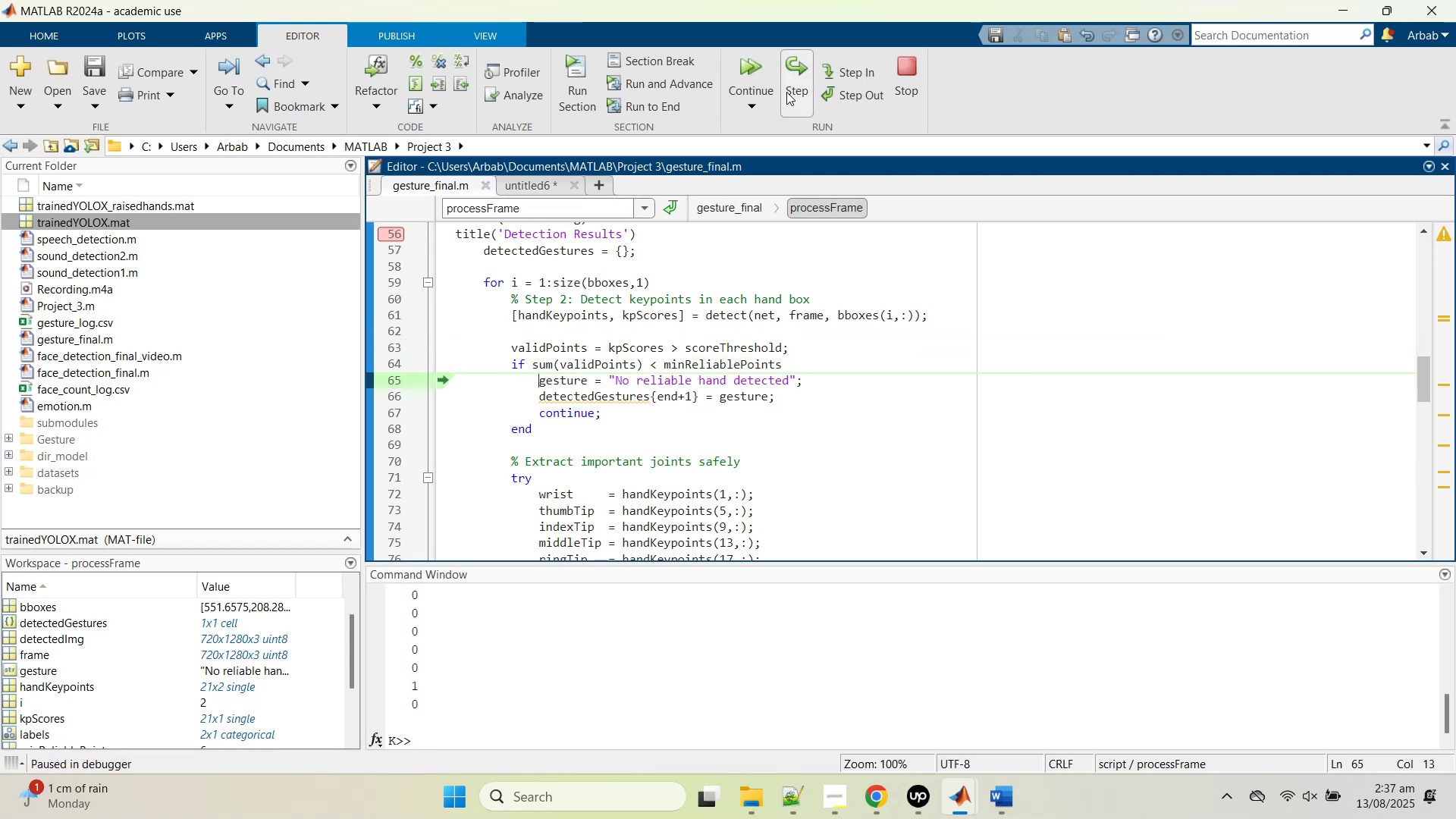 
left_click([786, 92])
 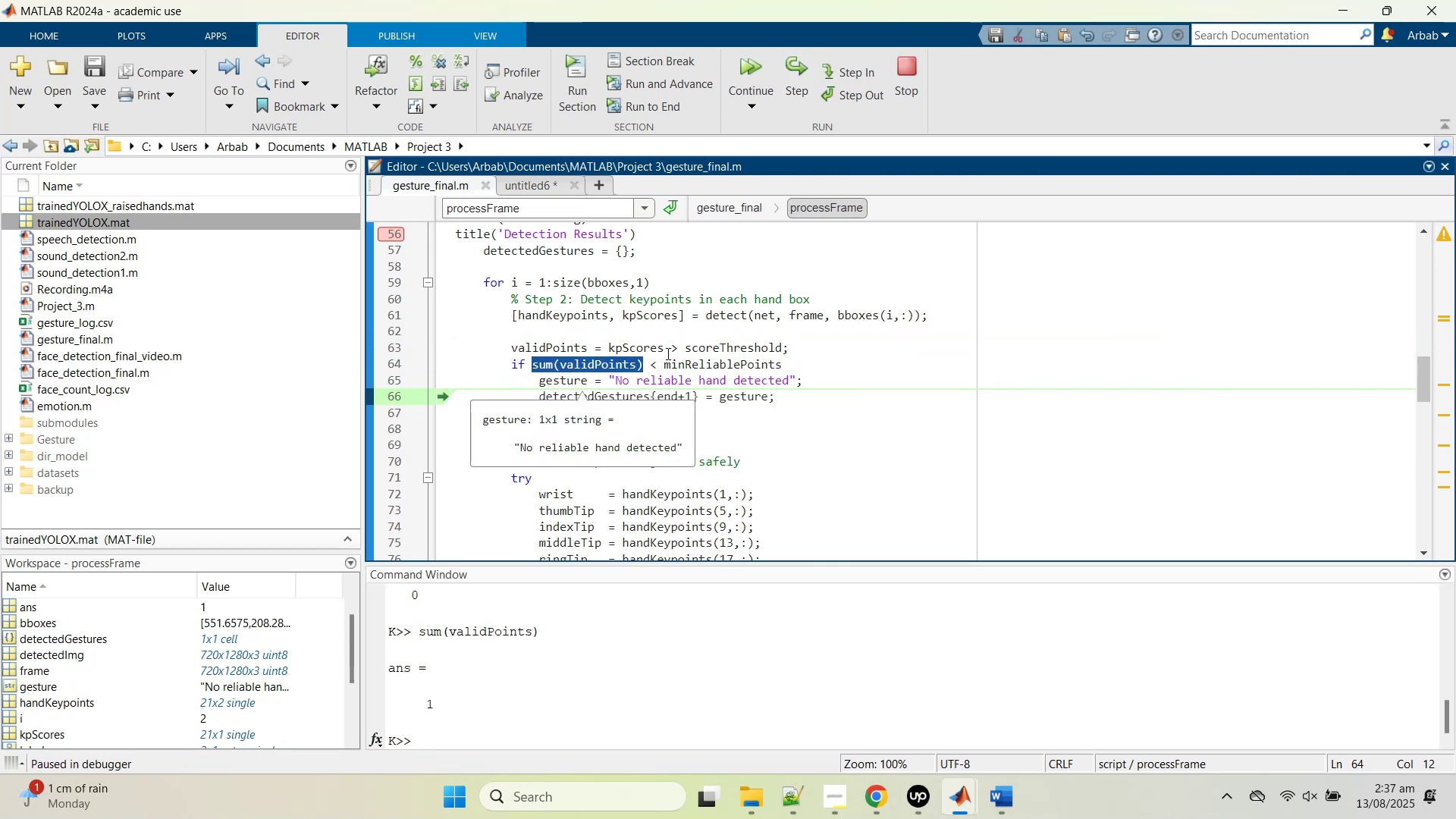 
wait(7.75)
 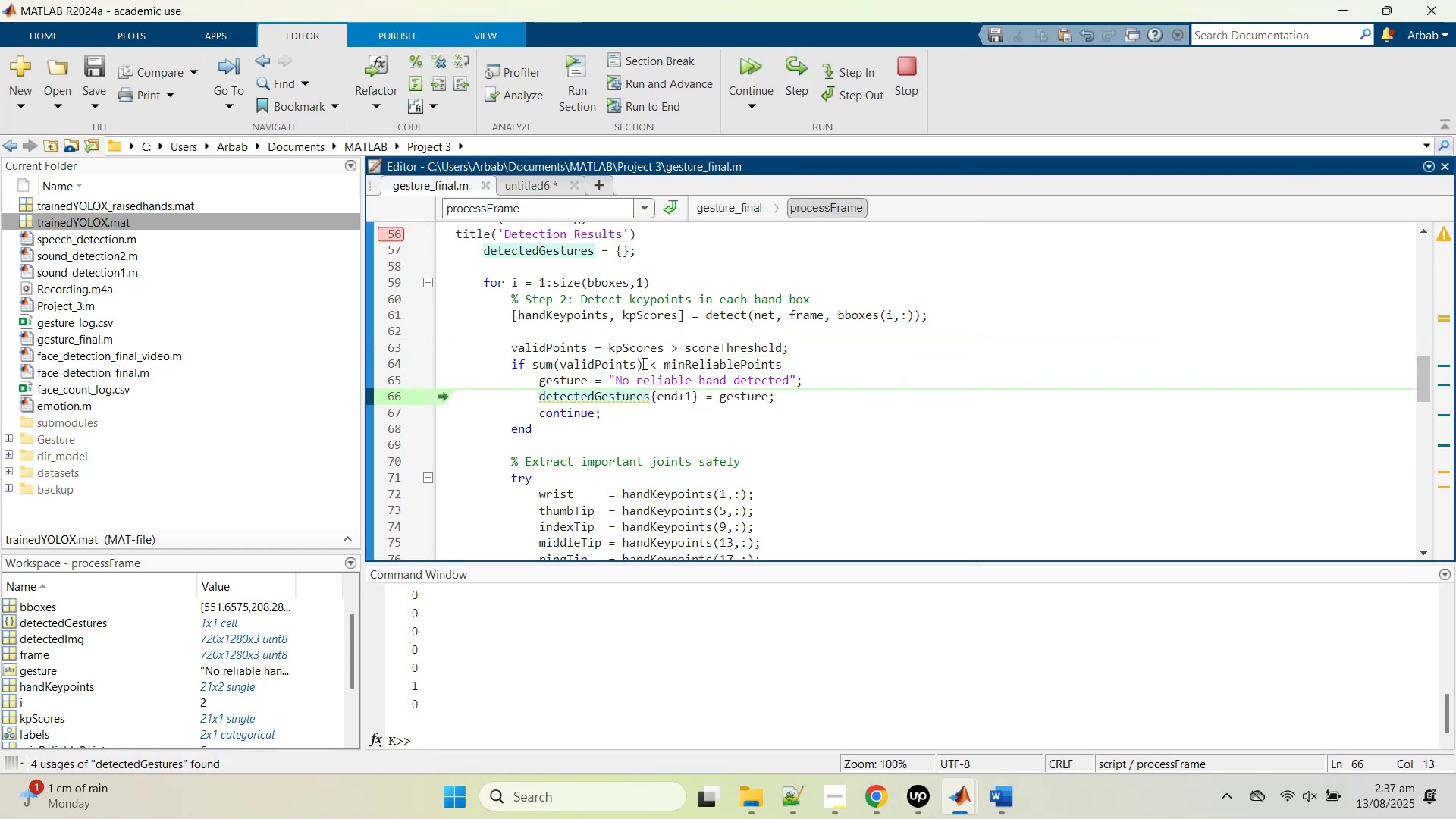 
mouse_move([648, 331])
 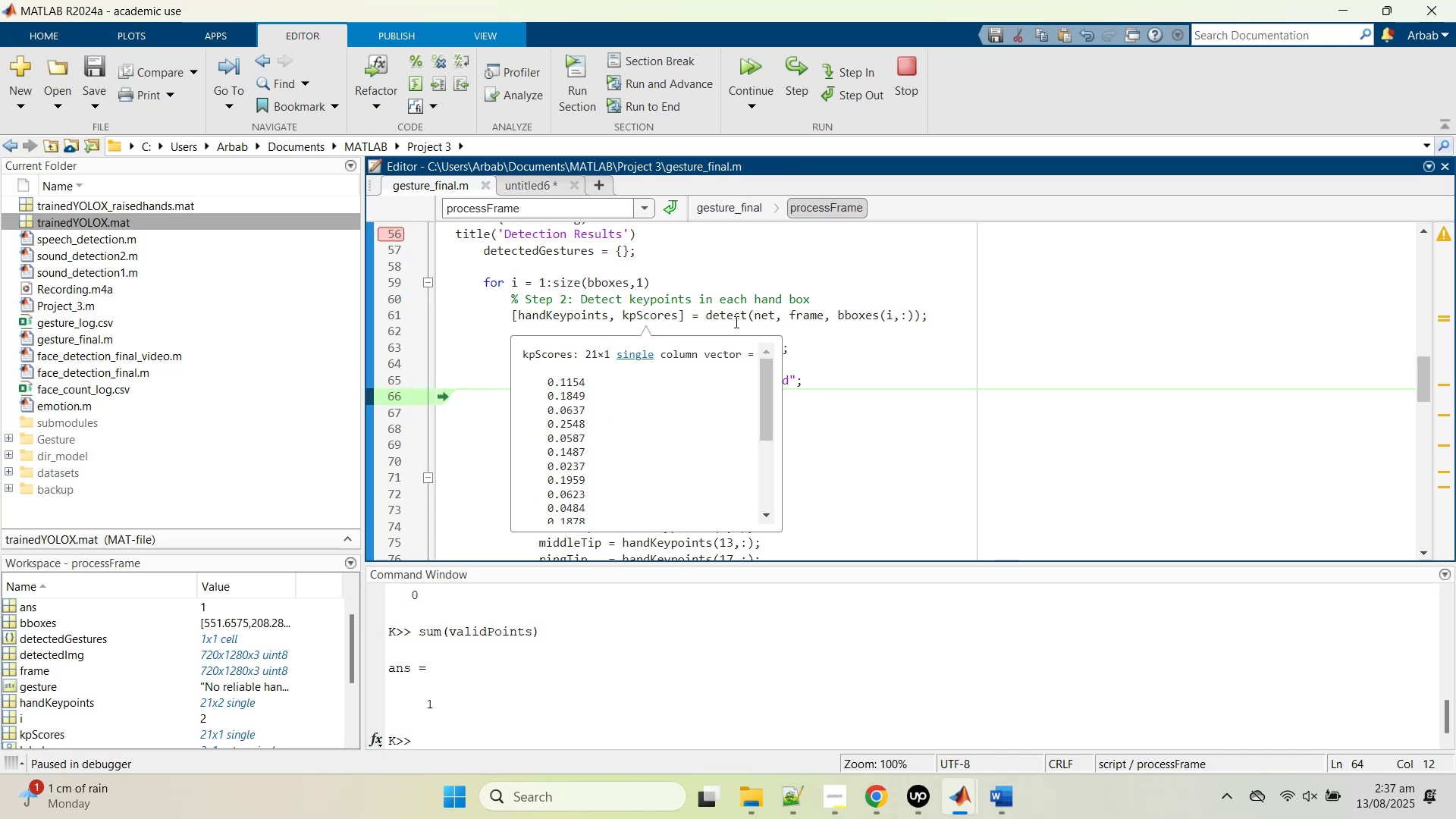 
wait(9.98)
 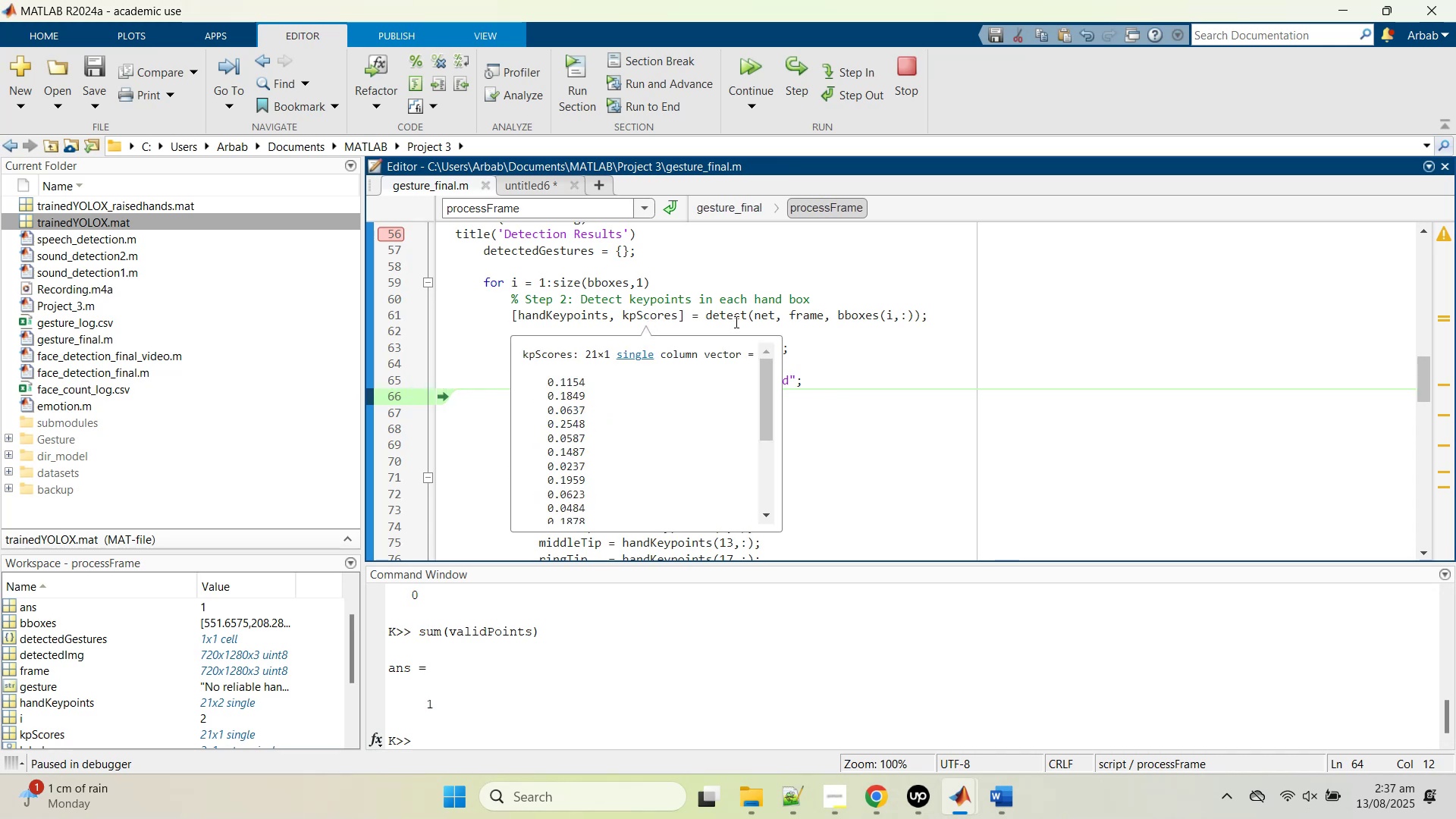 
mouse_move([784, 315])
 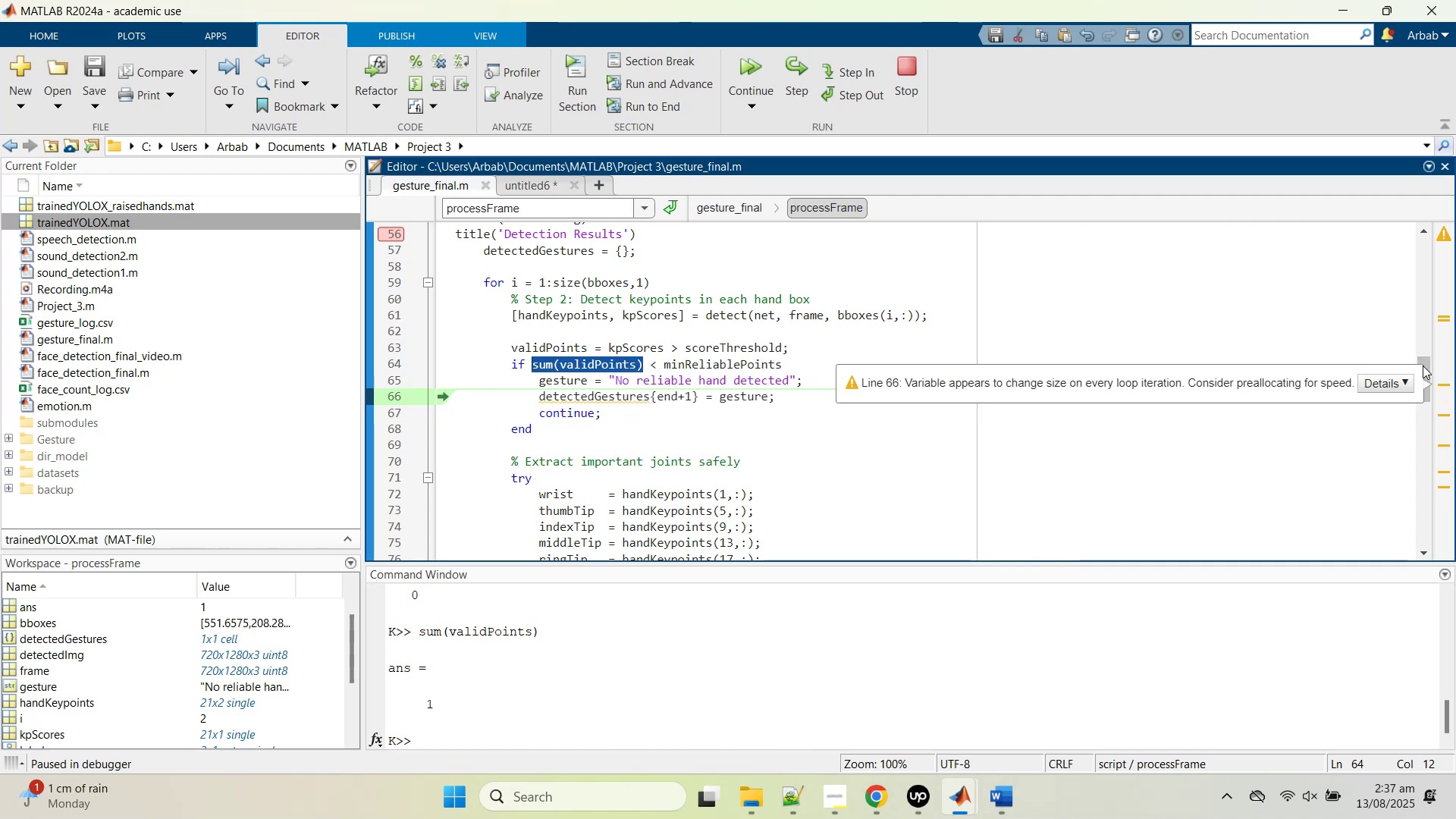 
left_click([1352, 318])
 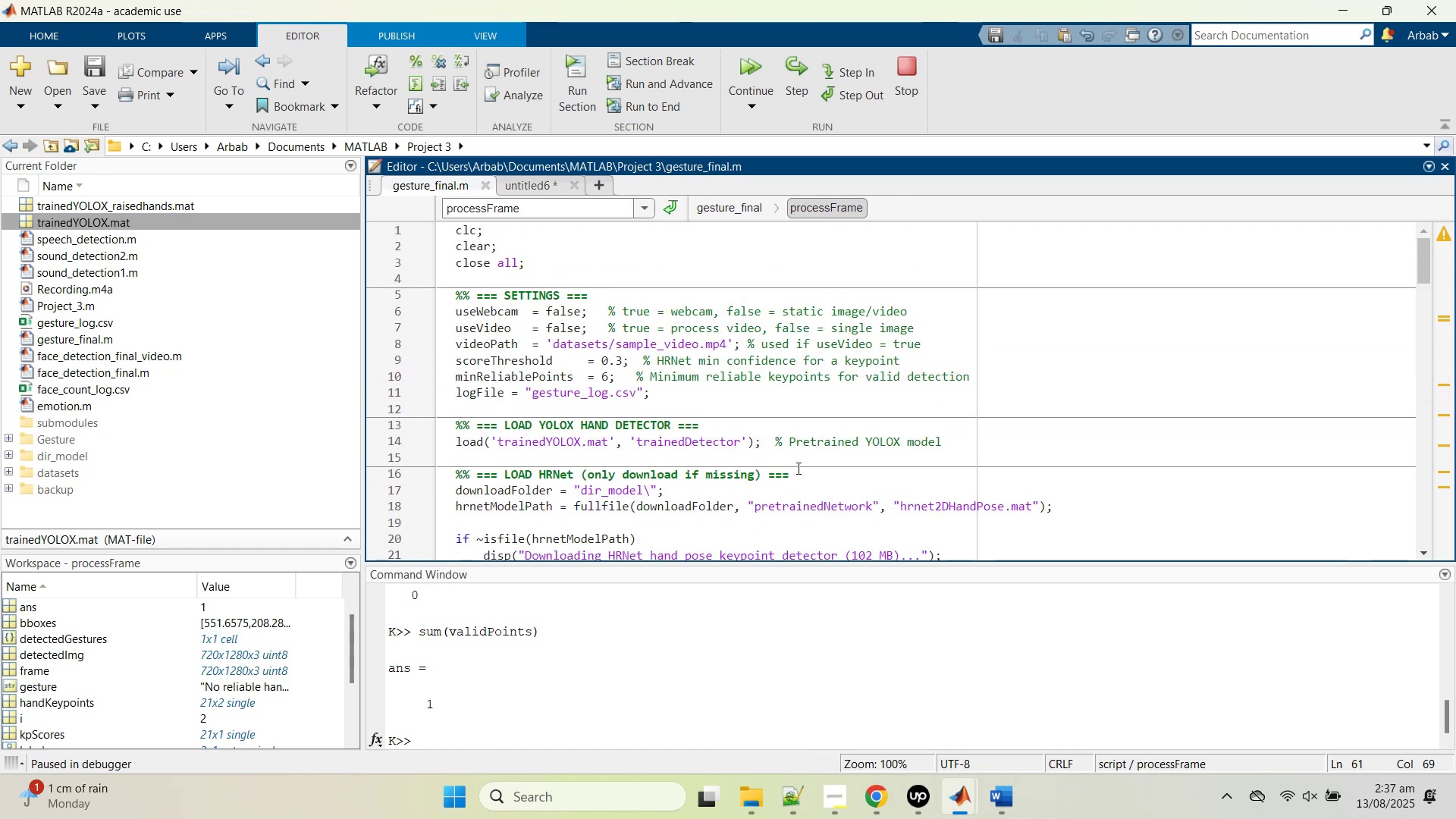 
left_click([755, 81])
 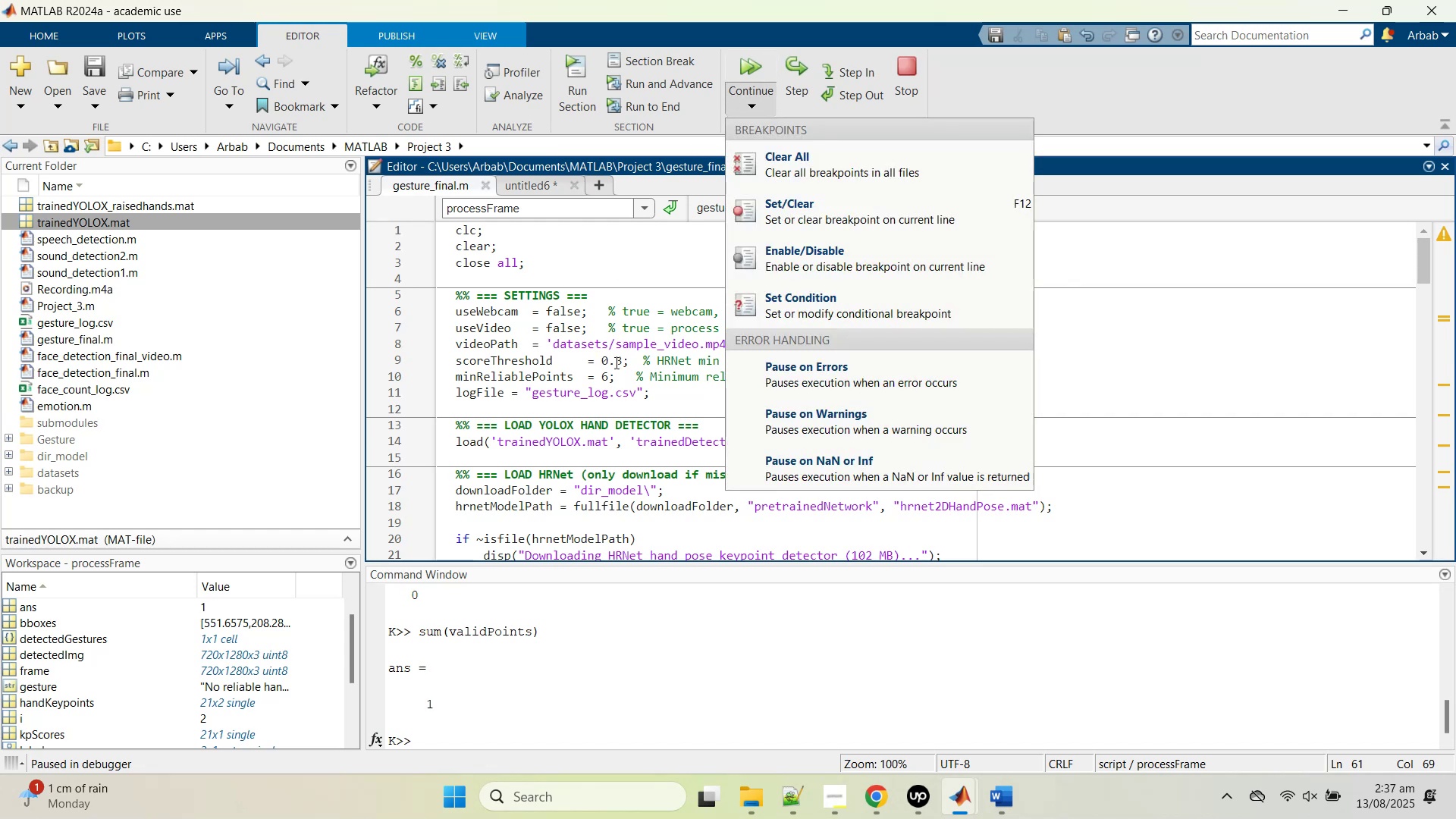 
left_click([608, 382])
 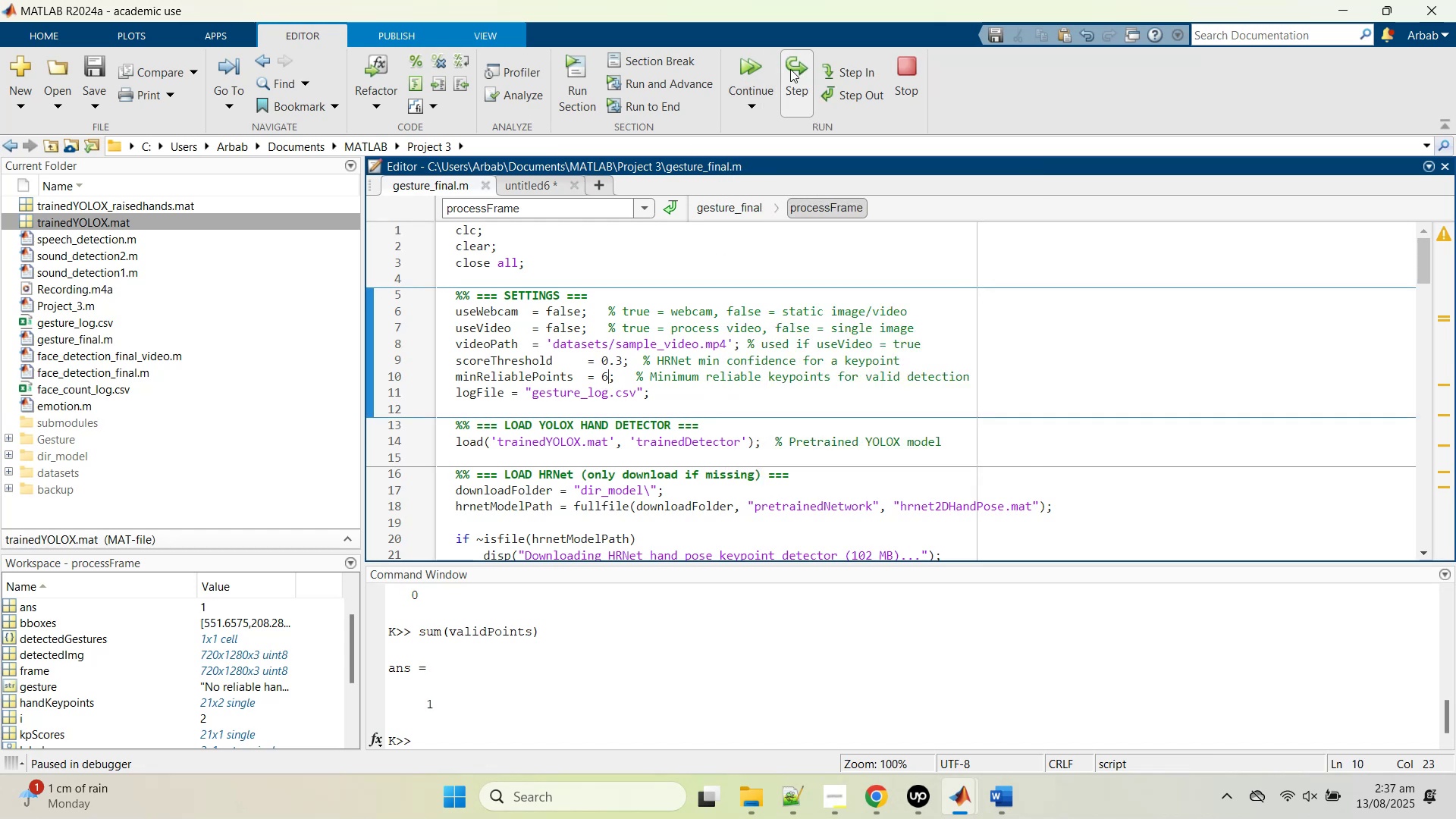 
left_click([747, 67])
 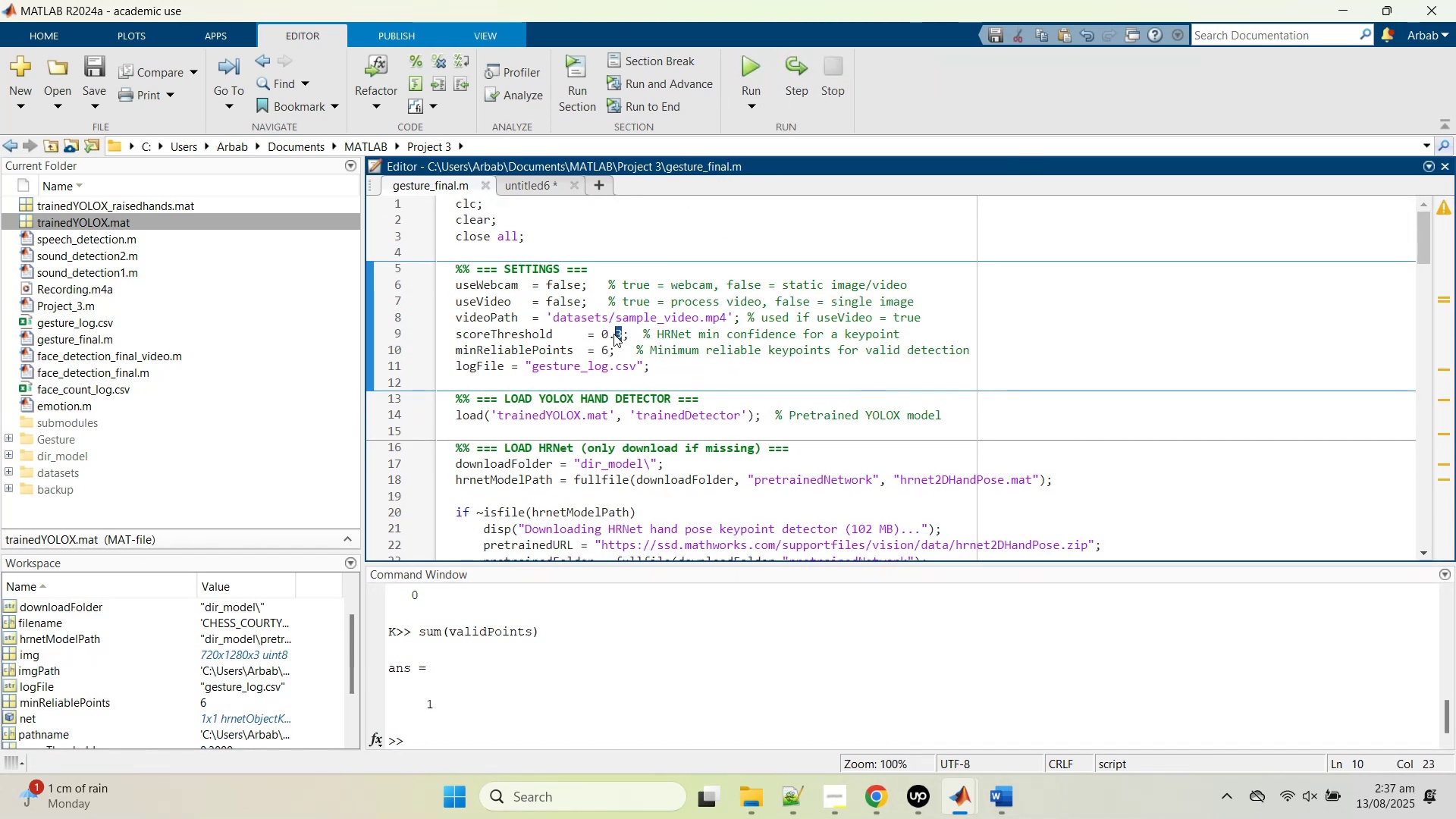 
key(1)
 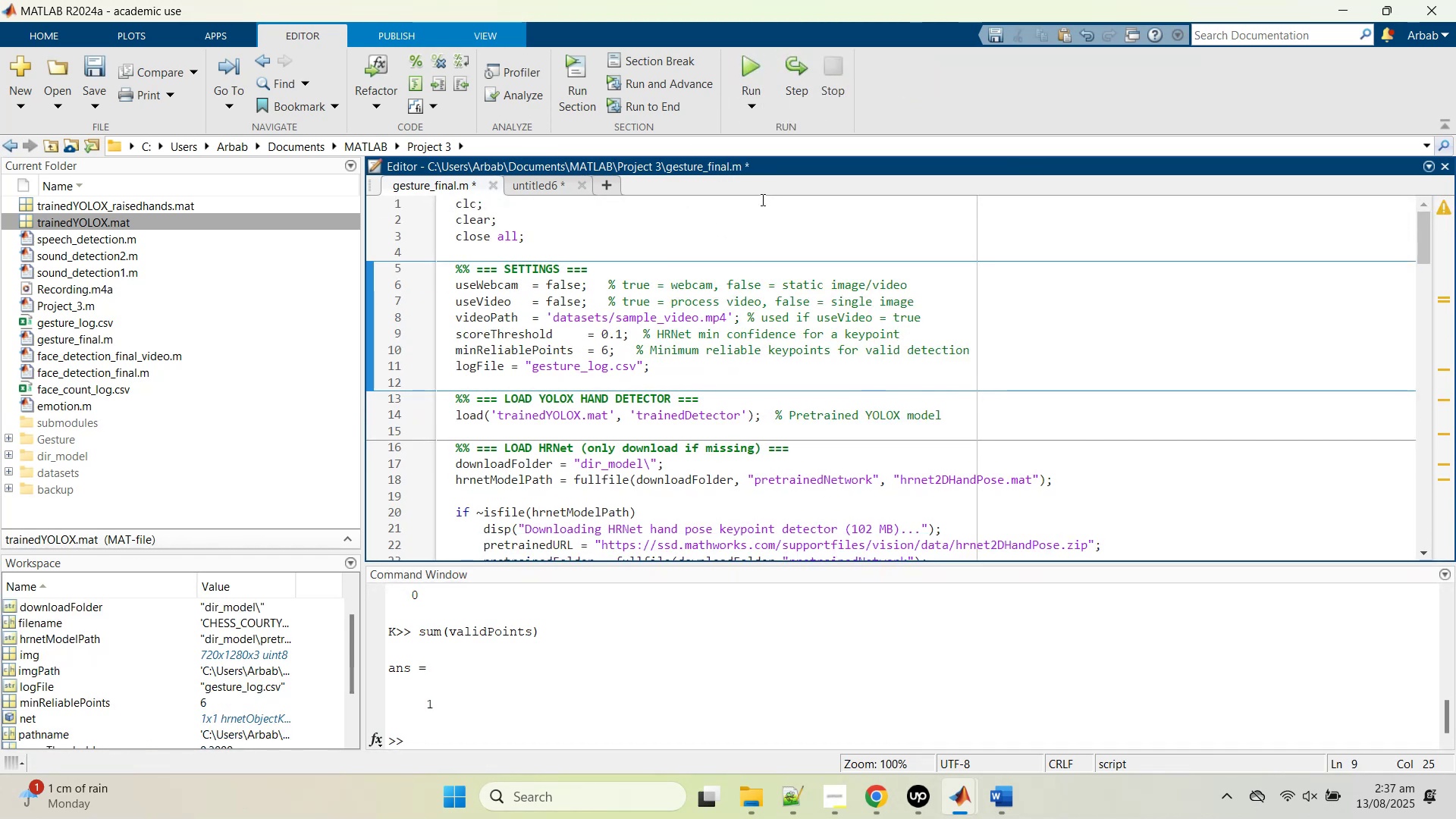 
left_click([739, 60])
 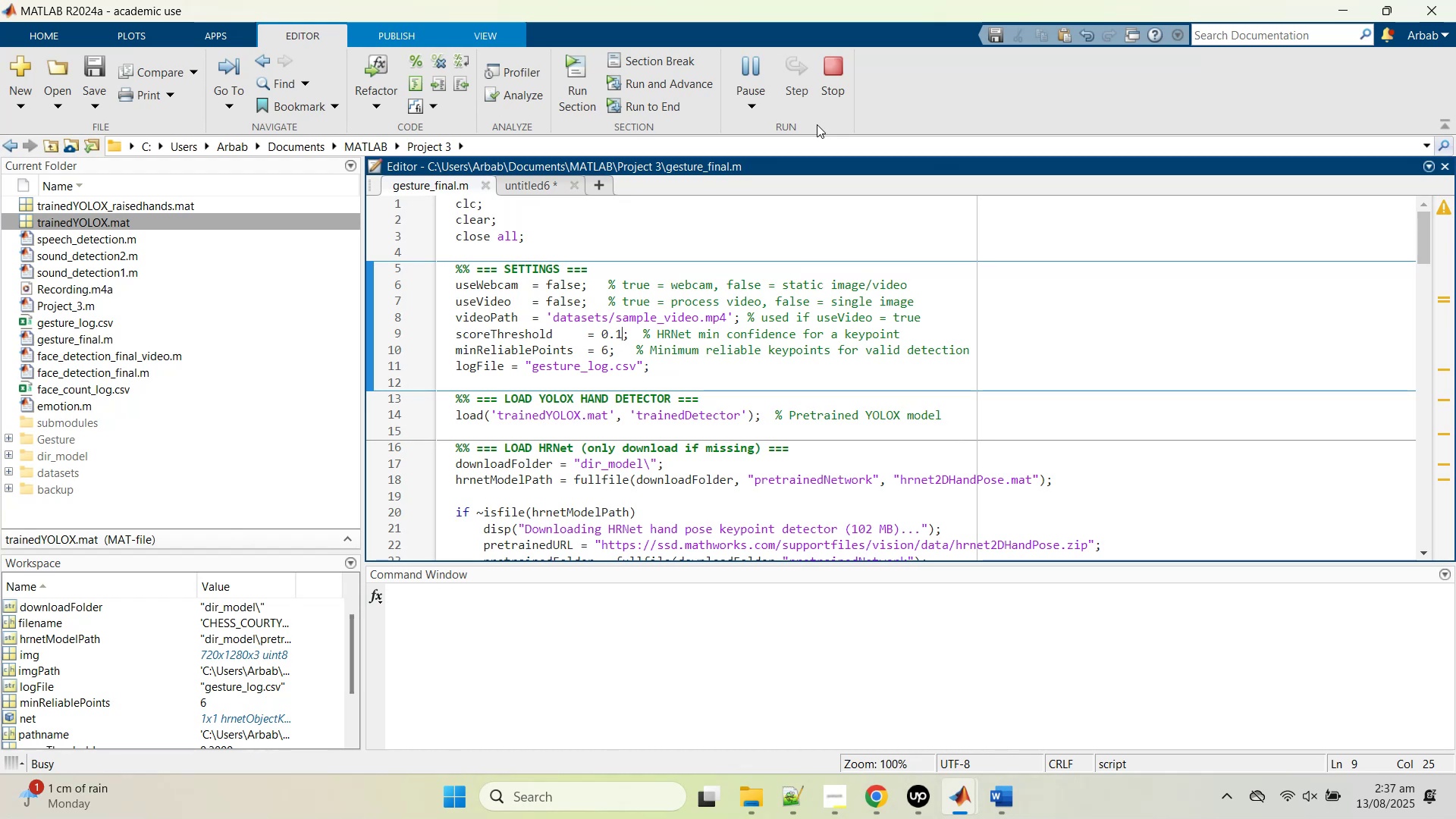 
wait(12.26)
 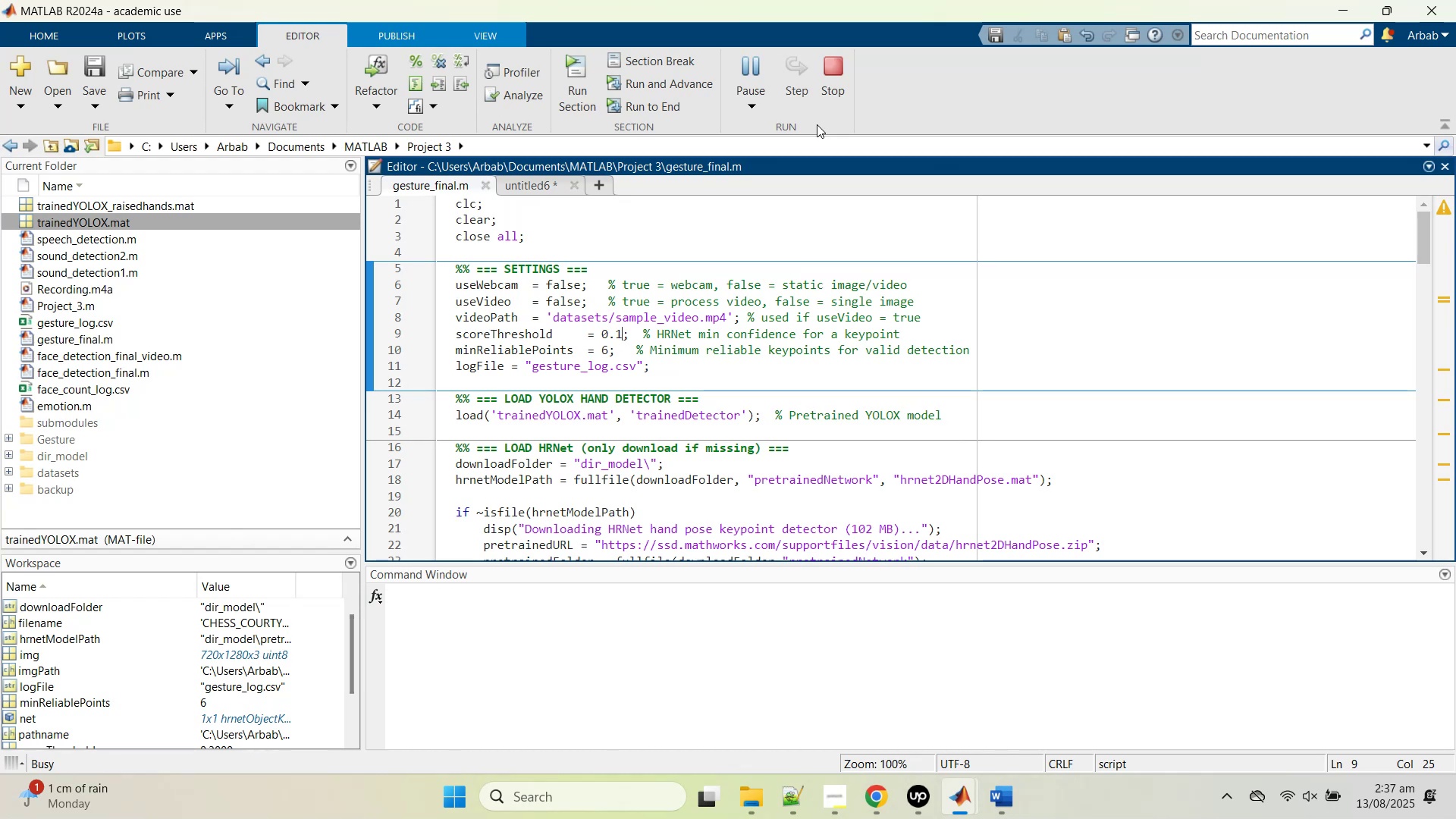 
double_click([215, 203])
 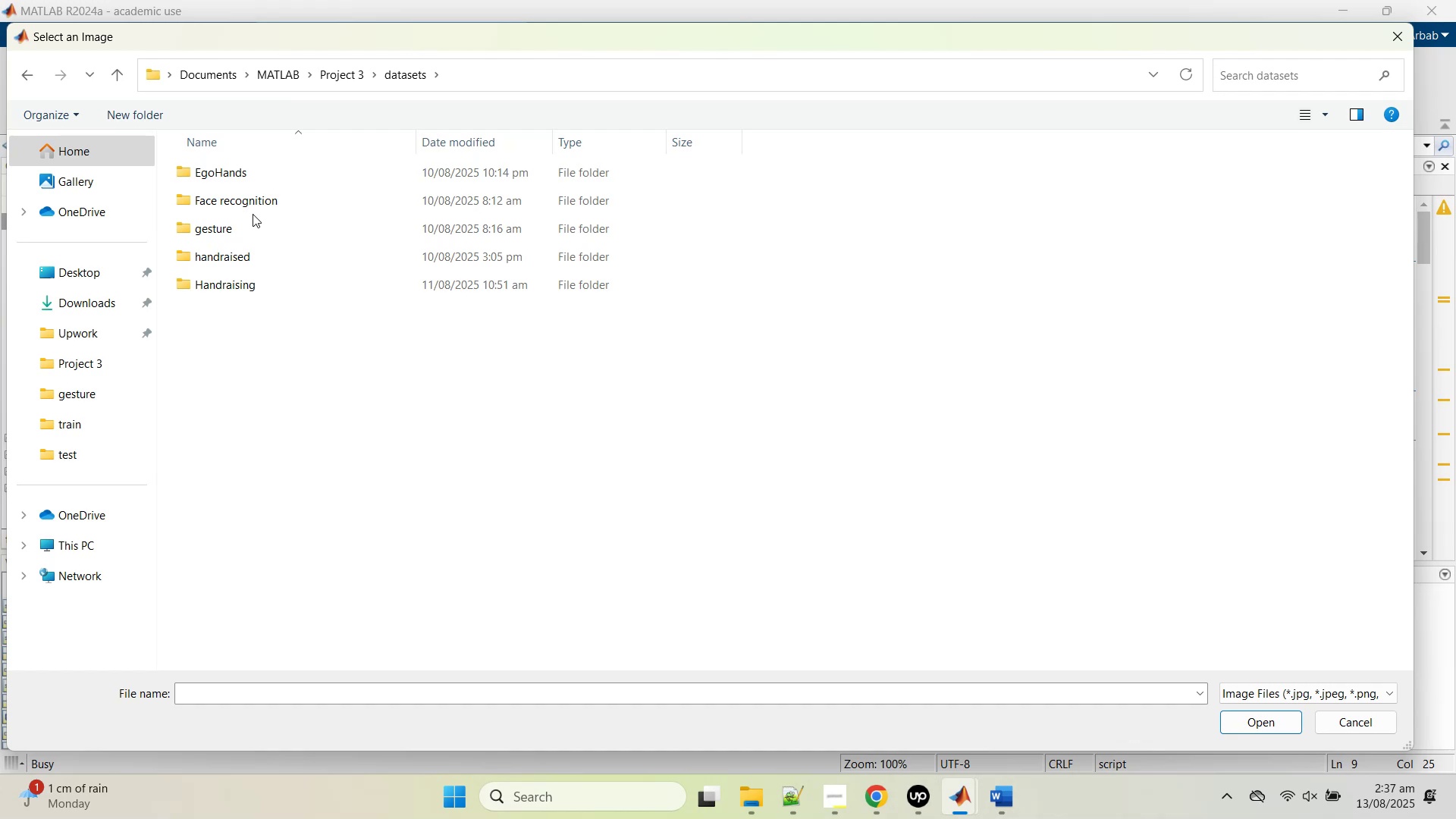 
double_click([237, 165])
 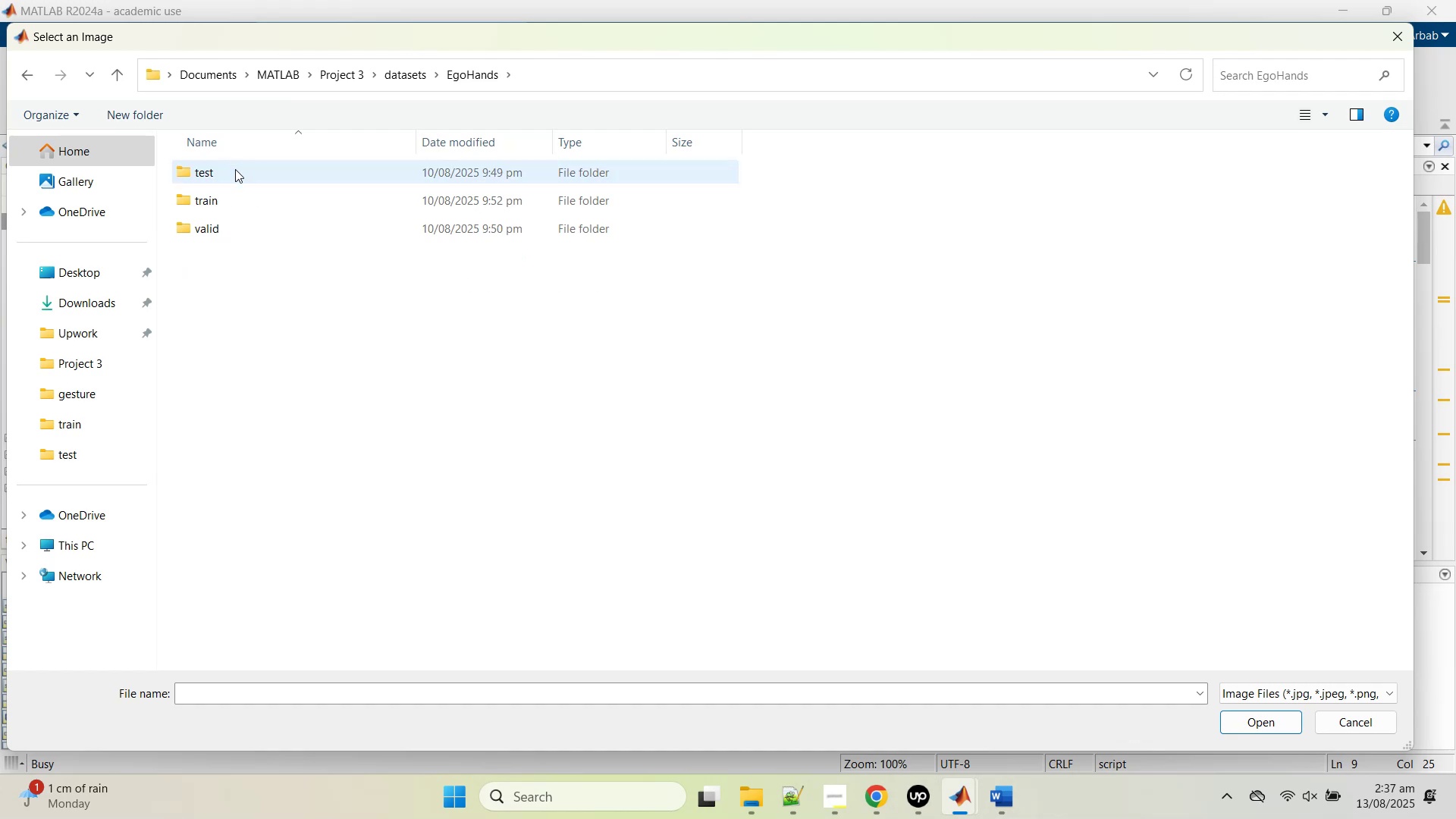 
double_click([231, 172])
 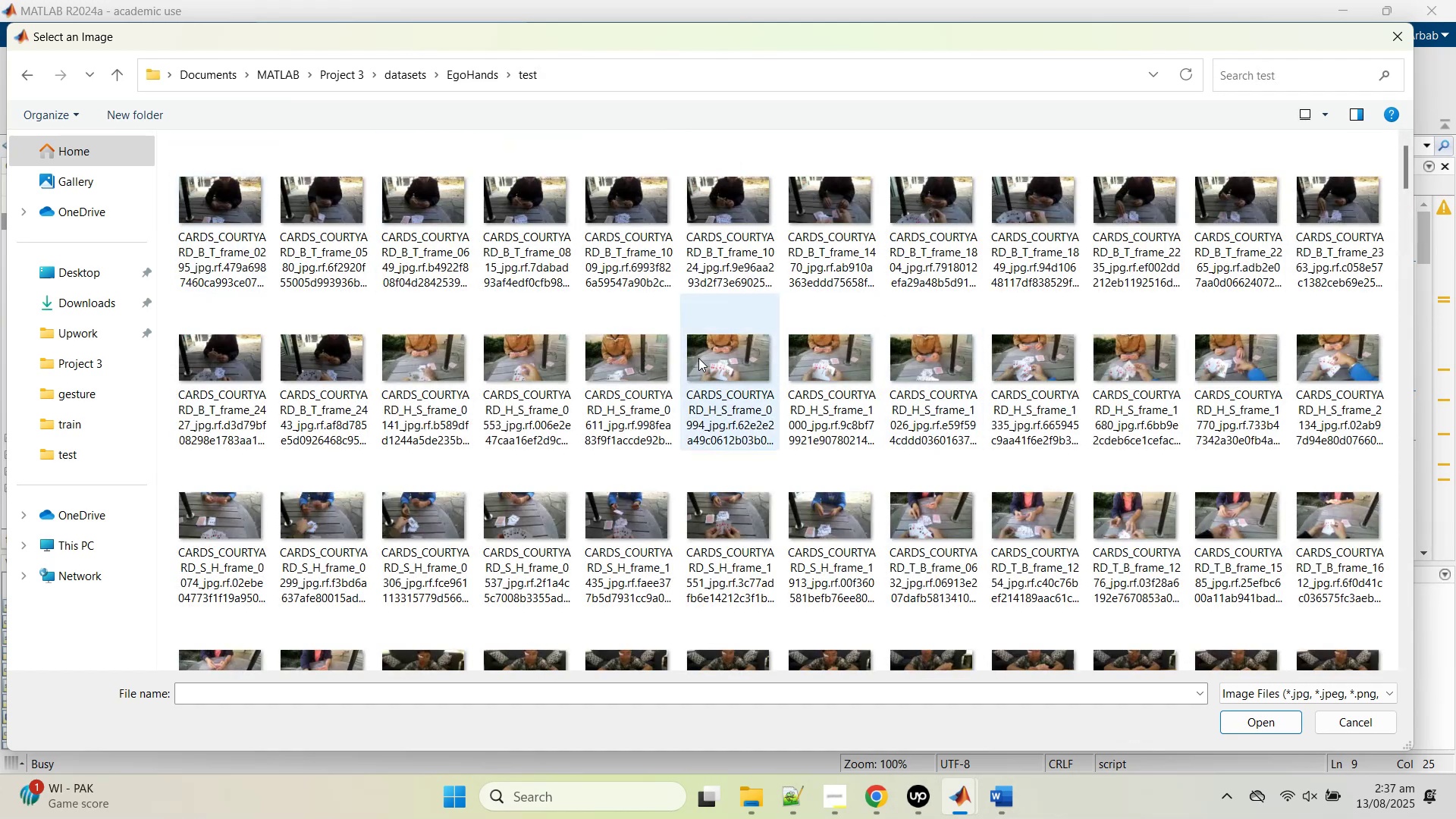 
scroll: coordinate [682, 465], scroll_direction: down, amount: 2.0
 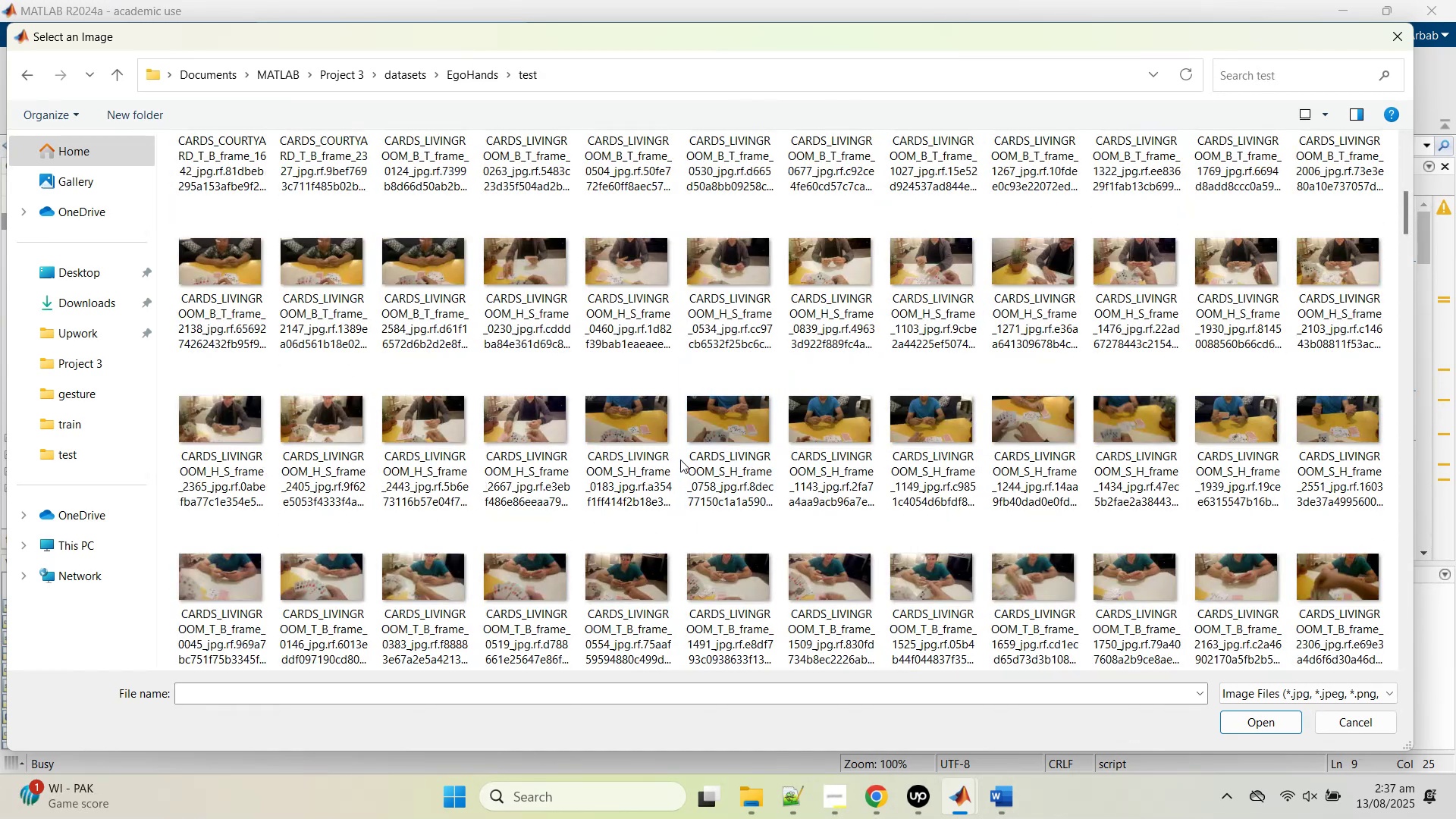 
hold_key(key=ControlLeft, duration=1.5)
scroll: coordinate [850, 462], scroll_direction: up, amount: 13.0
 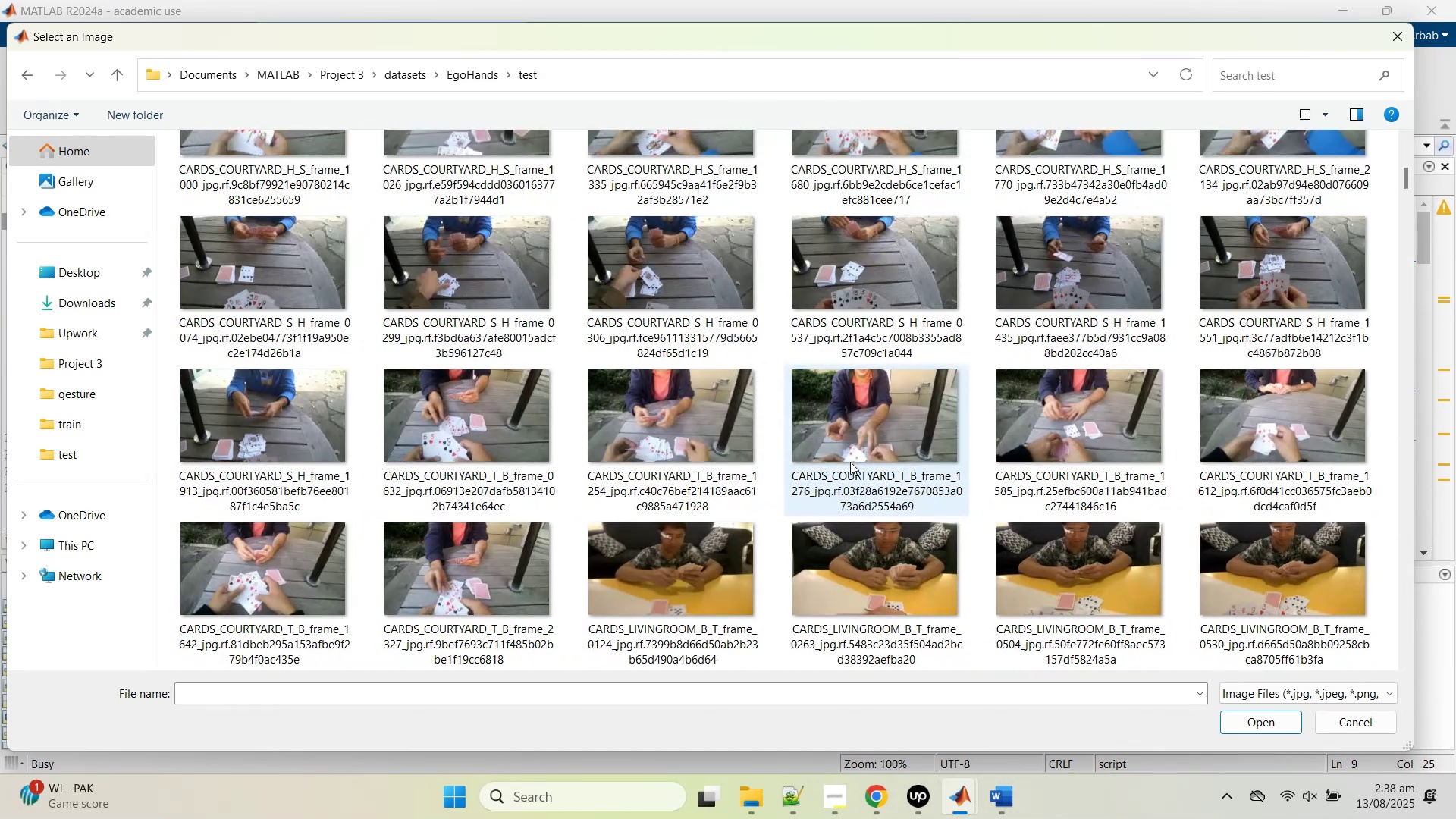 
hold_key(key=ControlLeft, duration=1.44)
 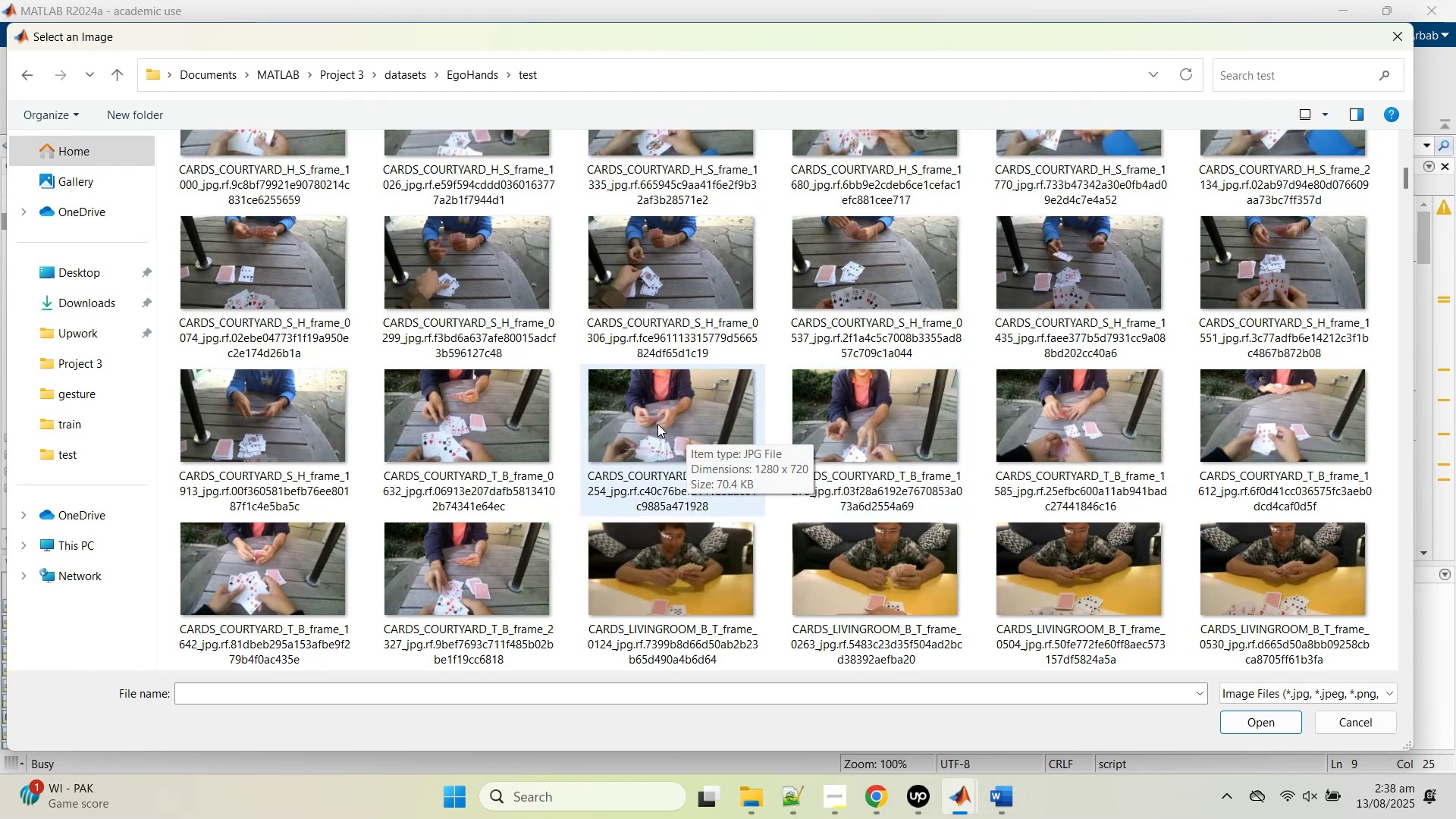 
wait(5.43)
 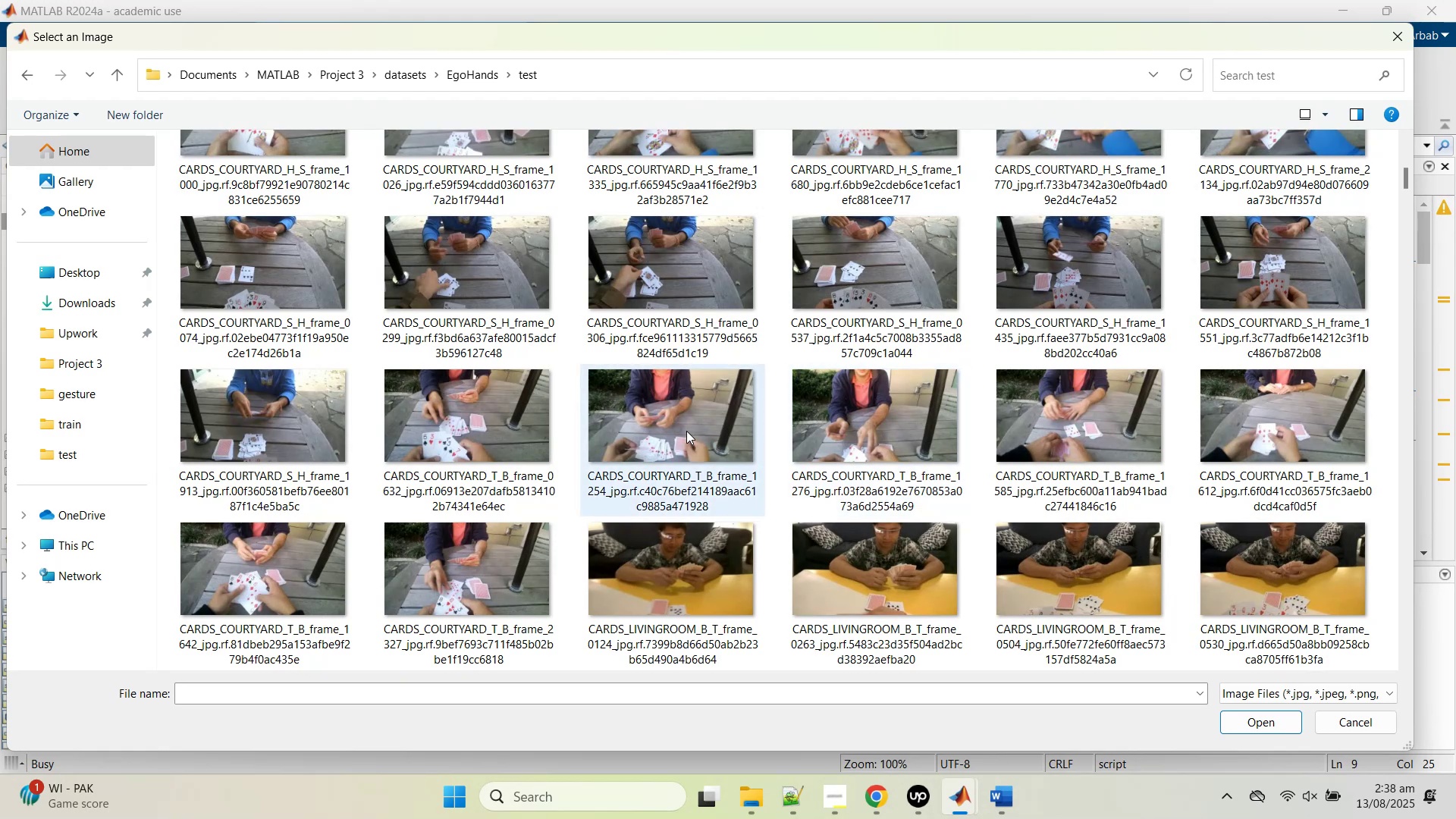 
scroll: coordinate [714, 522], scroll_direction: down, amount: 7.0
 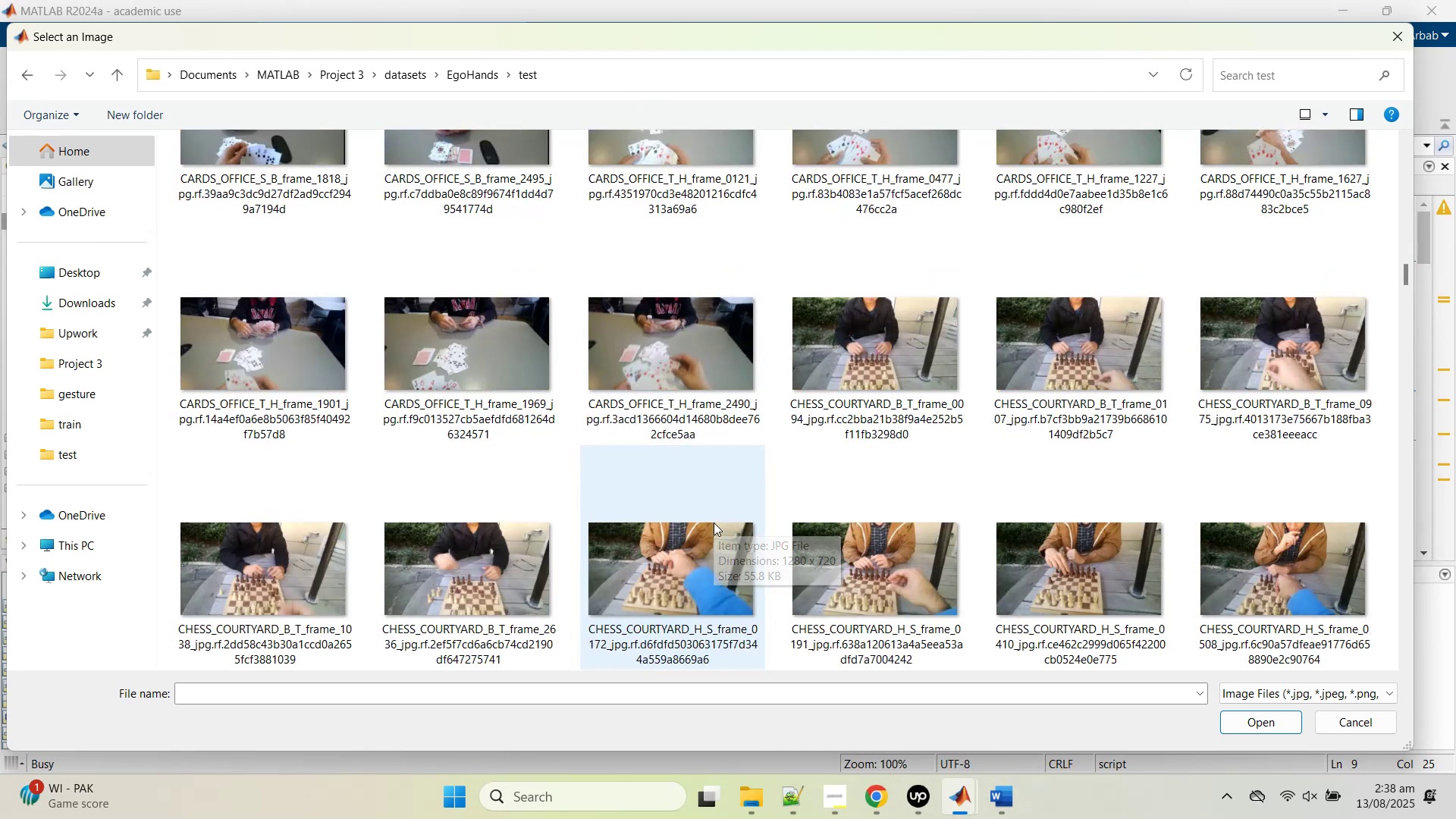 
scroll: coordinate [714, 500], scroll_direction: down, amount: 11.0
 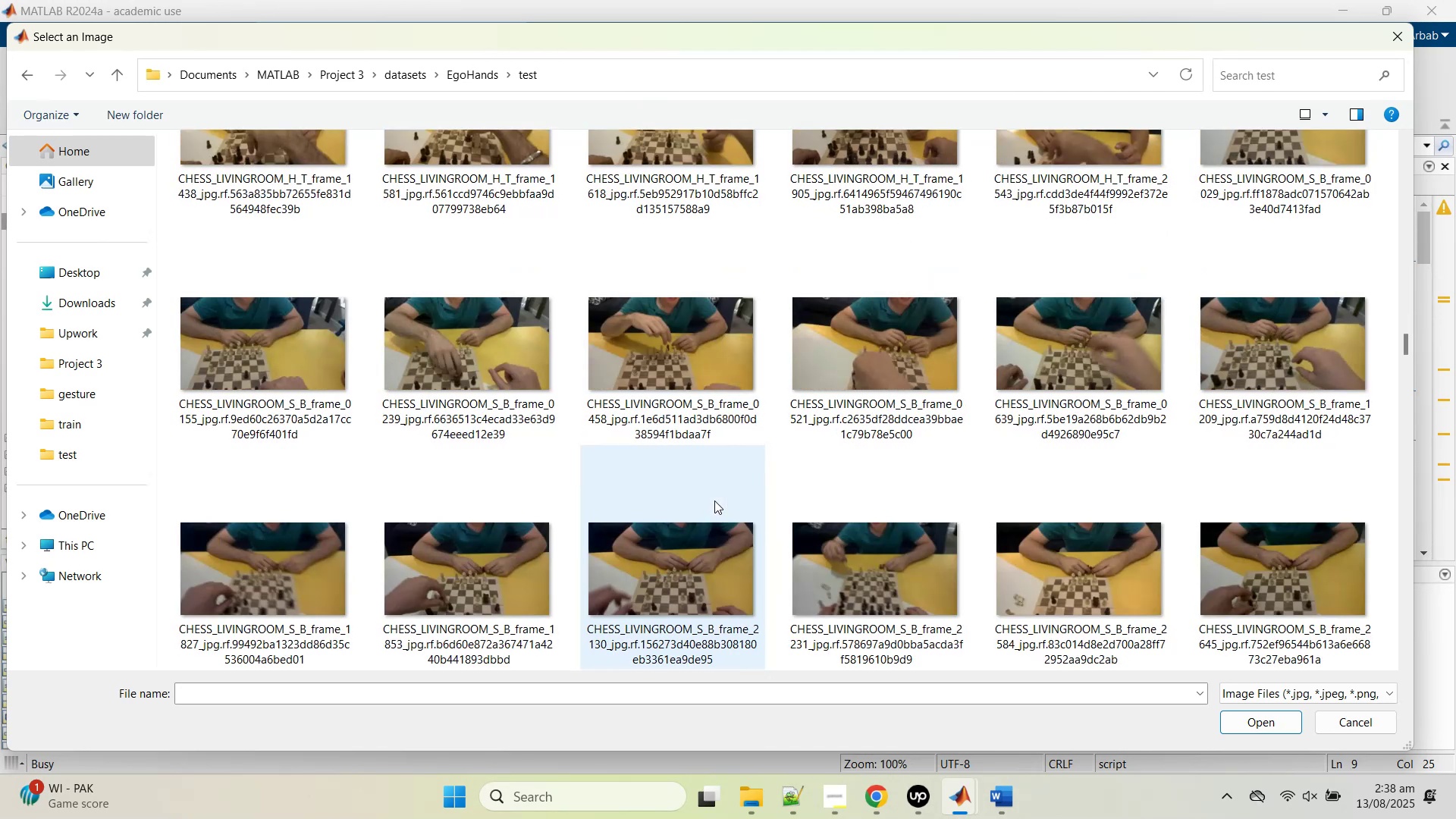 
scroll: coordinate [714, 500], scroll_direction: up, amount: 1.0
 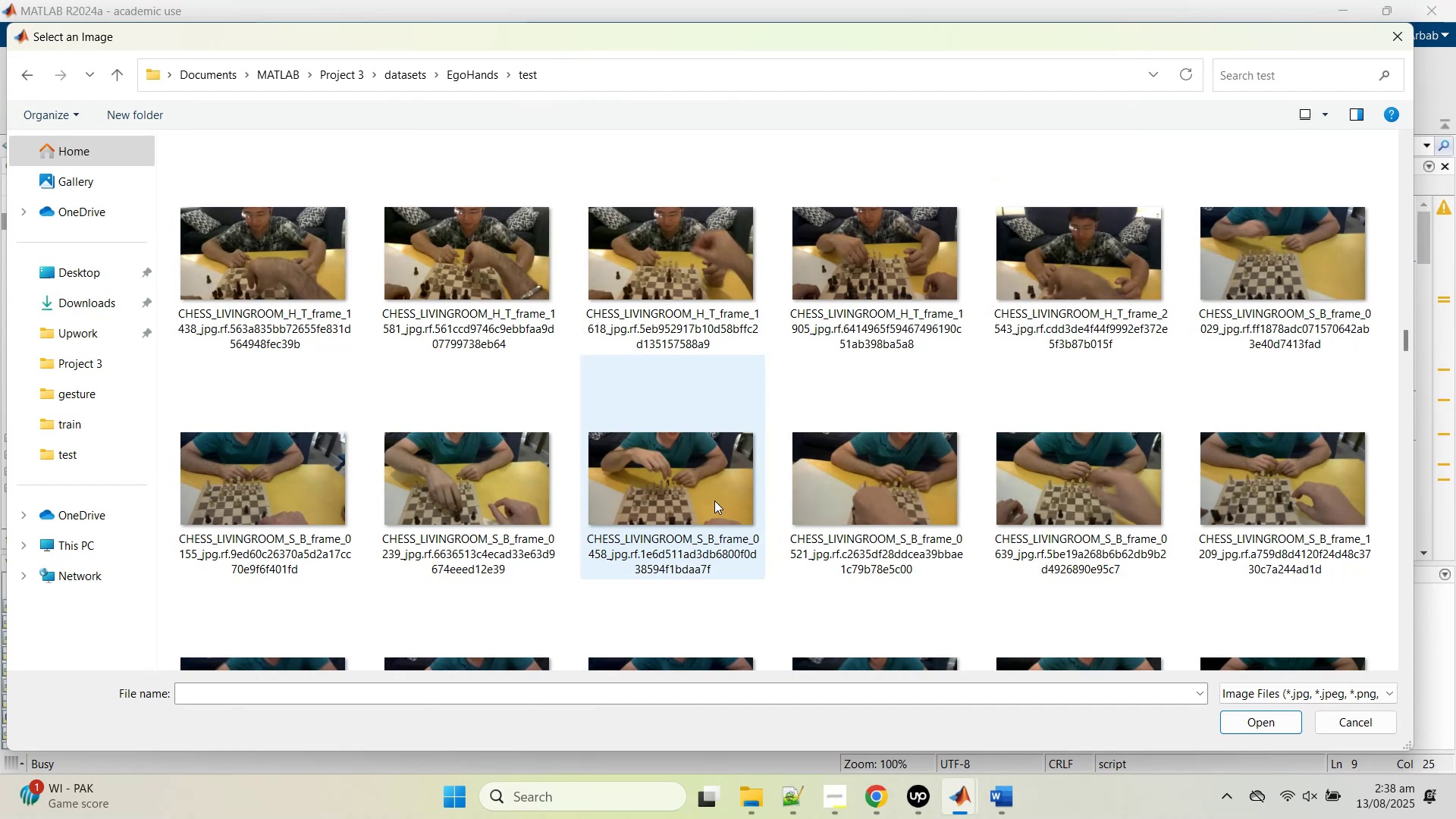 
scroll: coordinate [714, 500], scroll_direction: down, amount: 1.0
 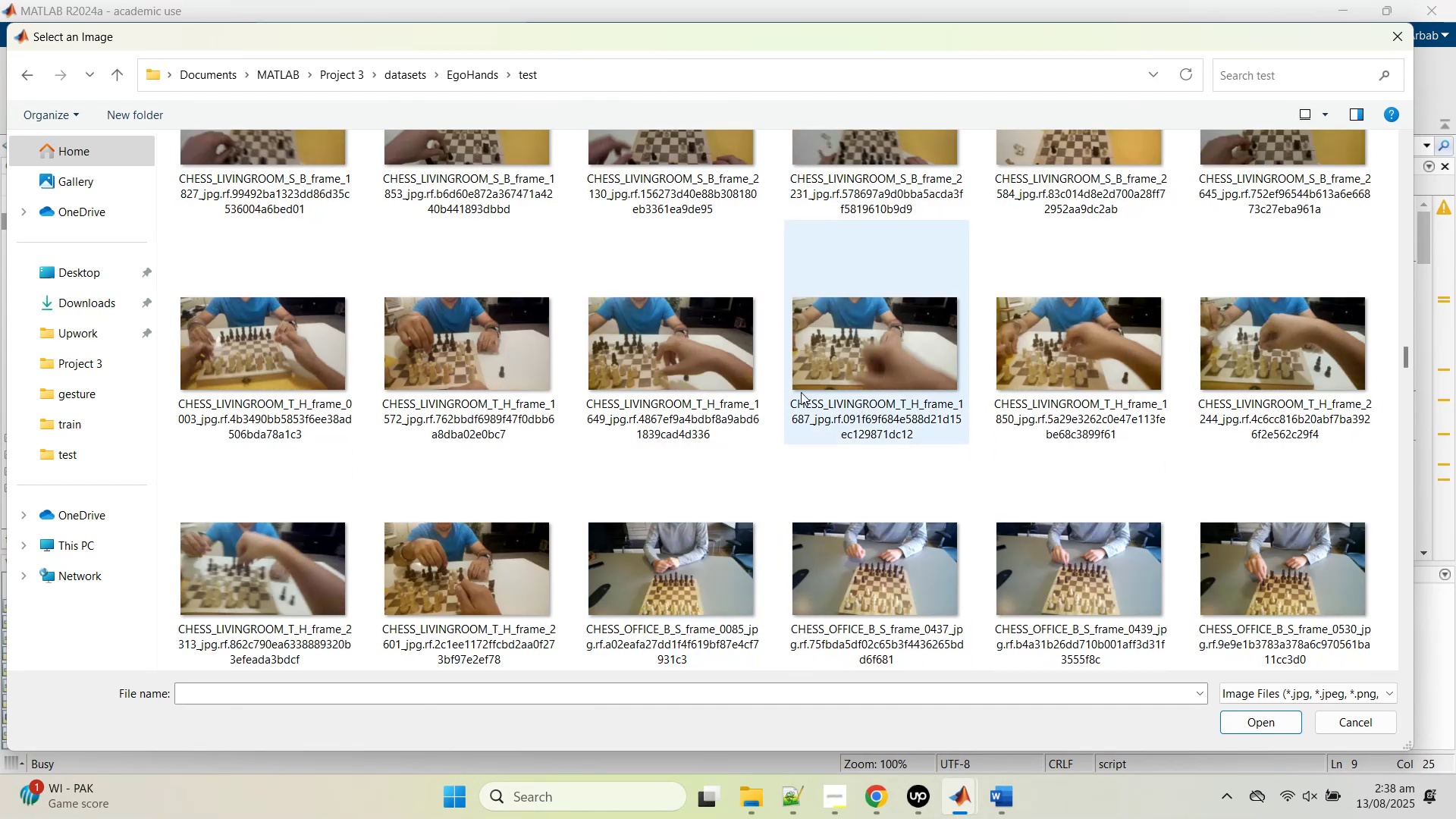 
left_click([716, 365])
 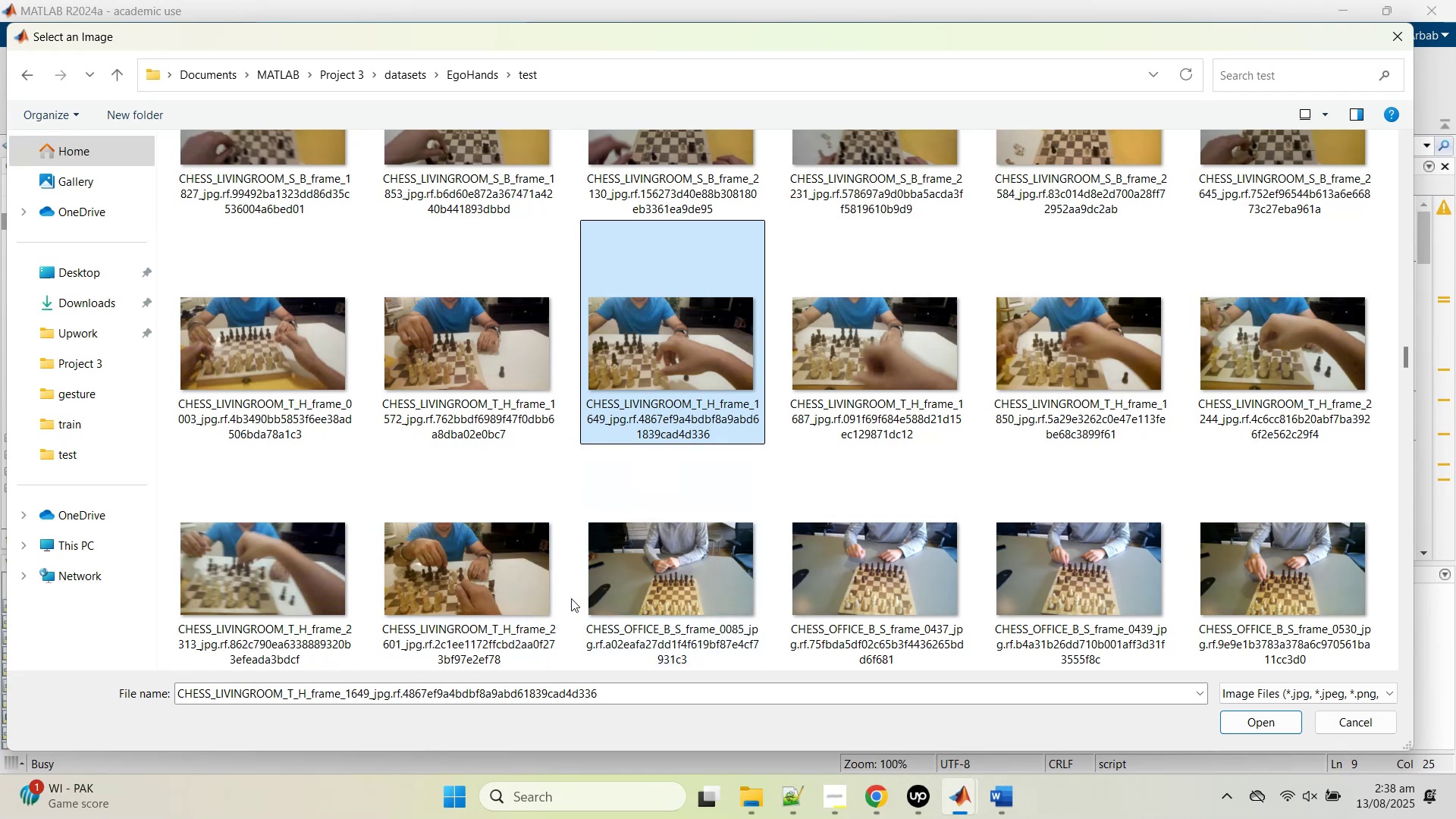 
wait(7.3)
 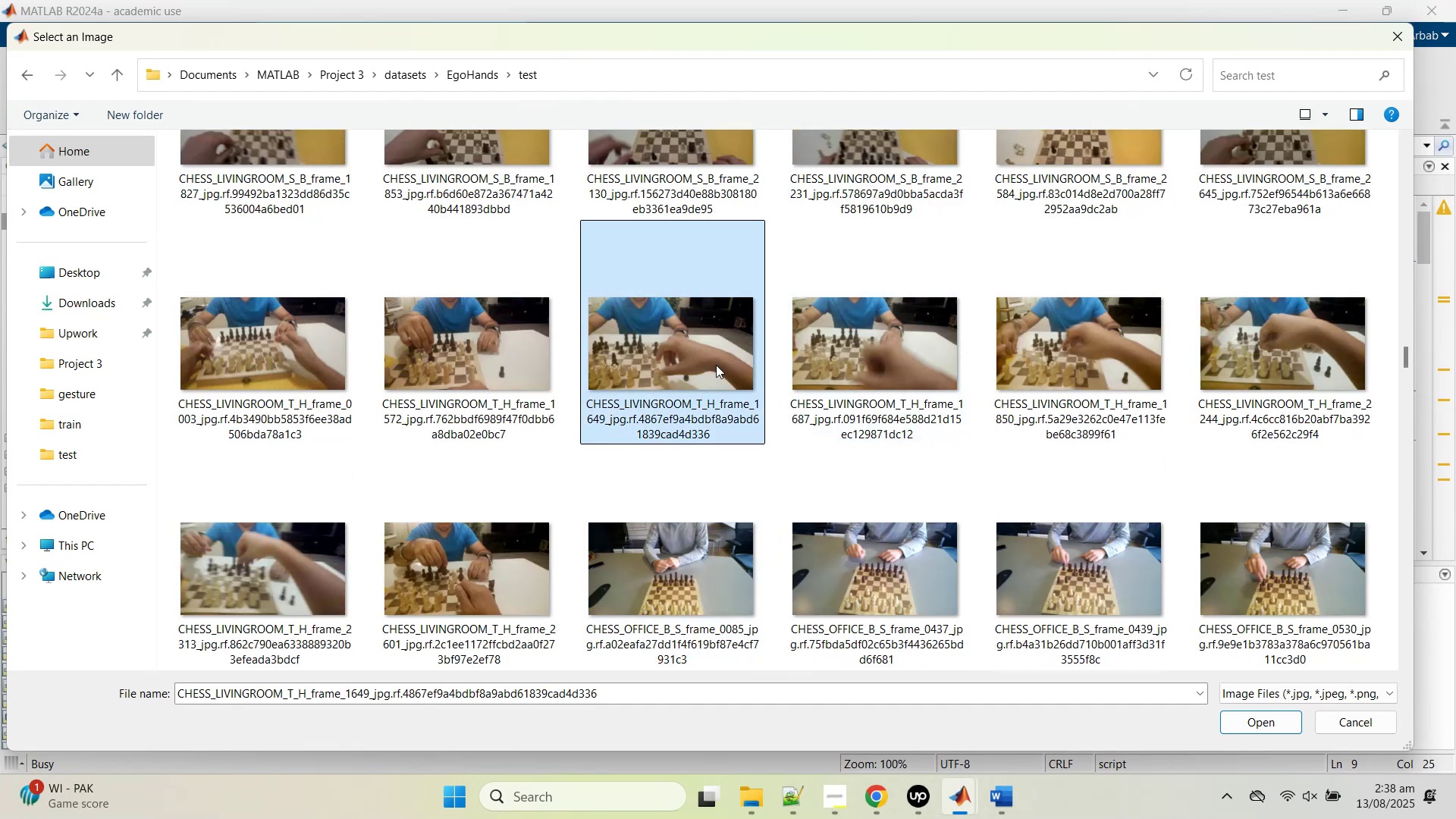 
double_click([670, 575])
 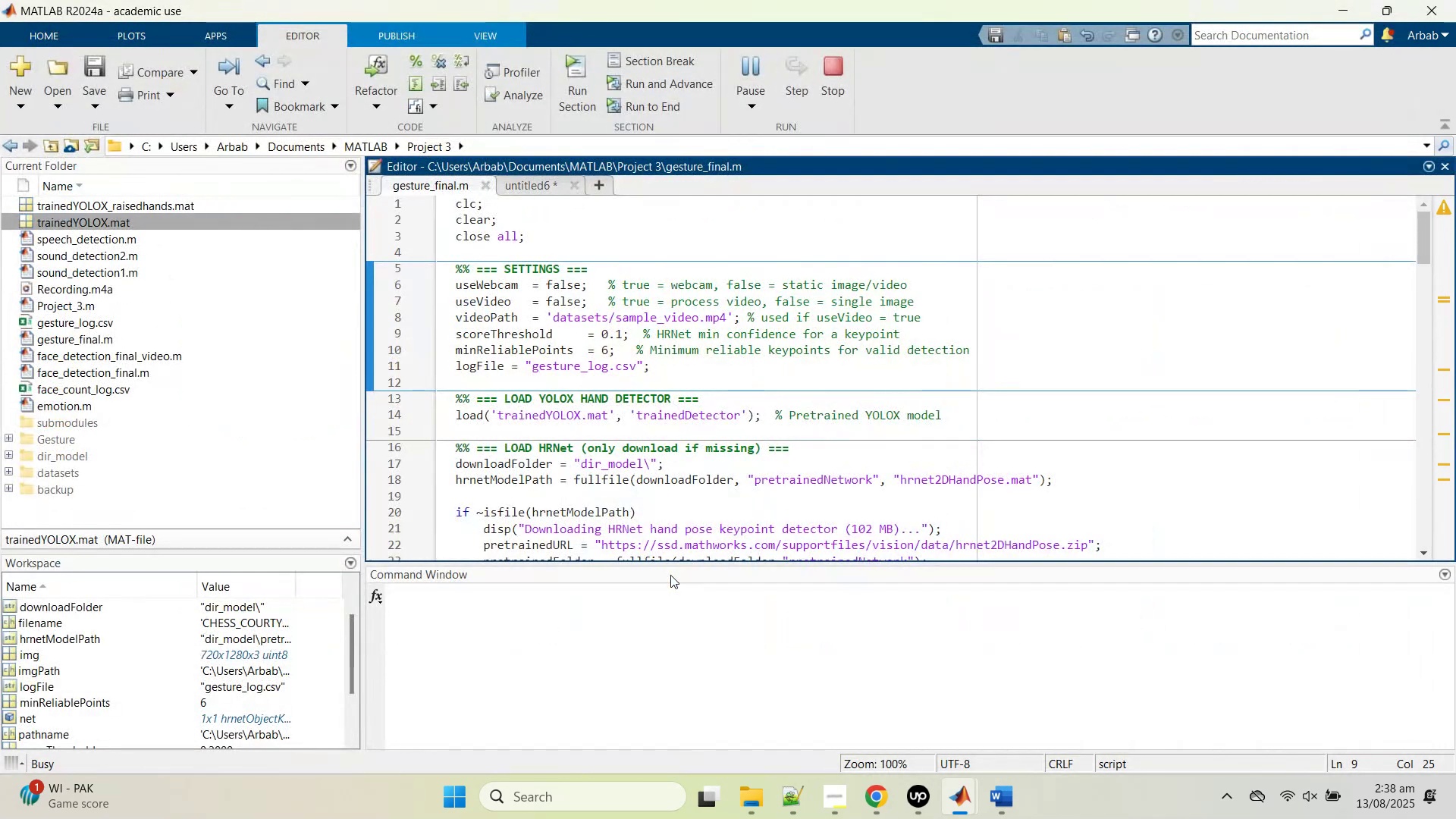 
scroll: coordinate [604, 397], scroll_direction: down, amount: 8.0
 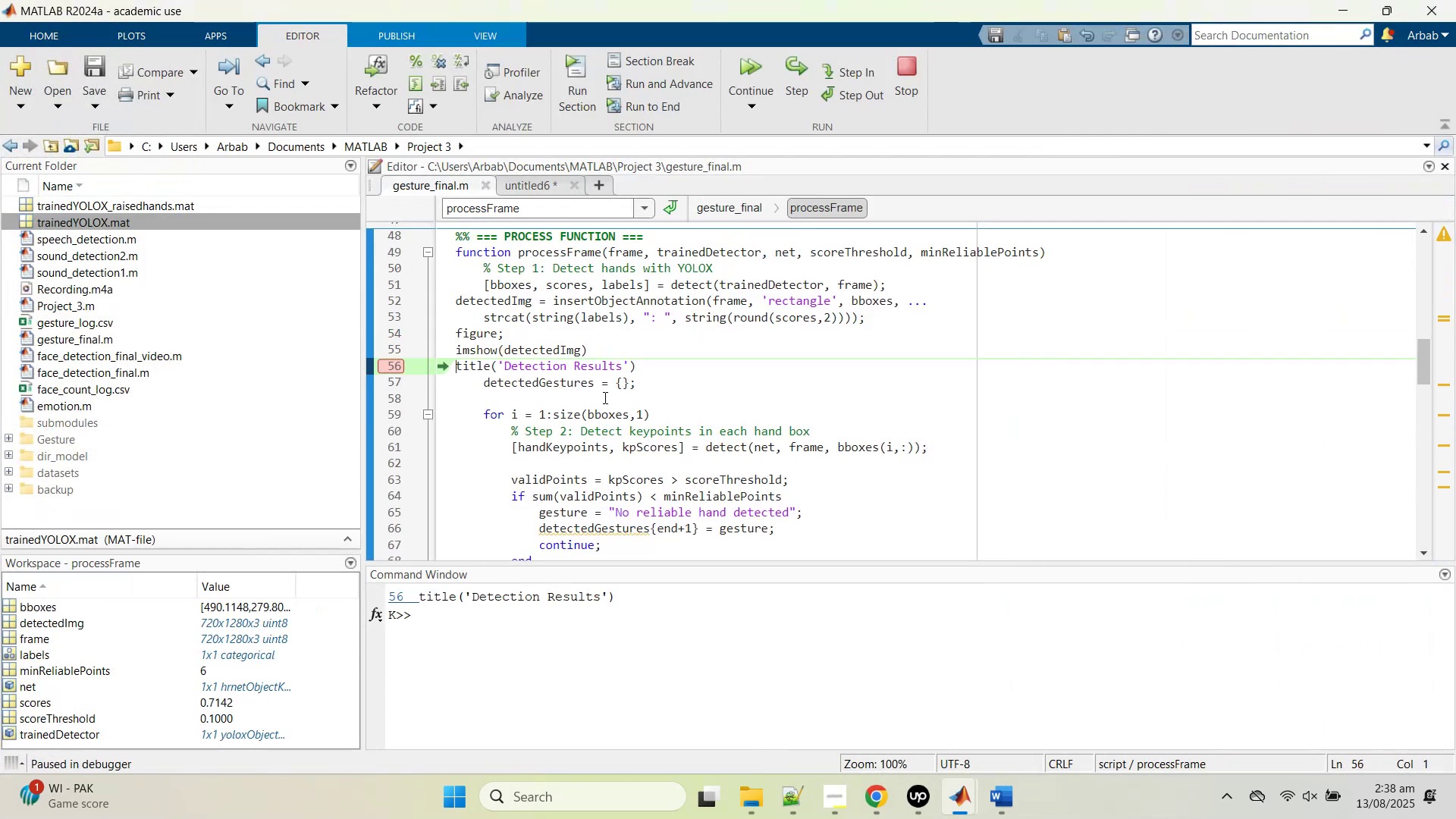 
left_click([801, 85])
 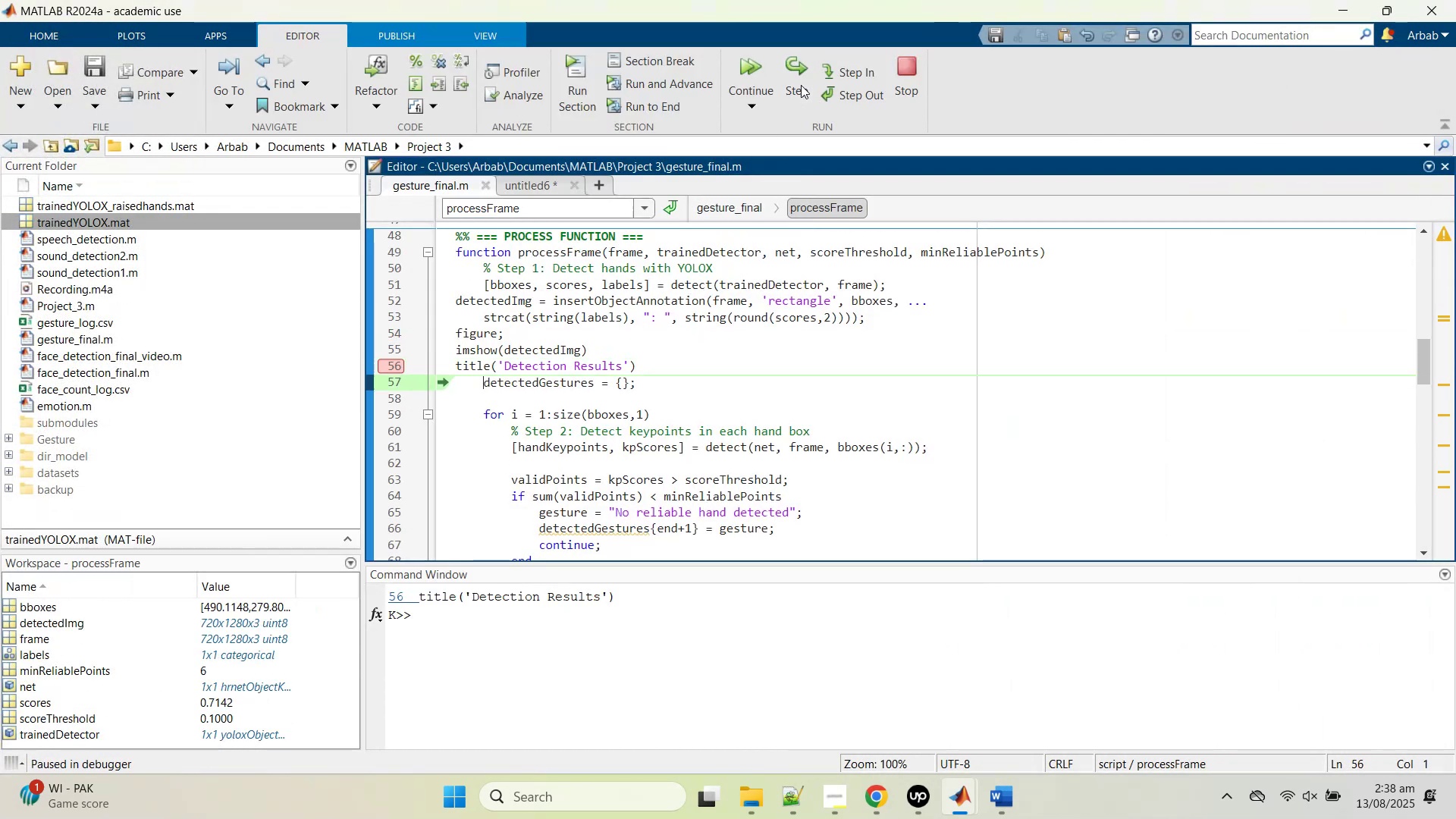 
left_click([801, 85])
 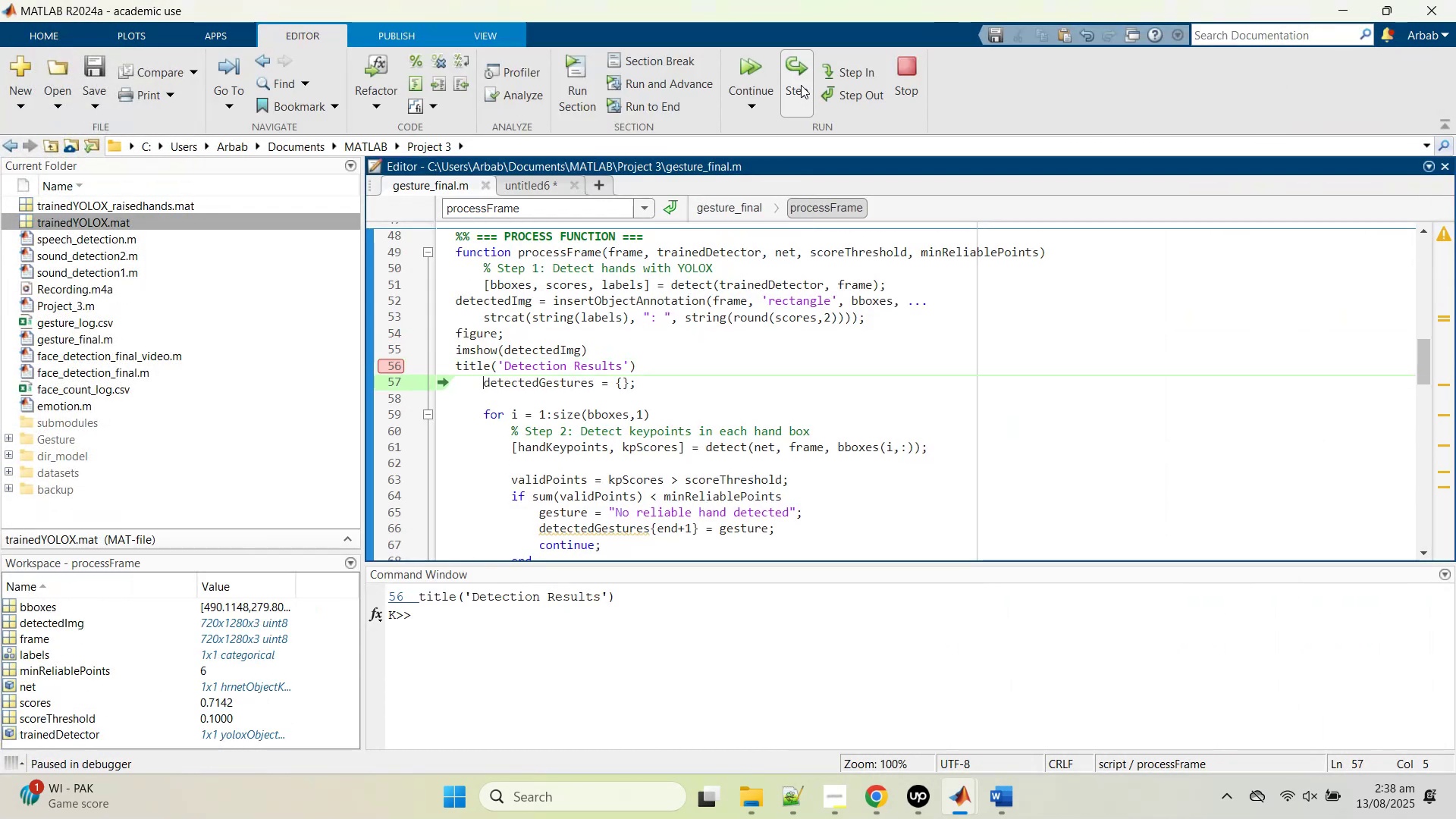 
left_click([801, 85])
 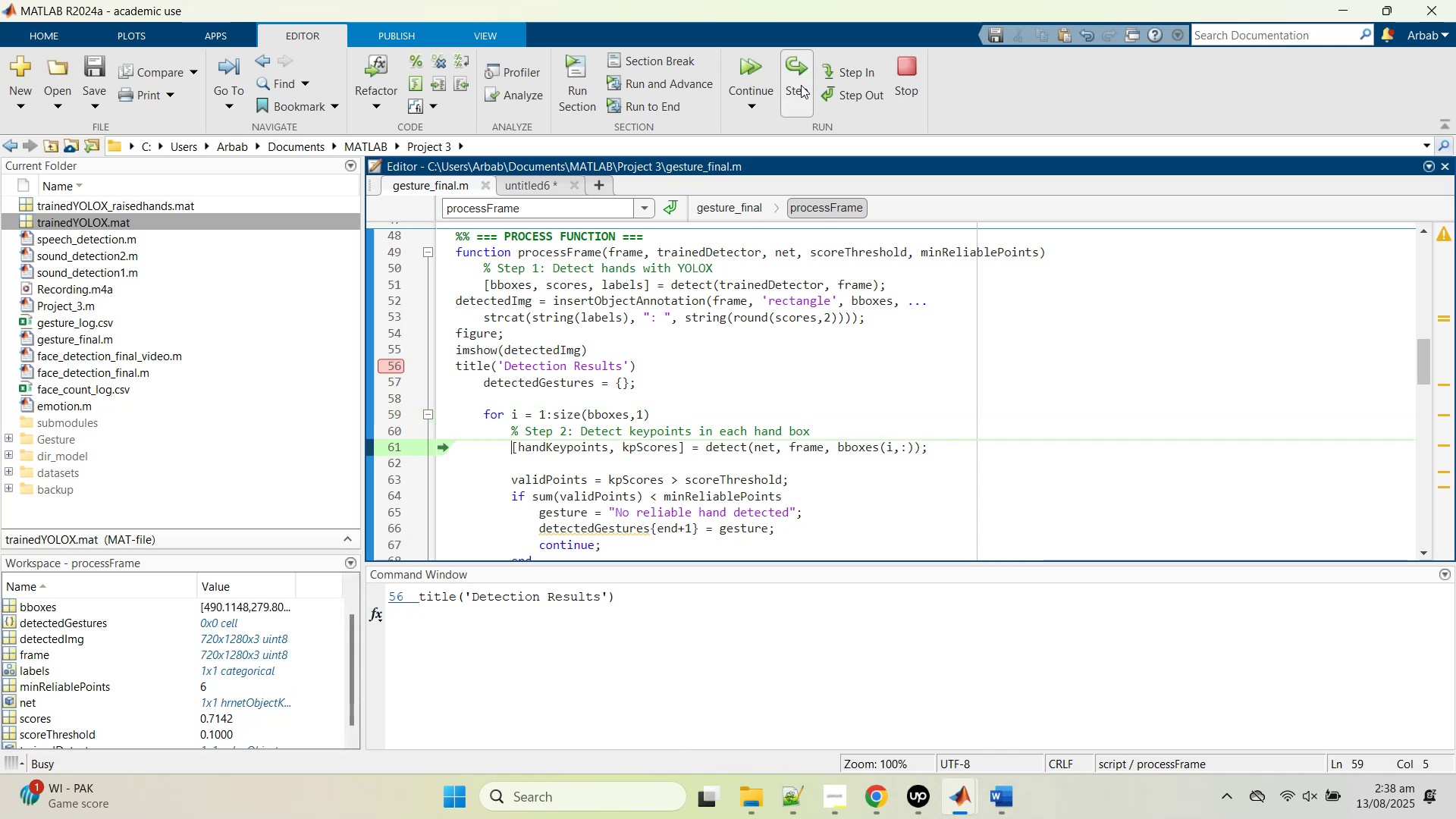 
left_click([801, 85])
 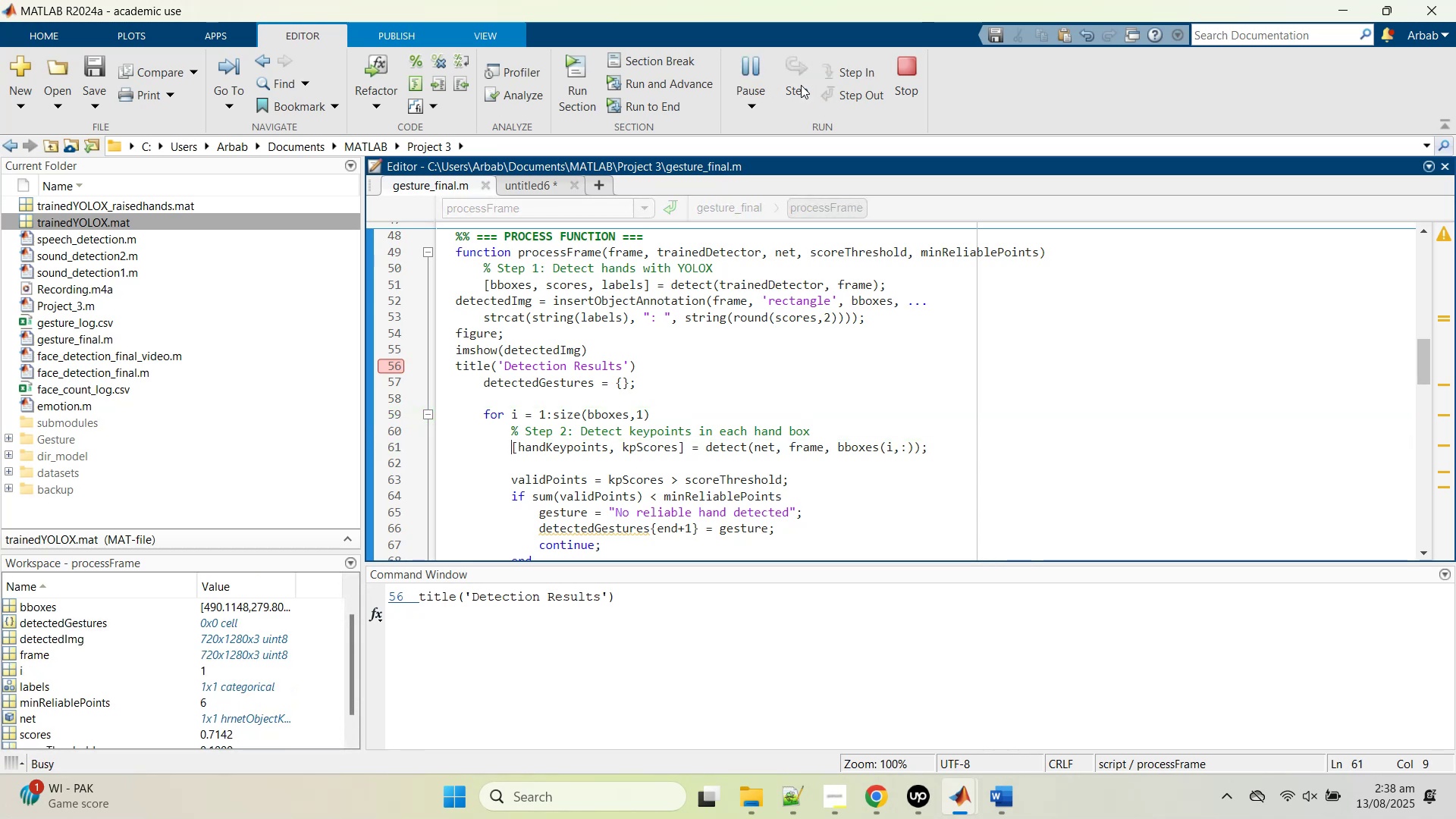 
left_click([801, 85])
 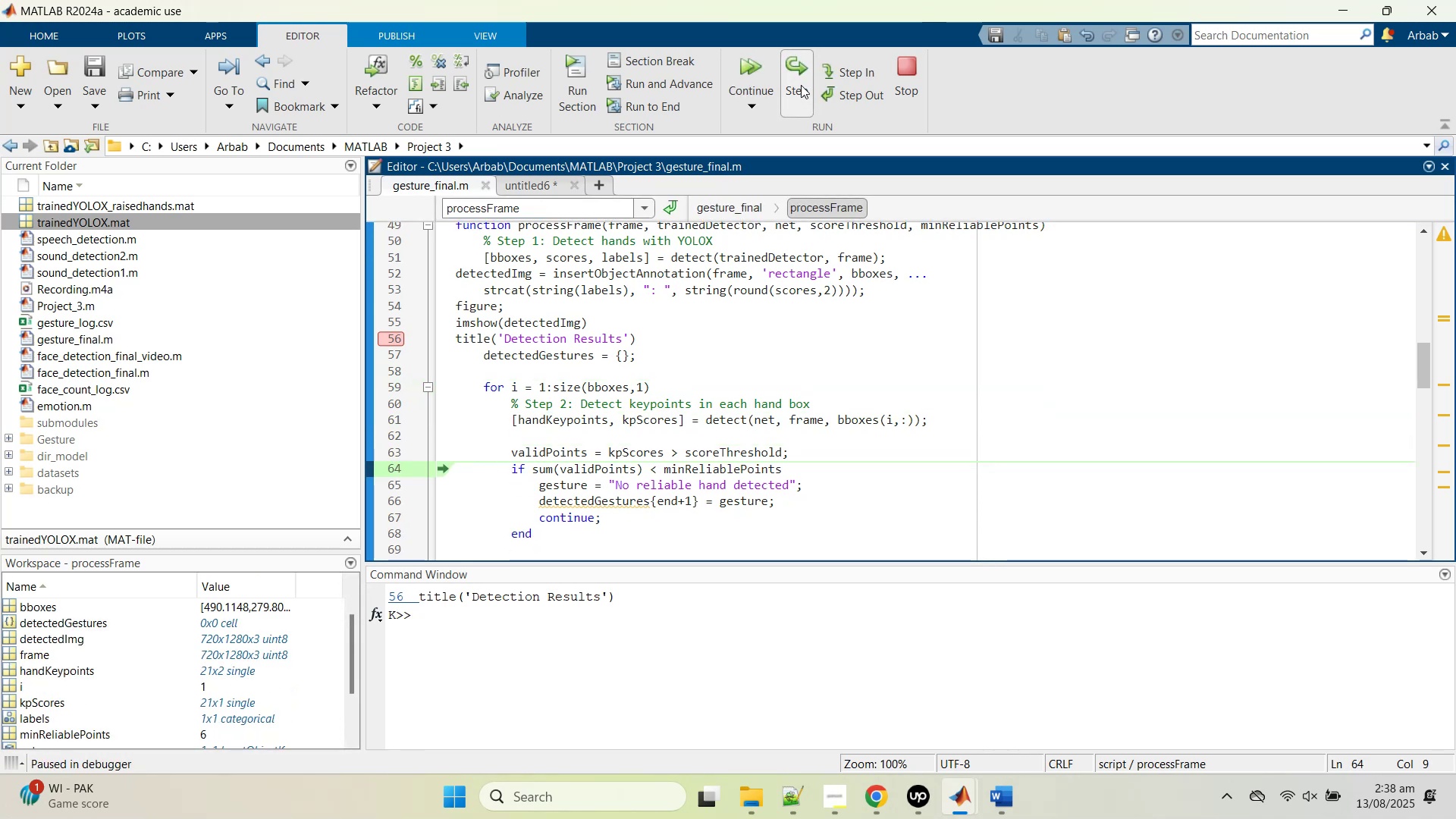 
left_click([801, 85])
 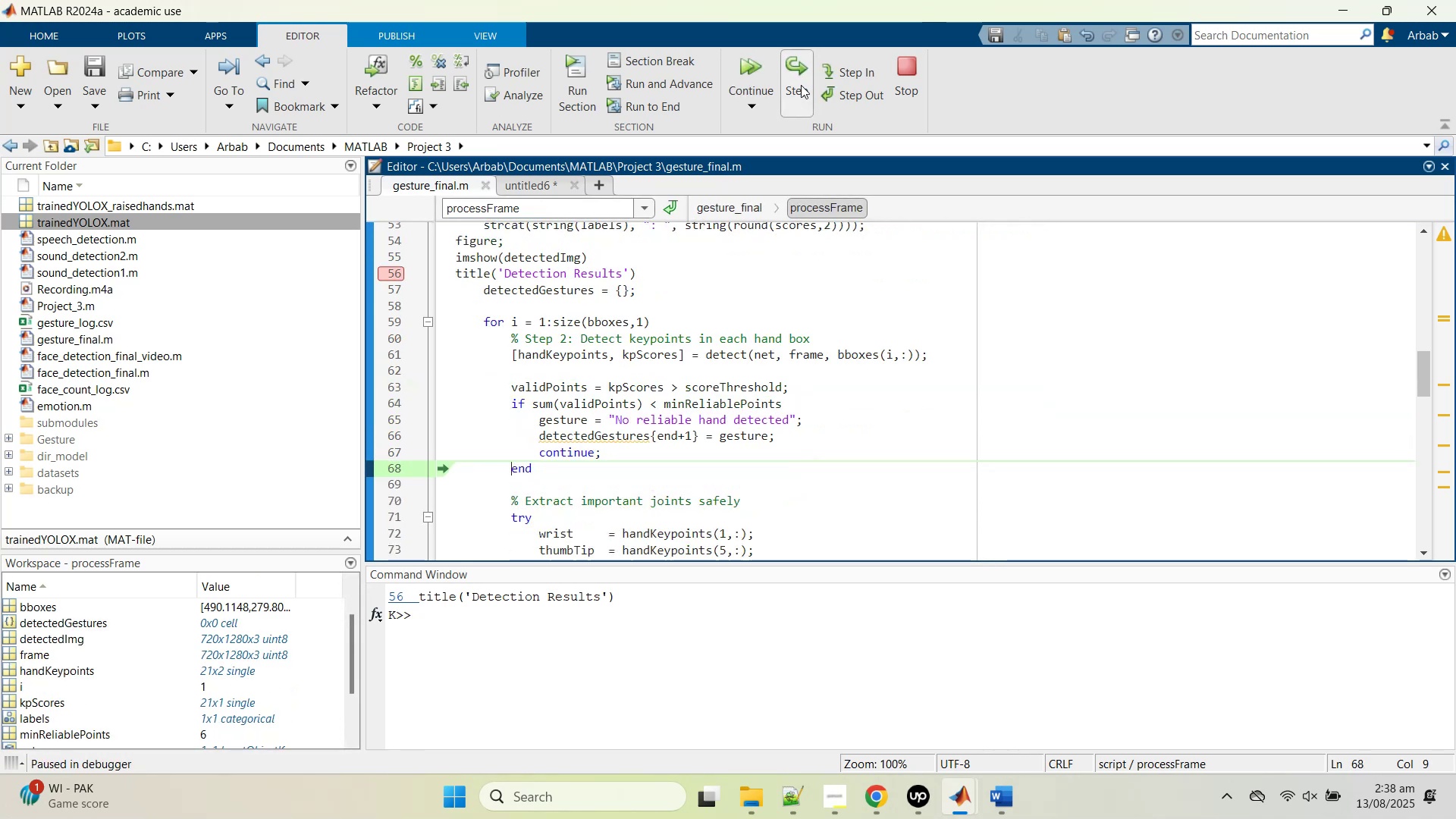 
left_click([801, 85])
 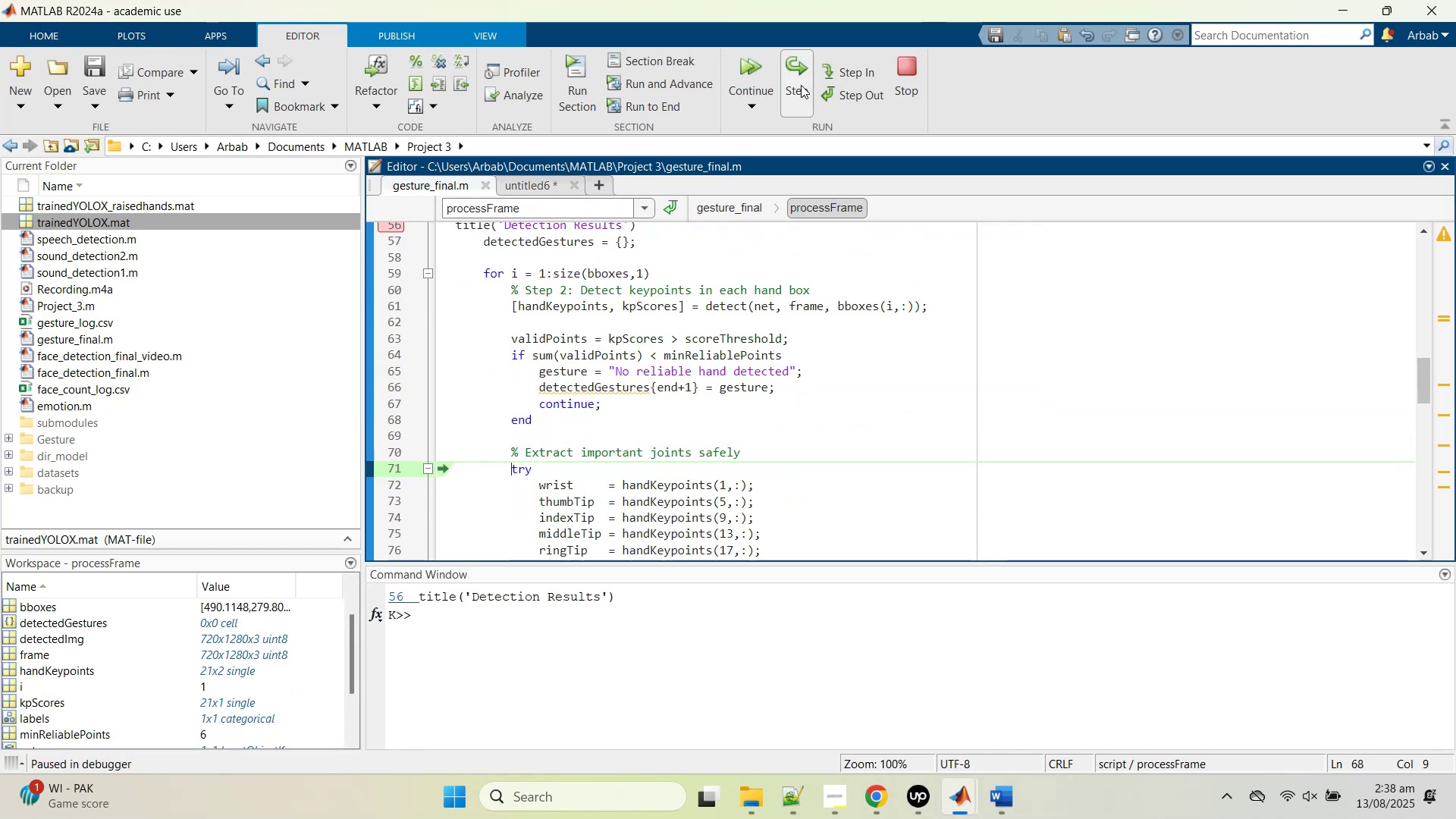 
left_click([801, 85])
 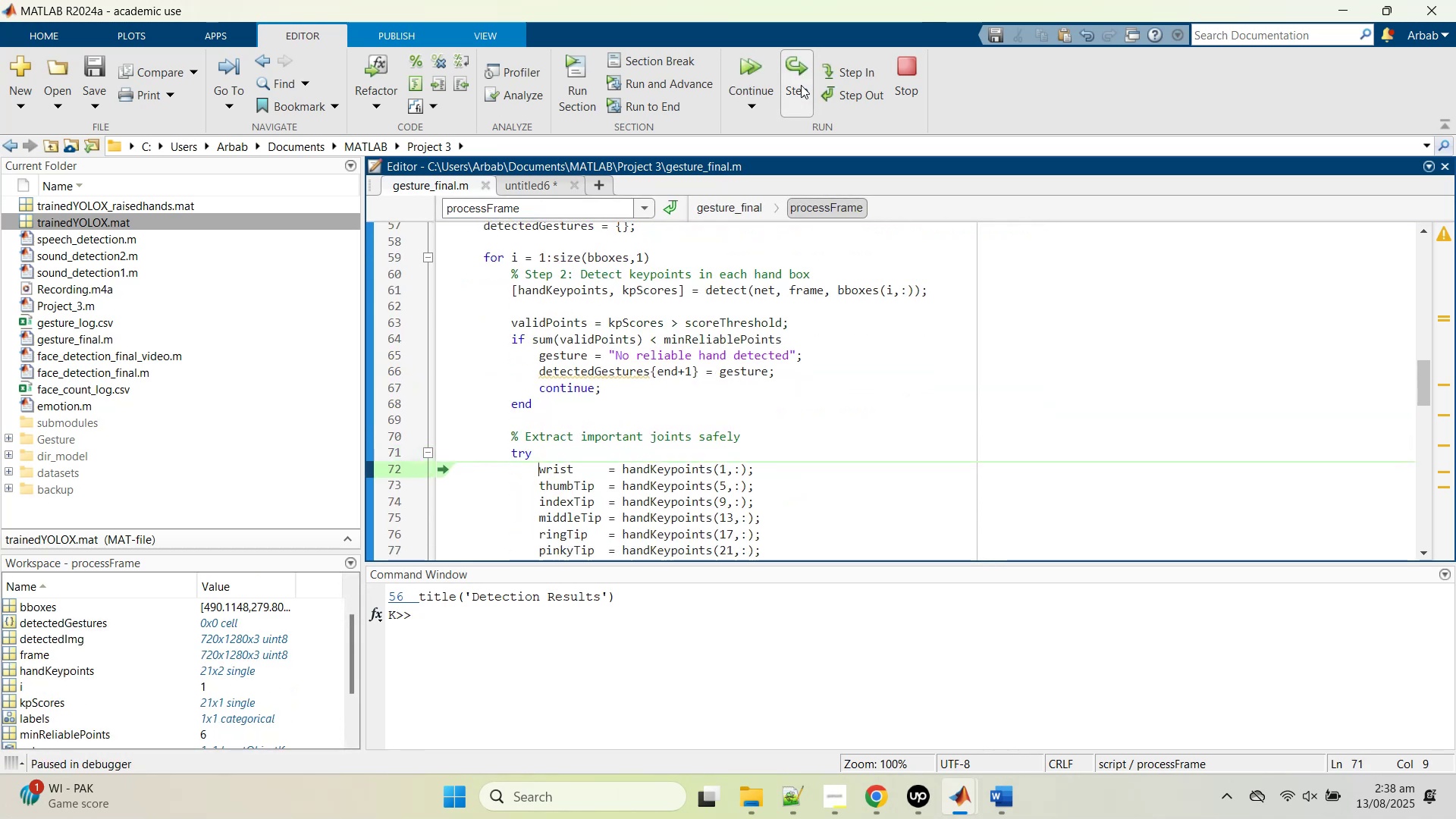 
left_click([801, 85])
 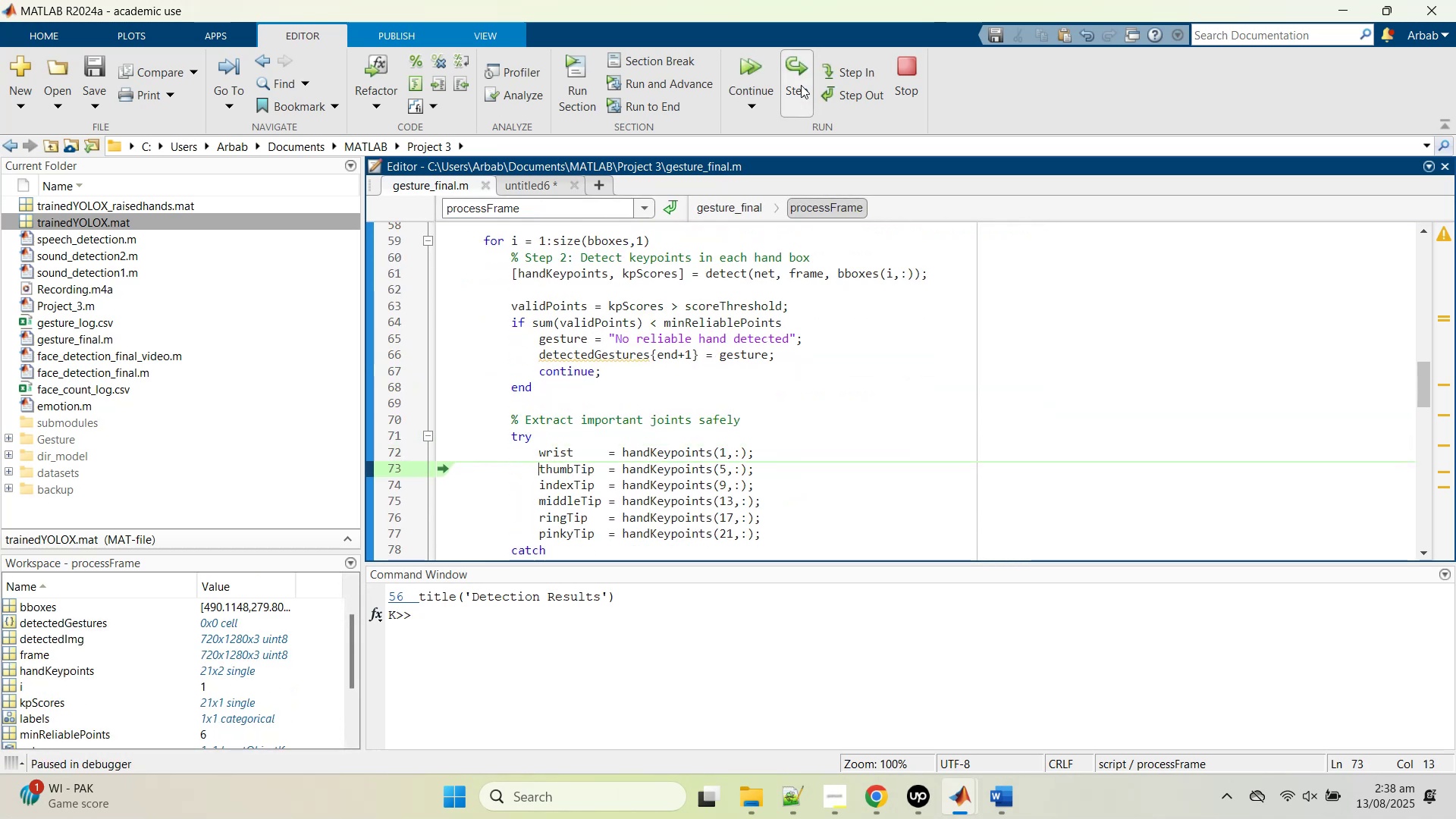 
double_click([801, 85])
 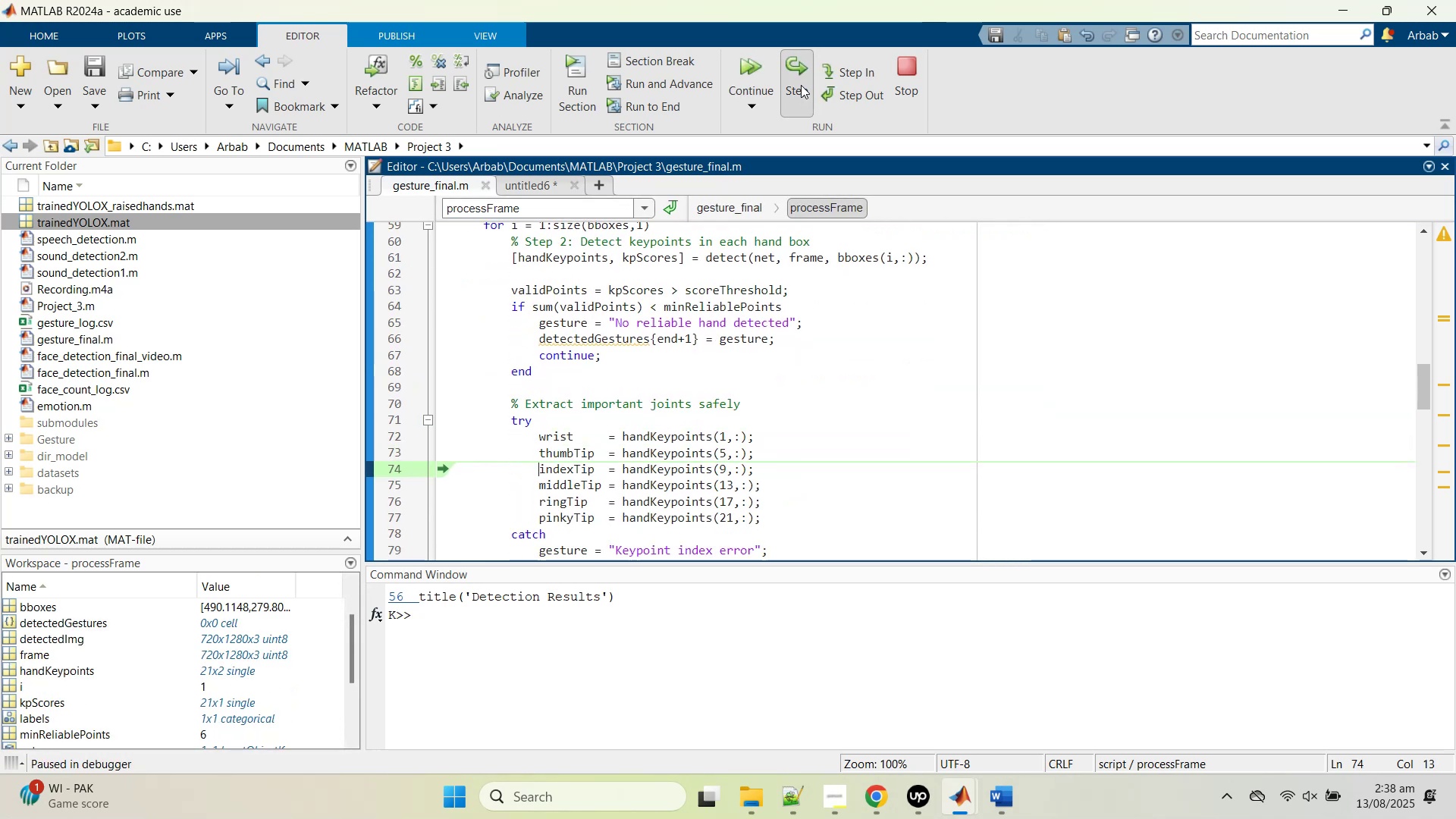 
triple_click([801, 85])
 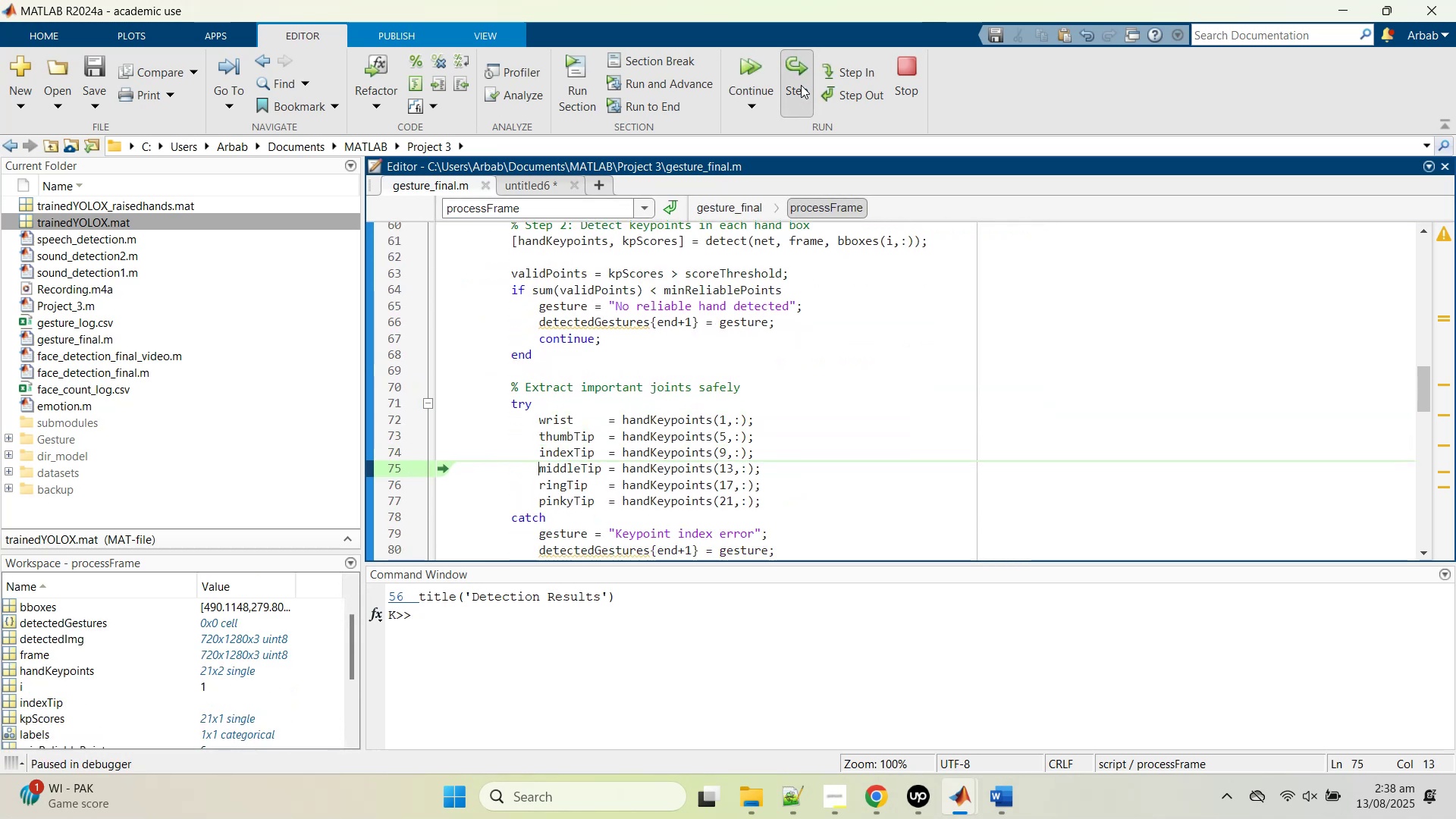 
triple_click([801, 85])
 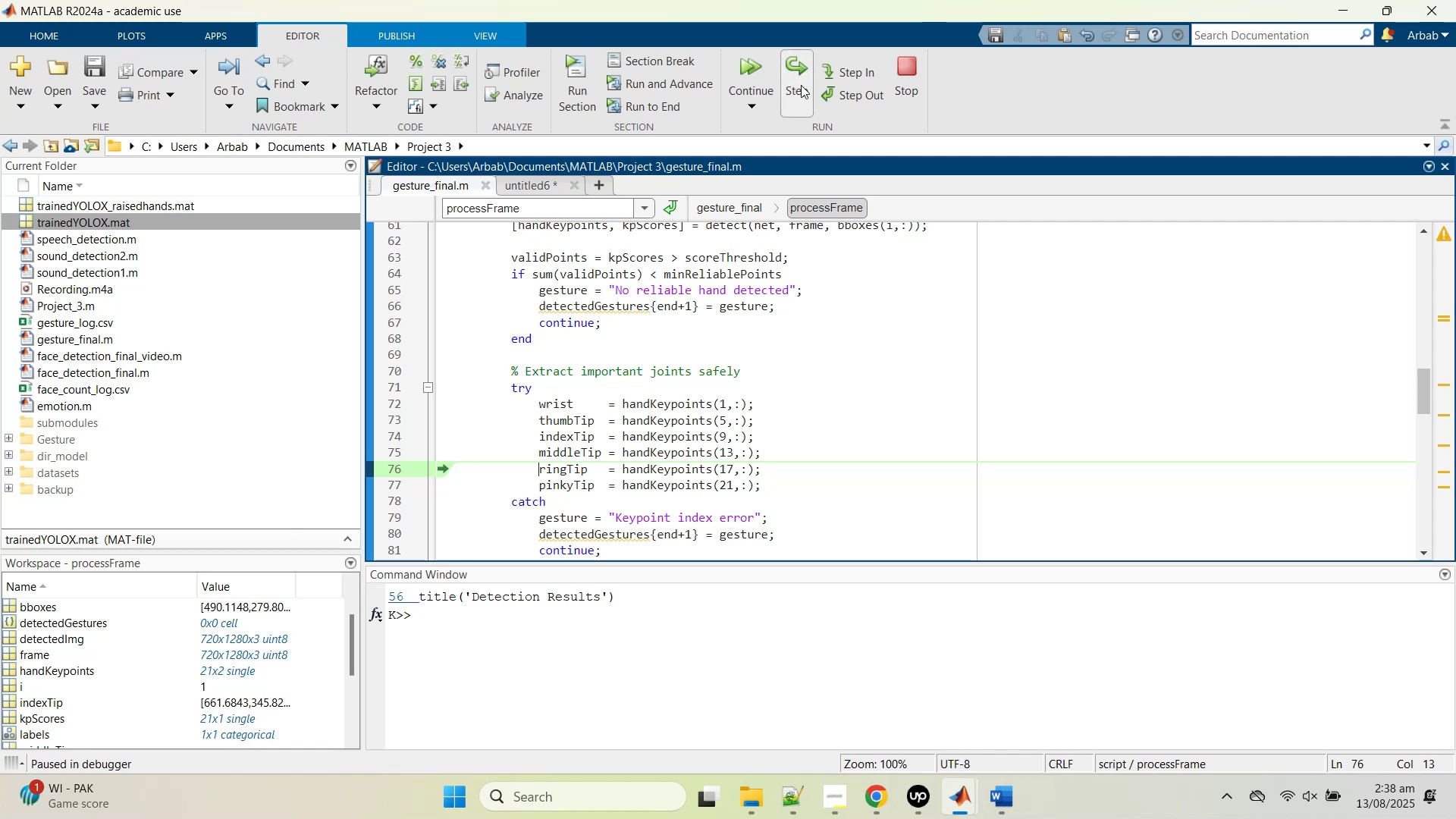 
triple_click([801, 85])
 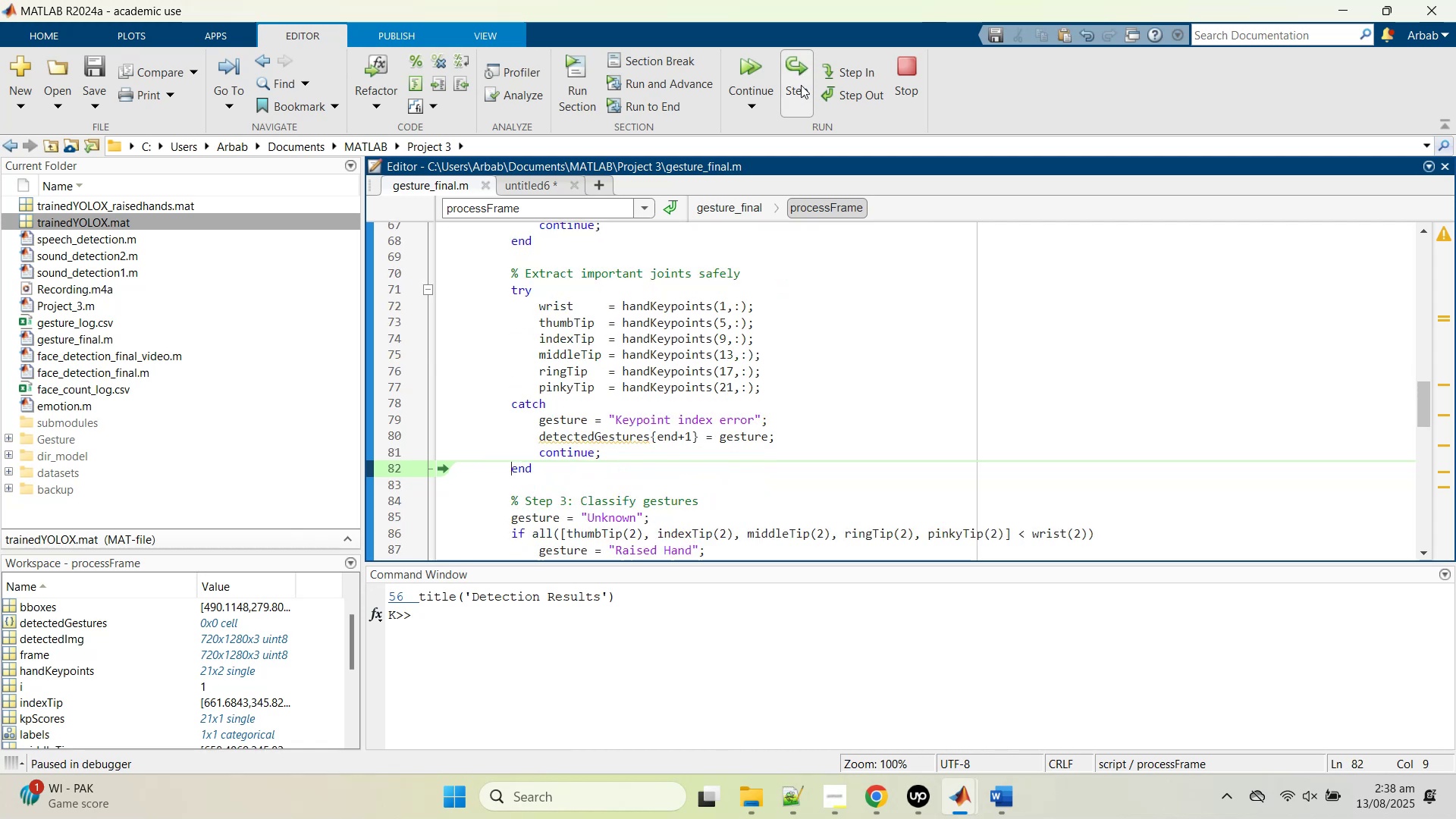 
left_click([801, 85])
 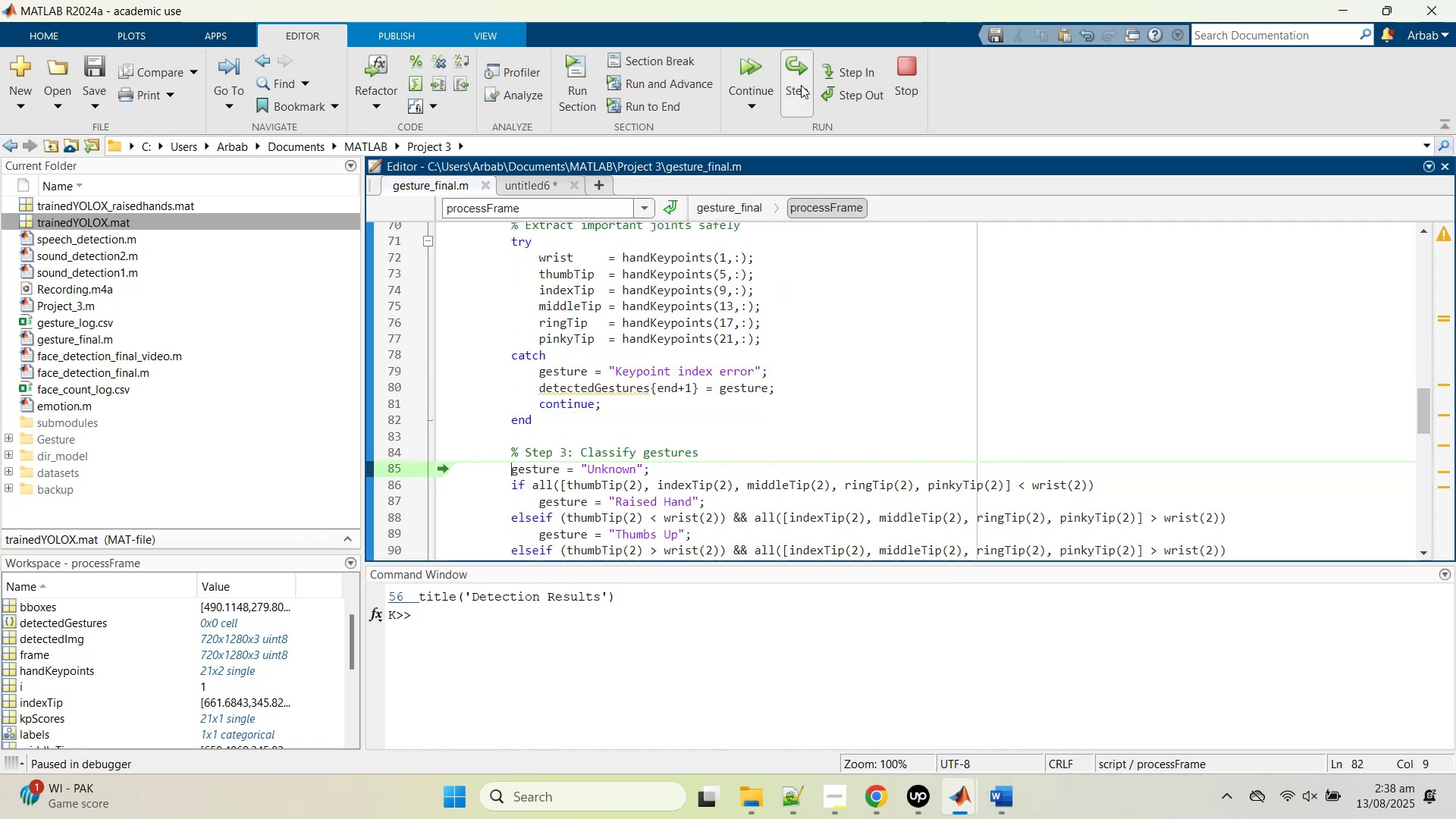 
left_click([801, 85])
 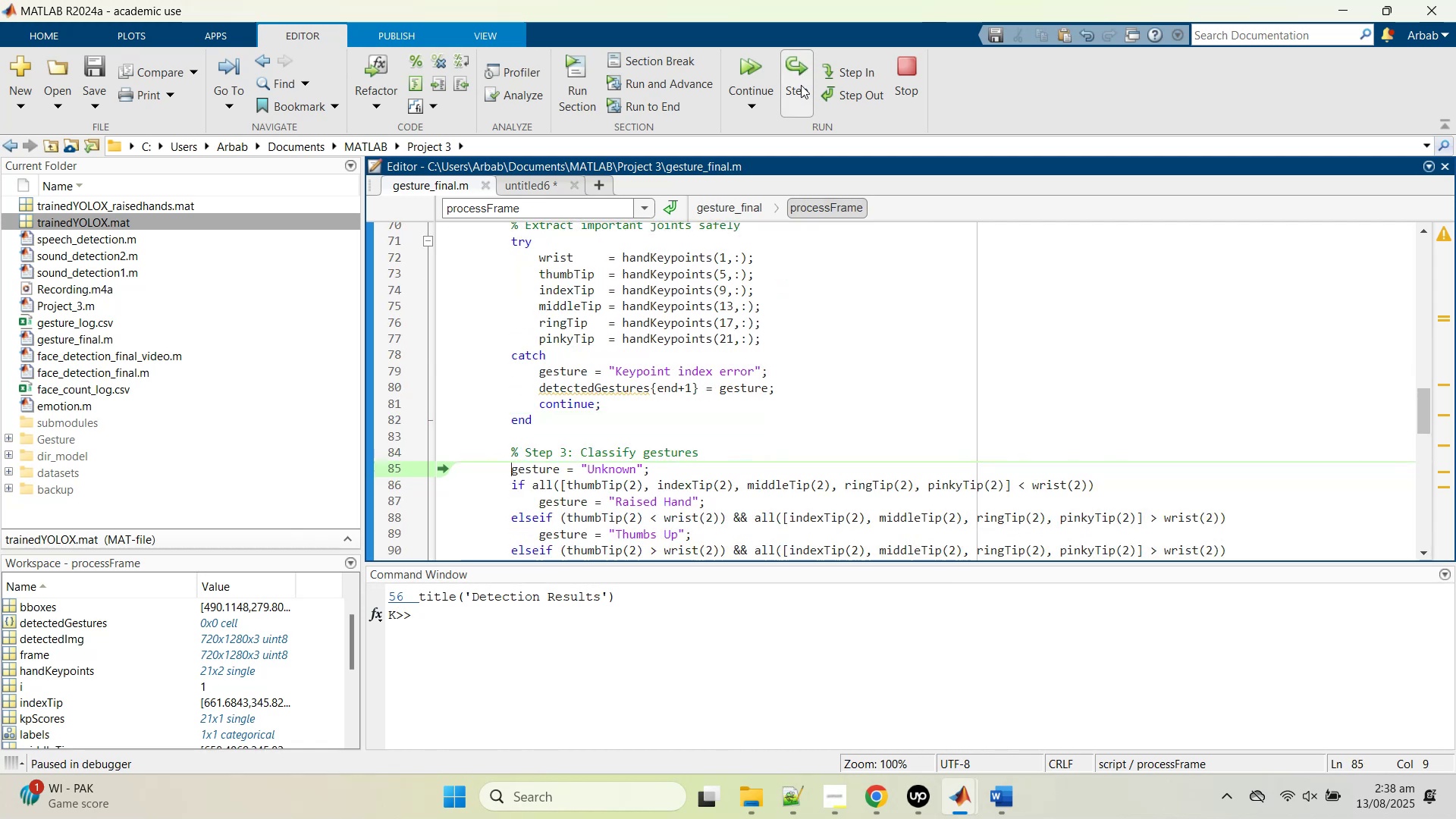 
left_click([801, 85])
 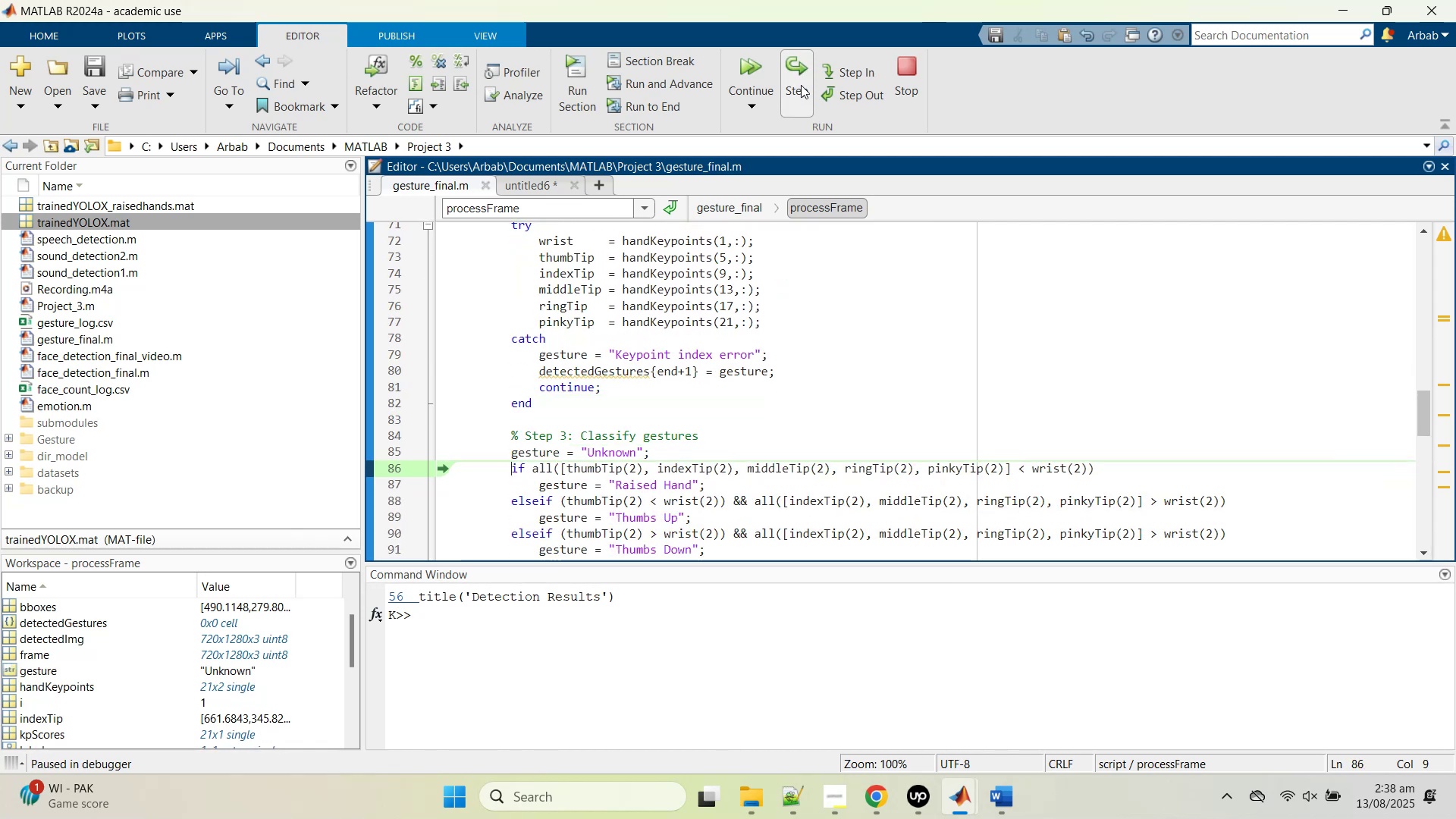 
left_click([801, 85])
 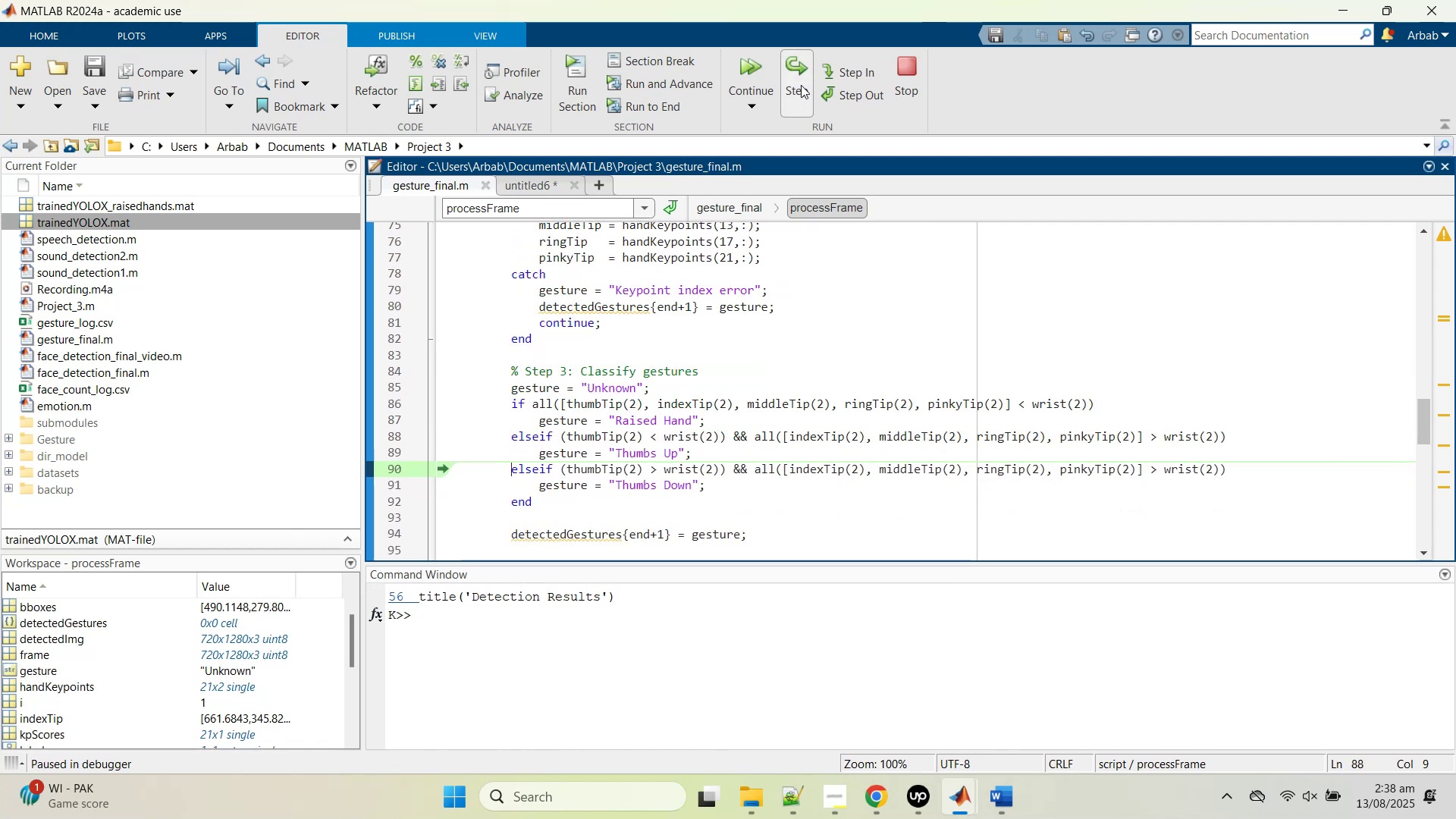 
left_click([801, 85])
 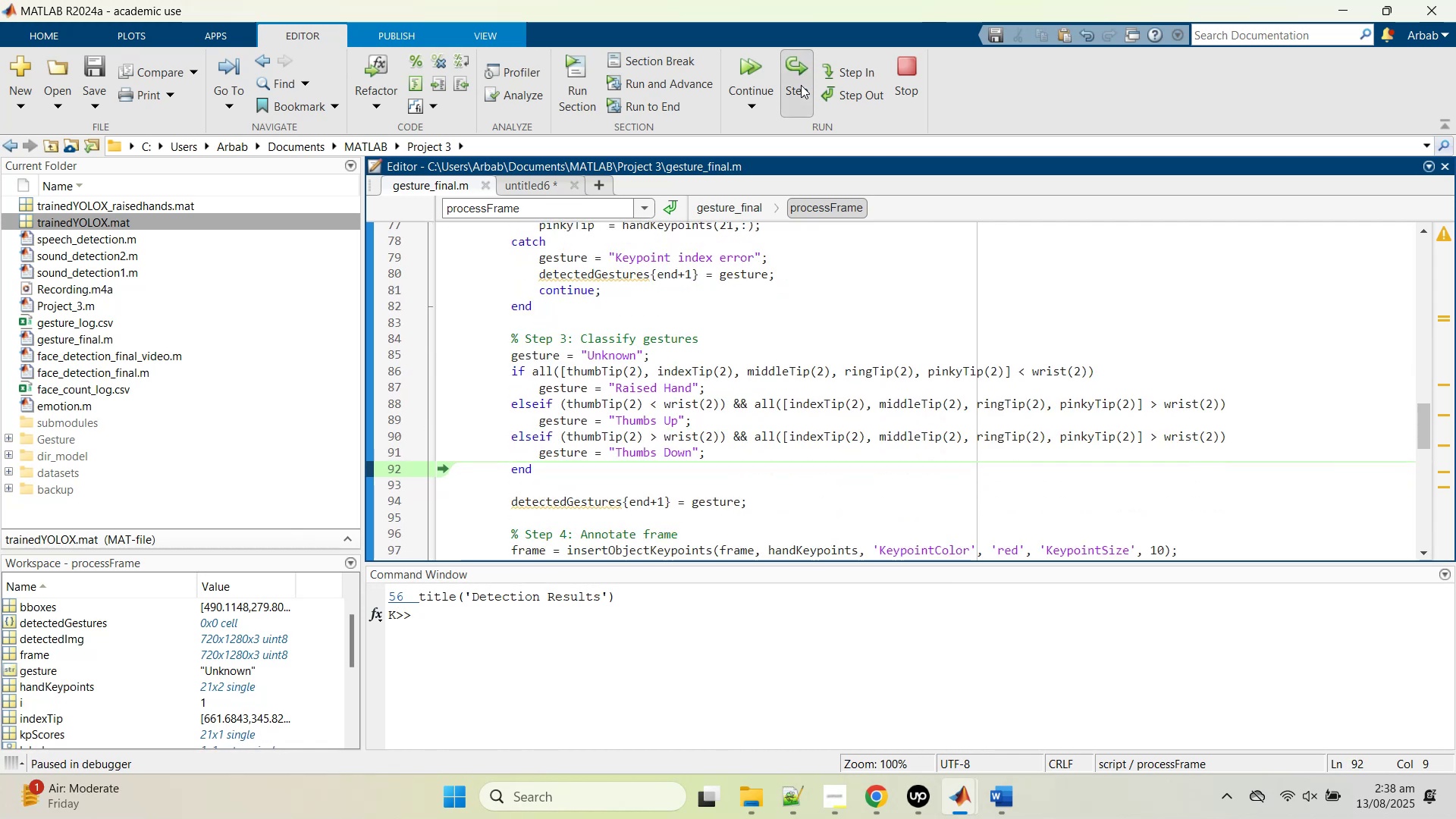 
left_click([801, 85])
 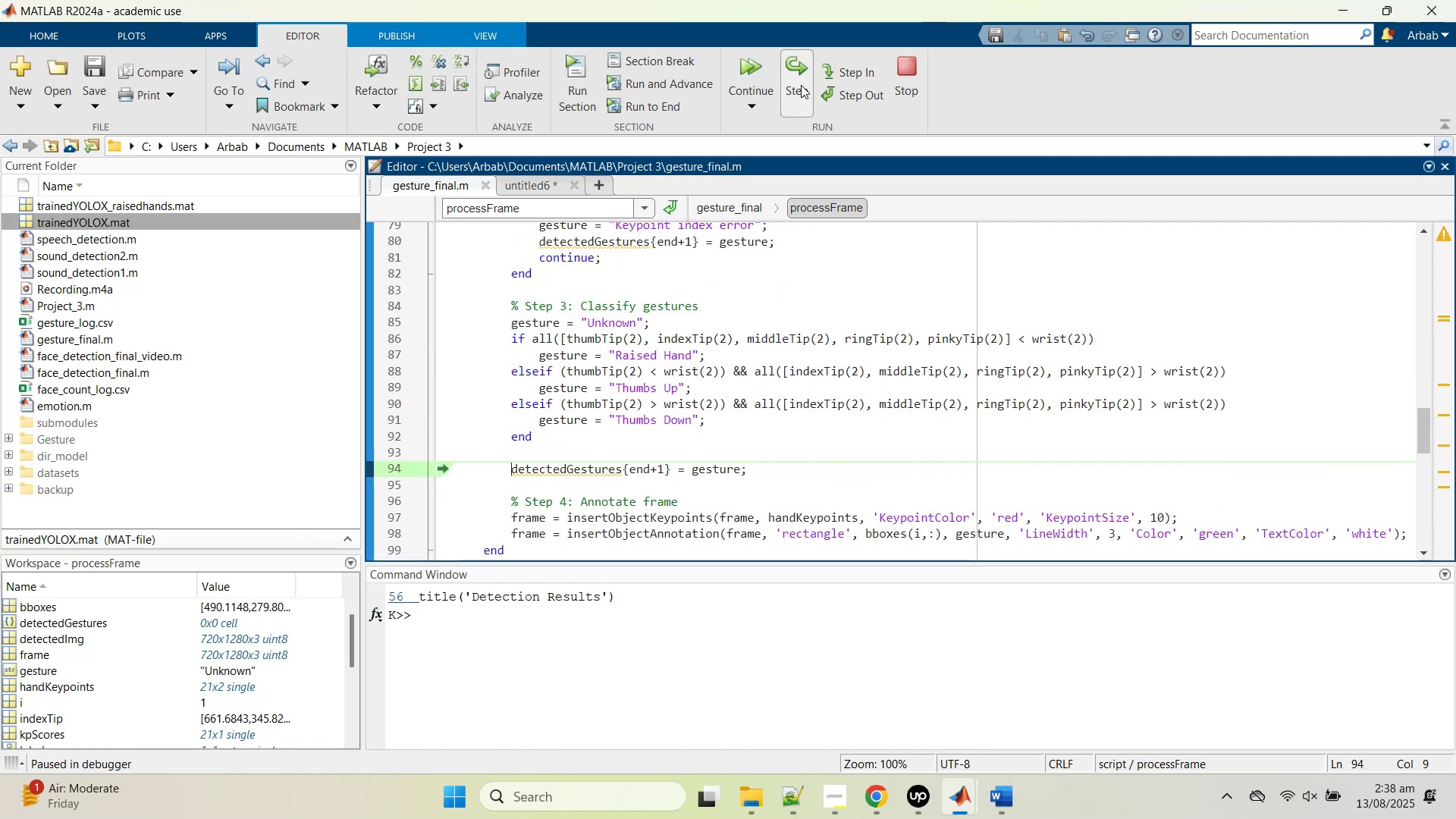 
left_click([801, 85])
 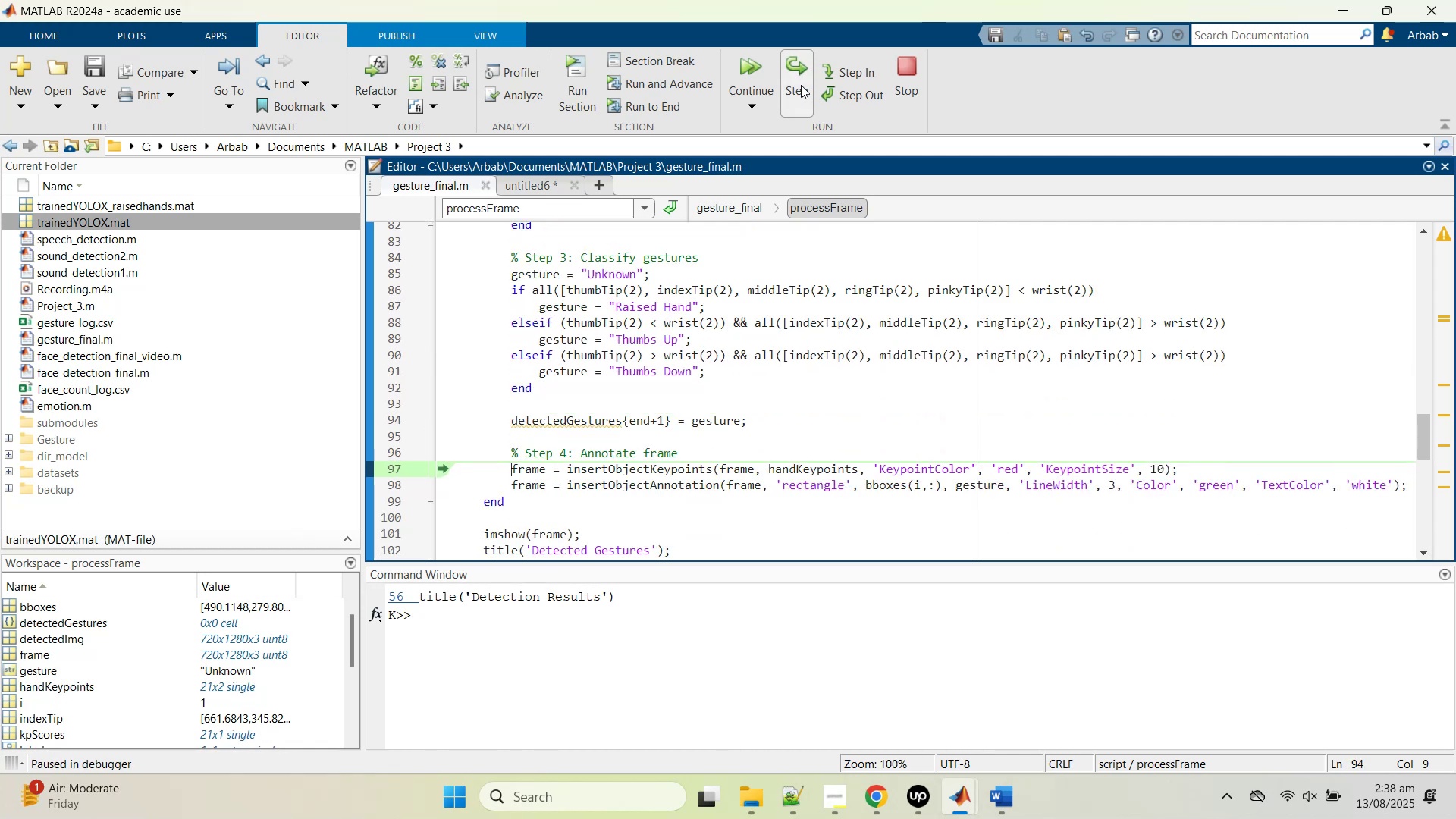 
left_click([801, 85])
 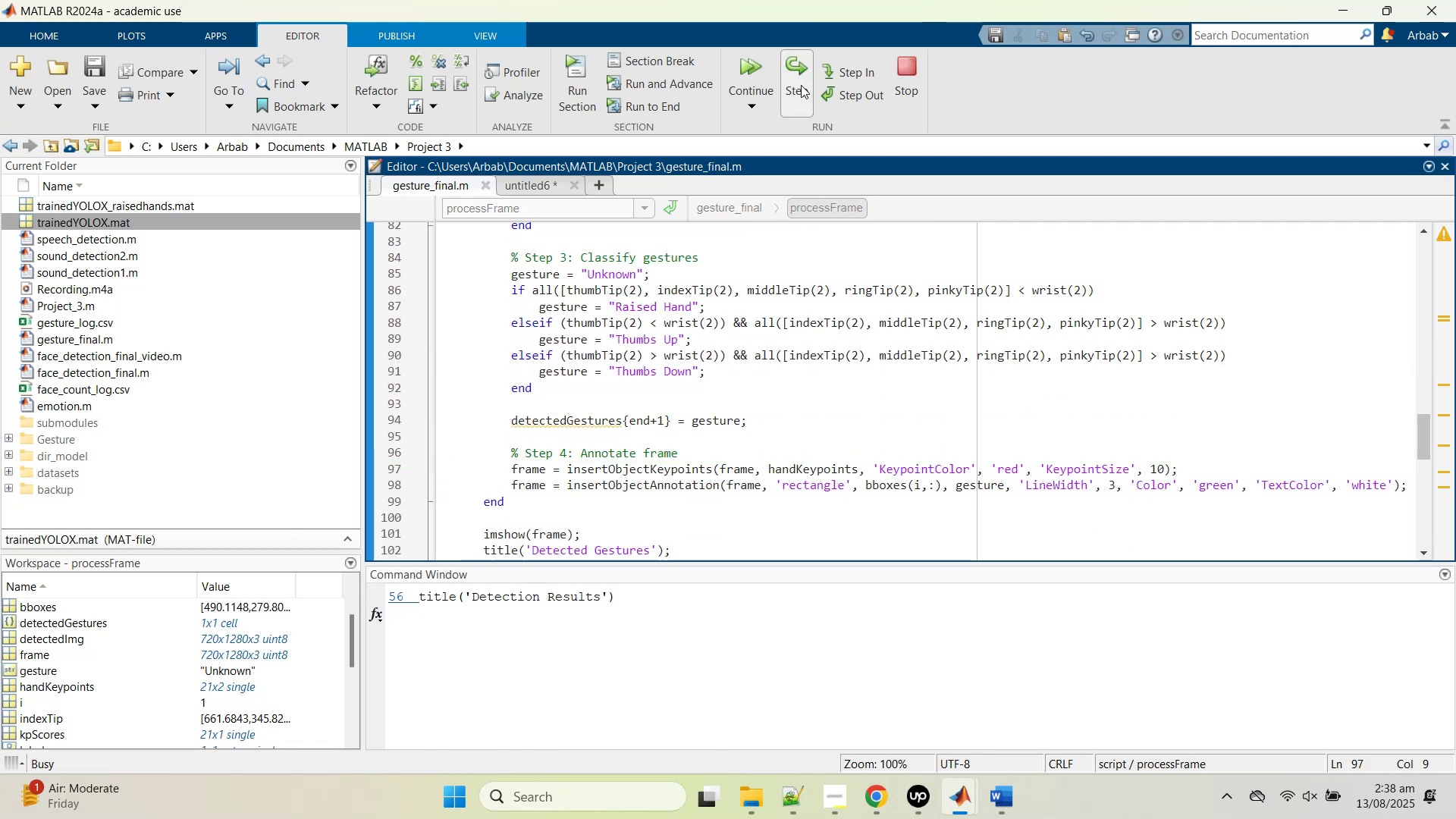 
left_click([801, 85])
 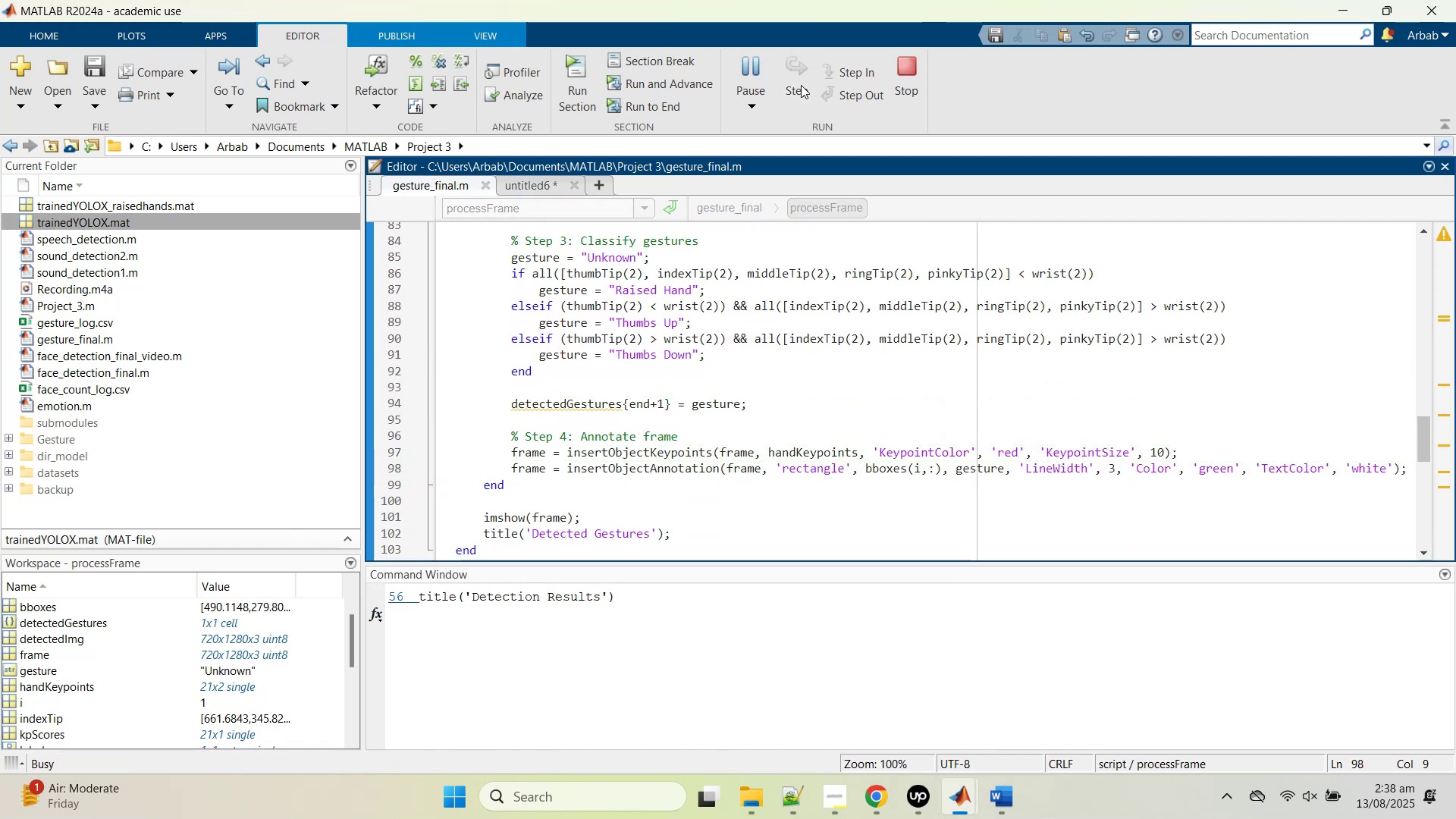 
left_click([801, 85])
 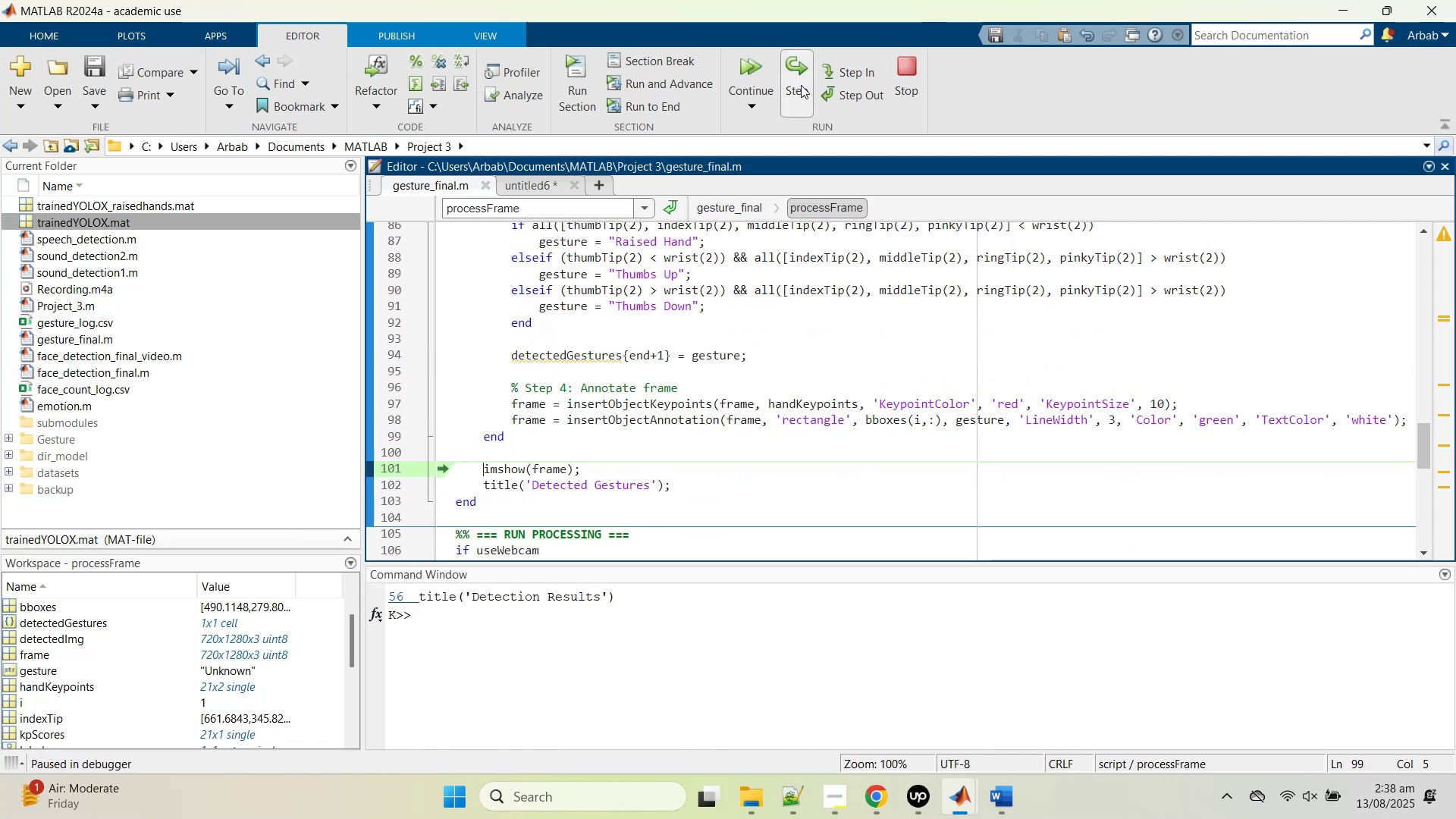 
left_click([801, 85])
 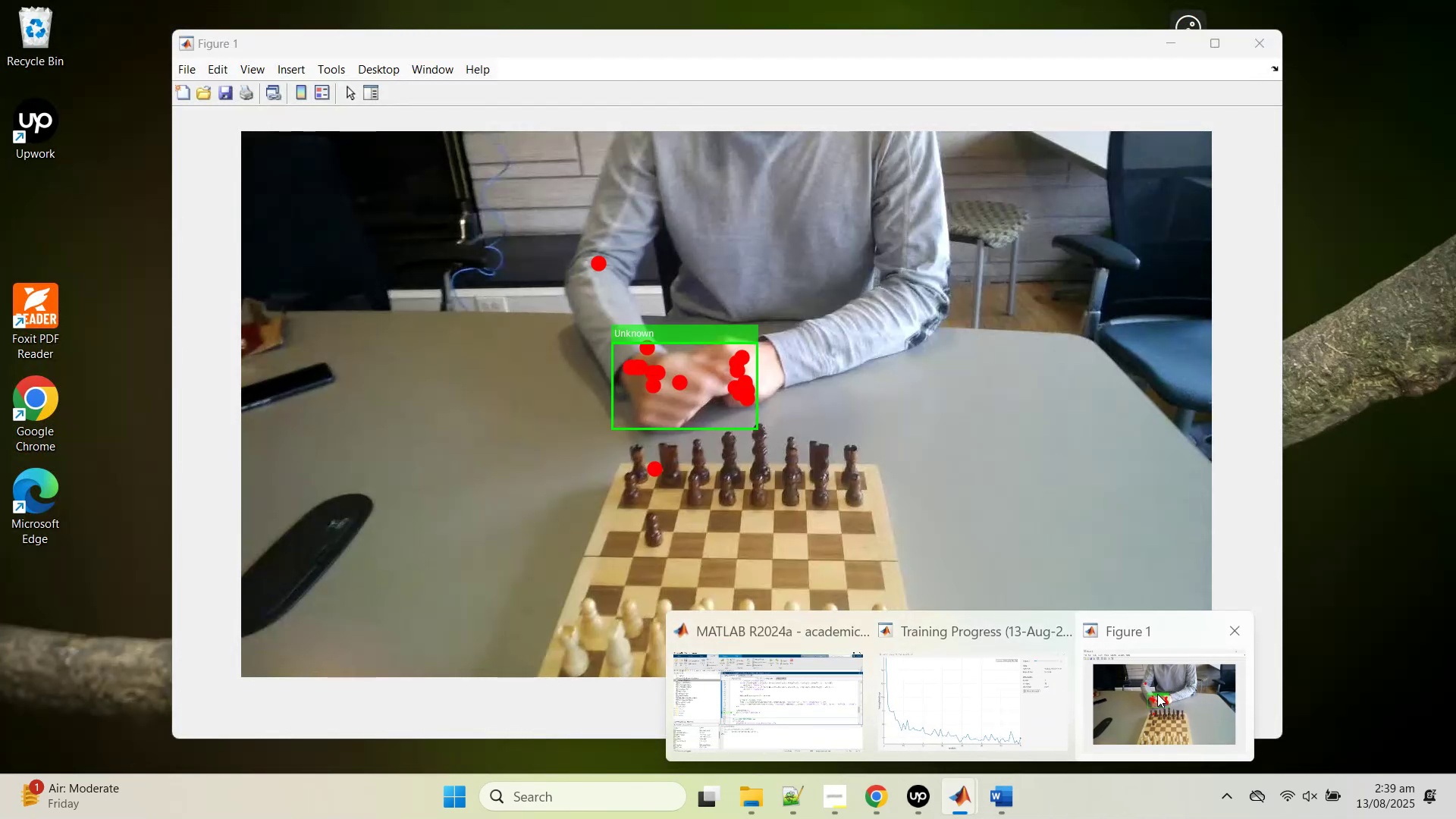 
wait(13.79)
 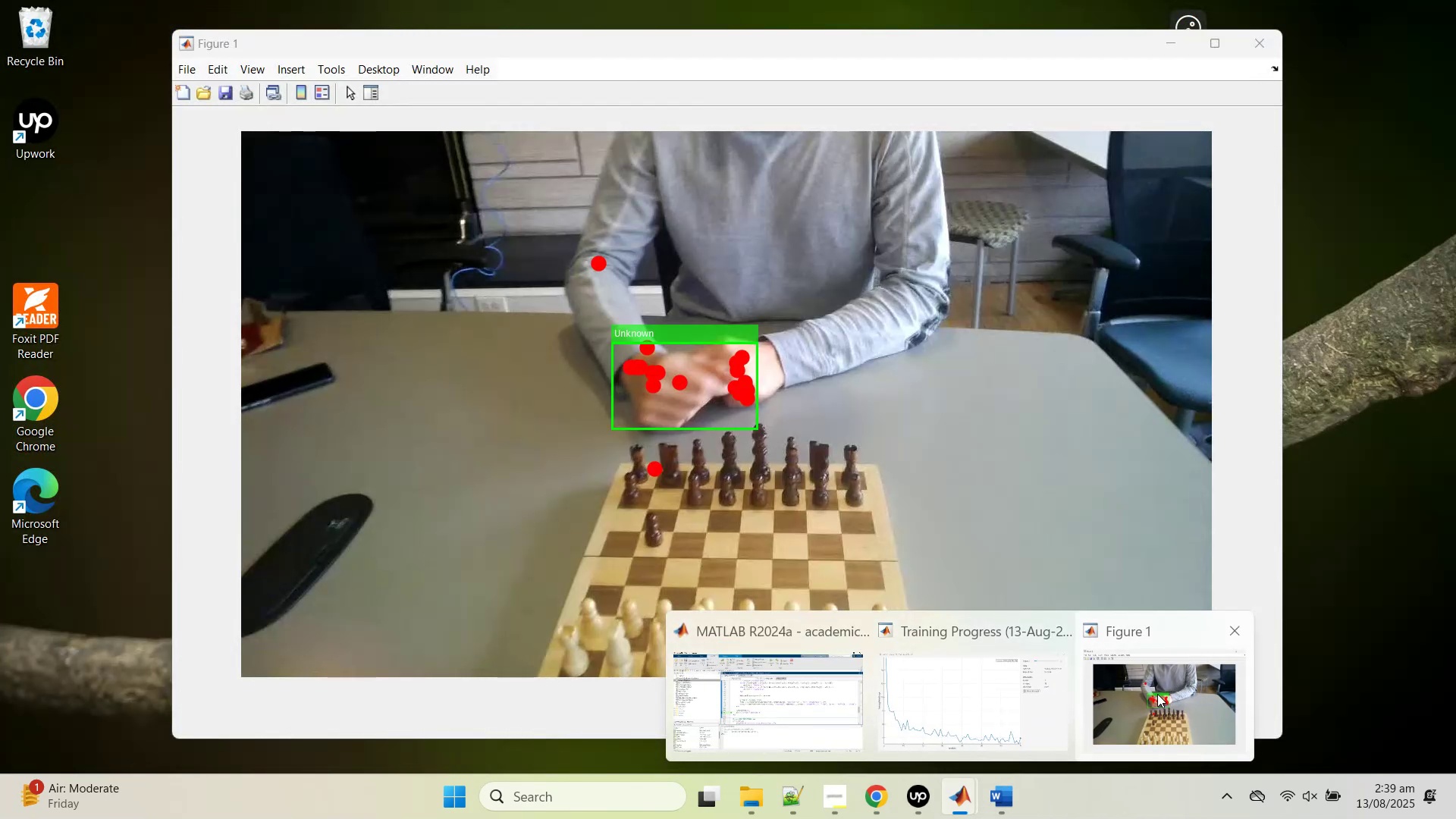 
scroll: coordinate [656, 391], scroll_direction: up, amount: 20.0
 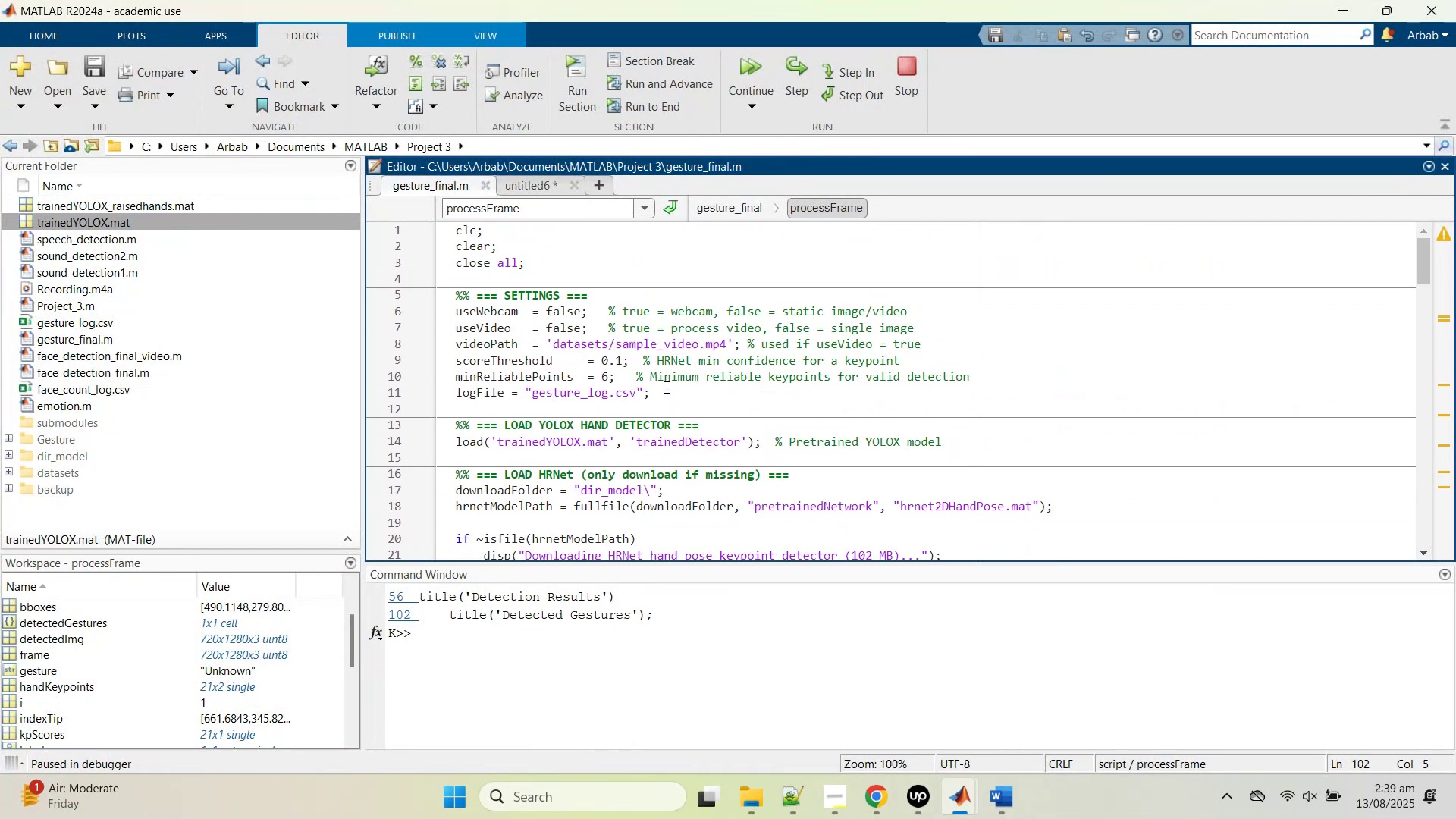 
scroll: coordinate [677, 408], scroll_direction: down, amount: 7.0
 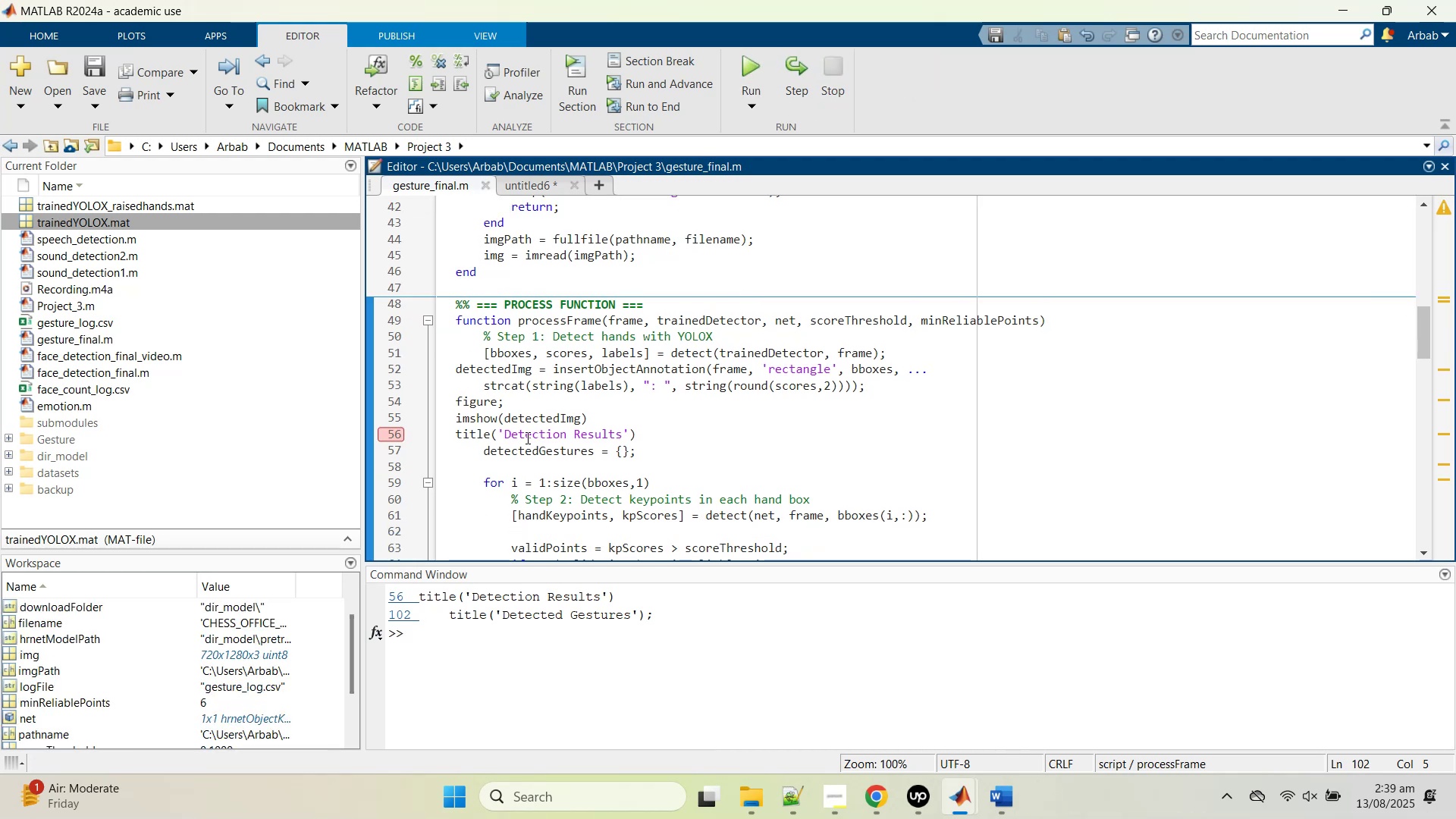 
left_click([392, 432])
 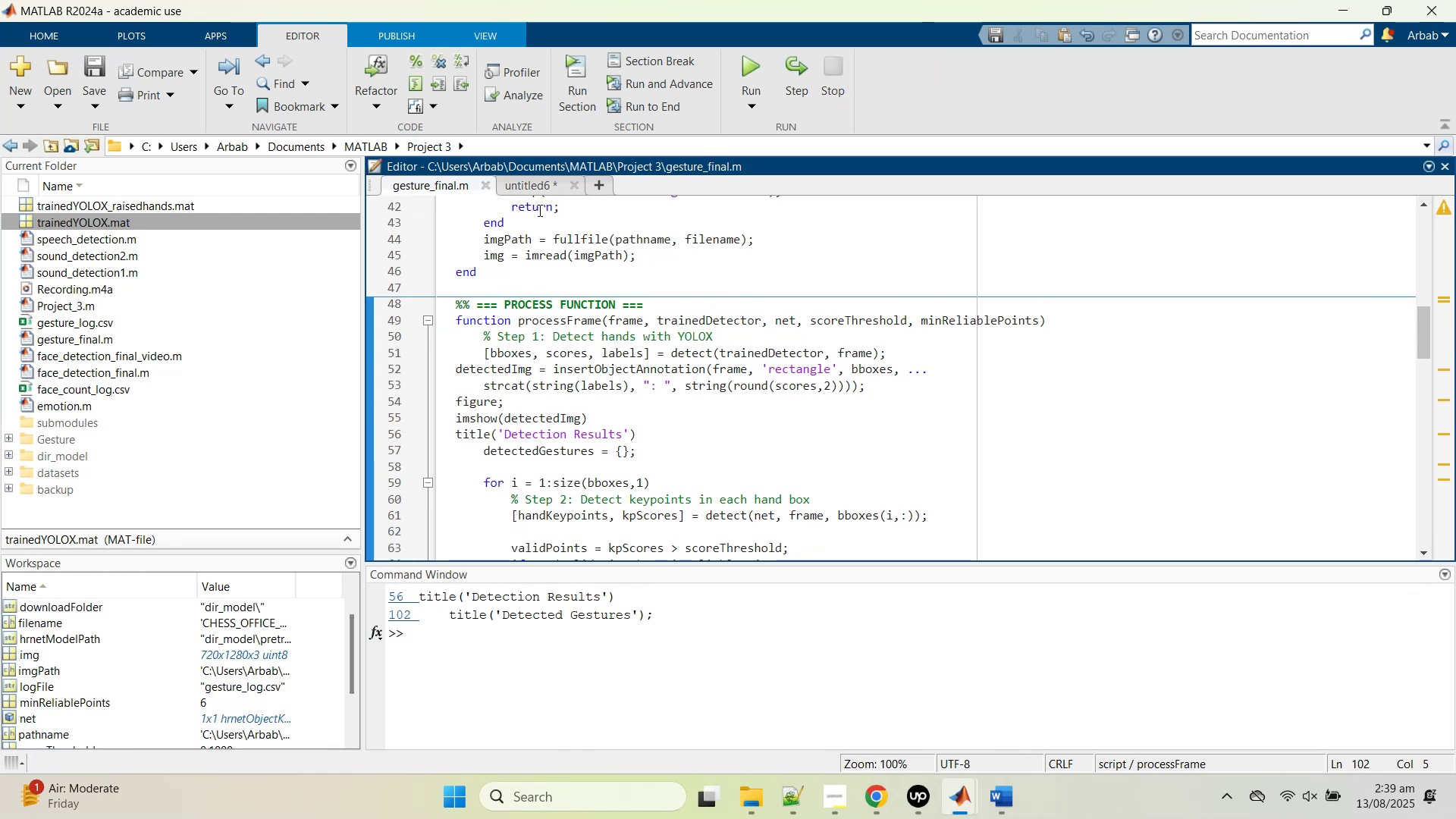 
scroll: coordinate [567, 361], scroll_direction: up, amount: 25.0
 